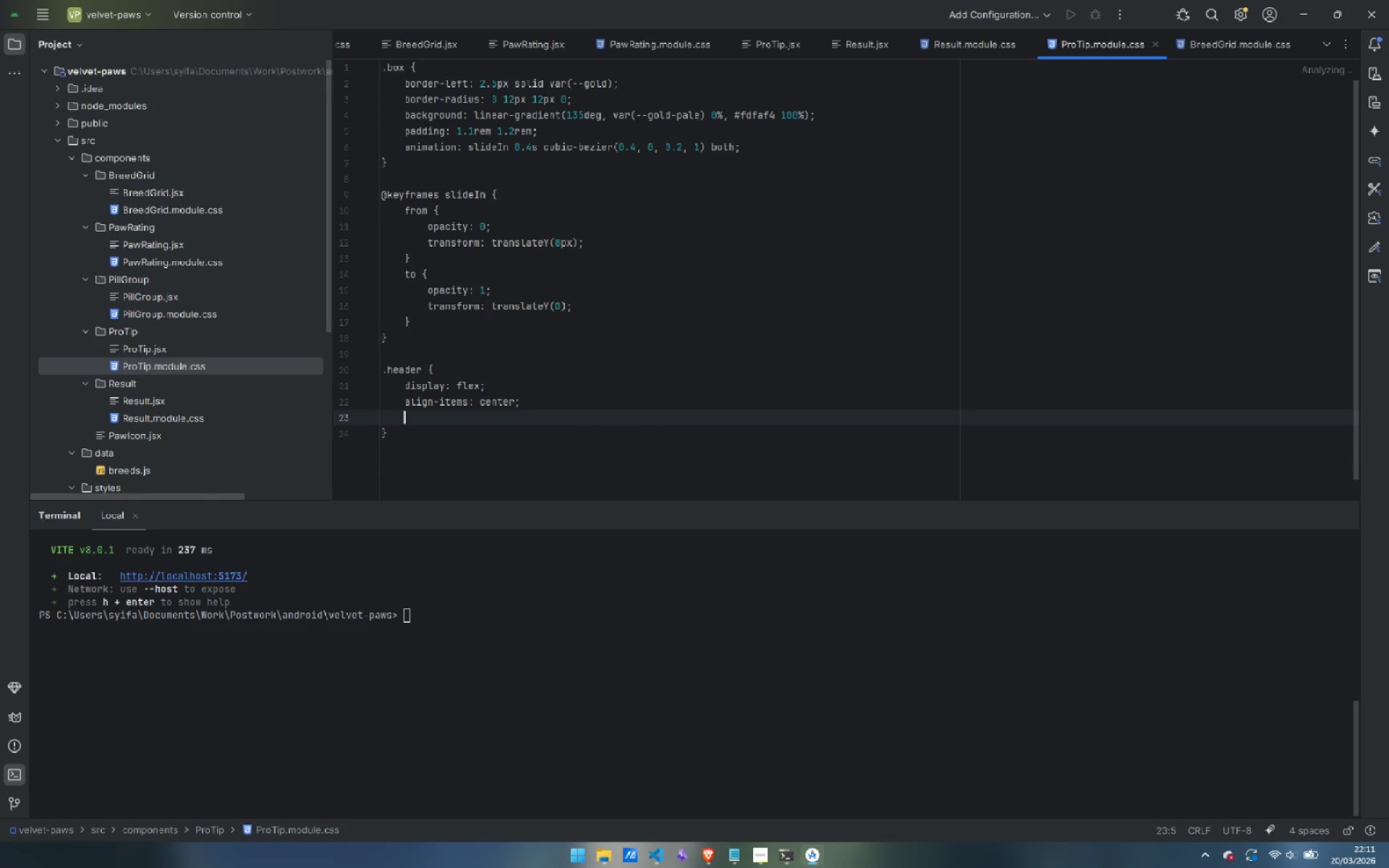 
 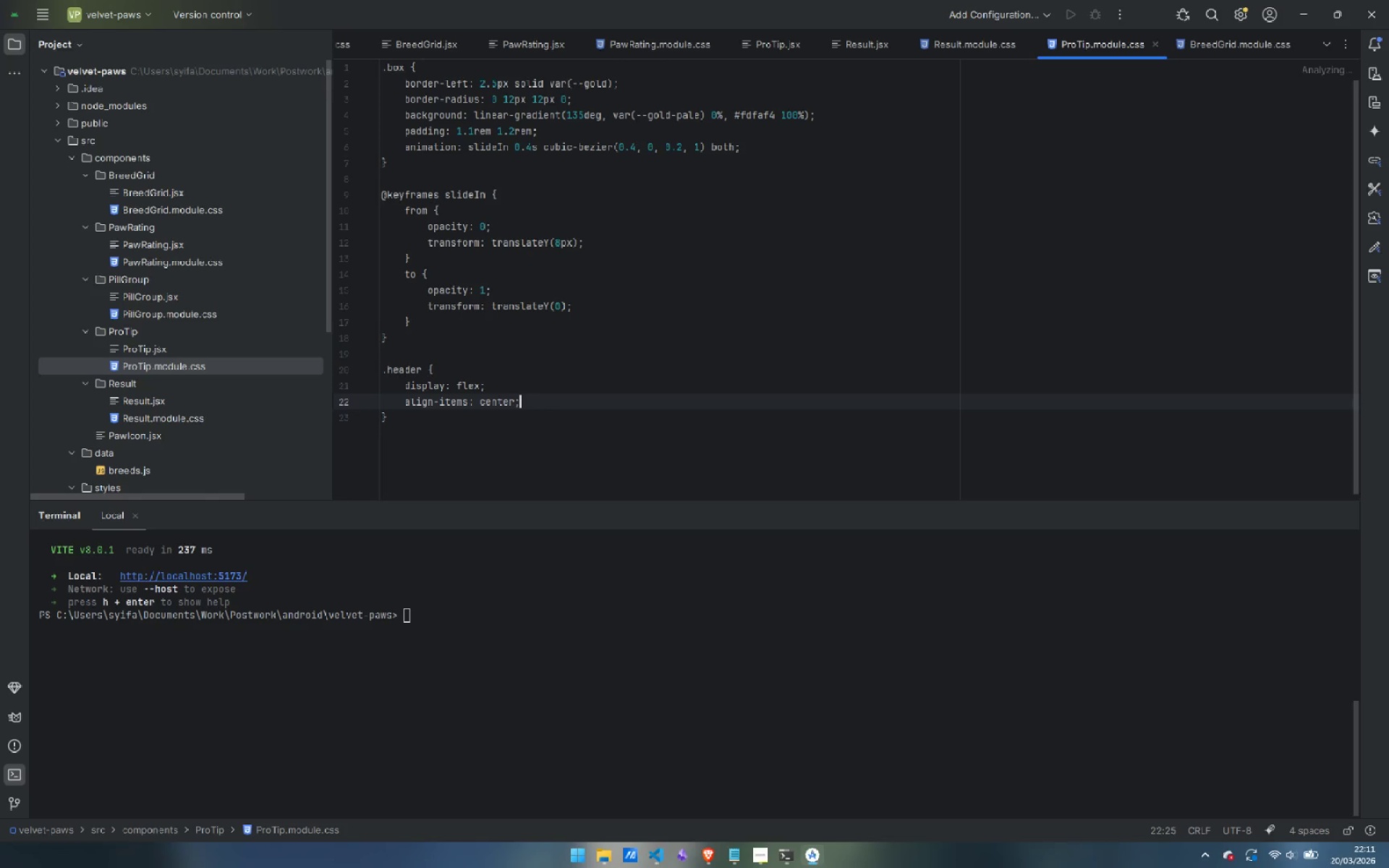 
key(Enter)
 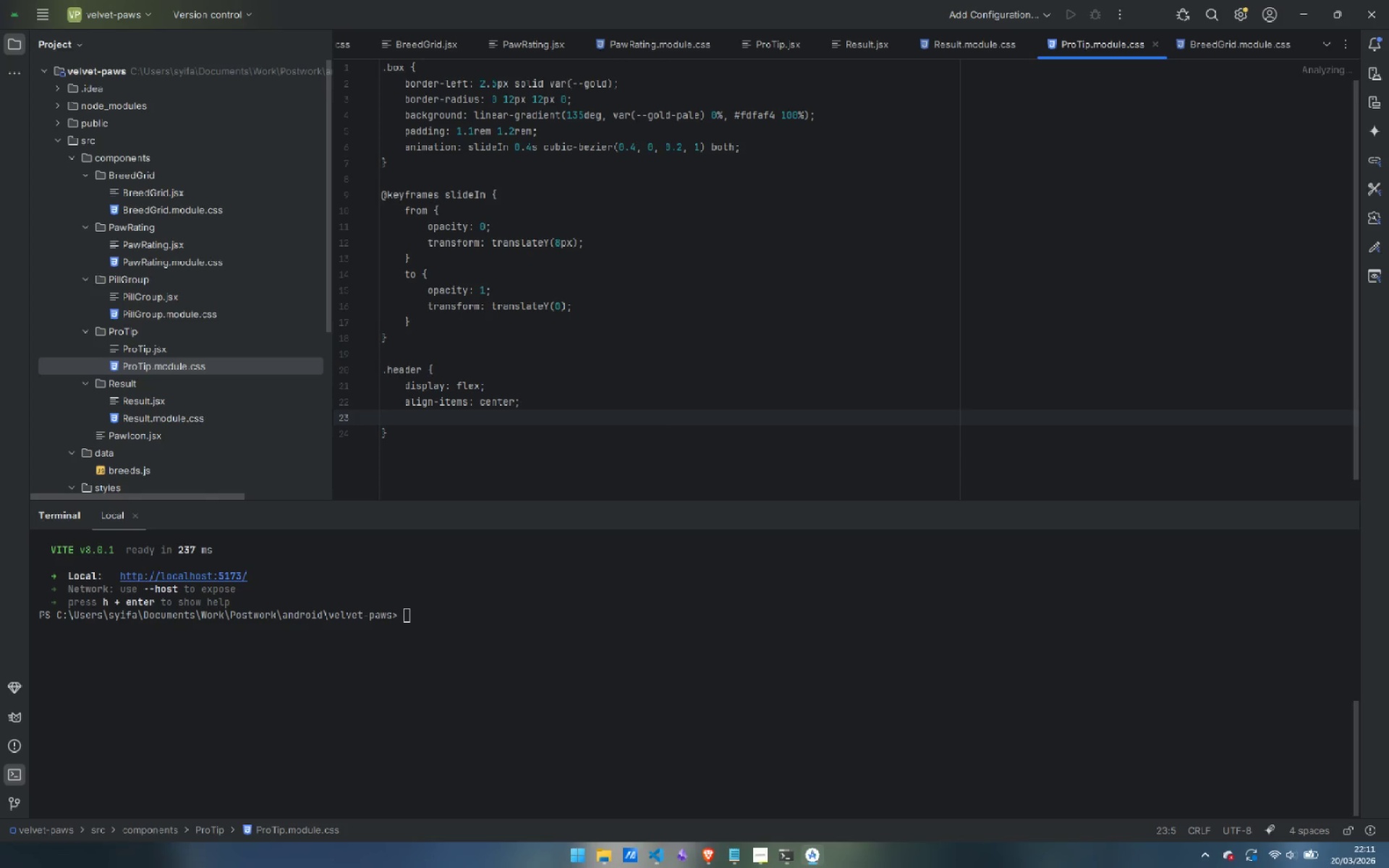 
type(gap: 0.5rem;)
 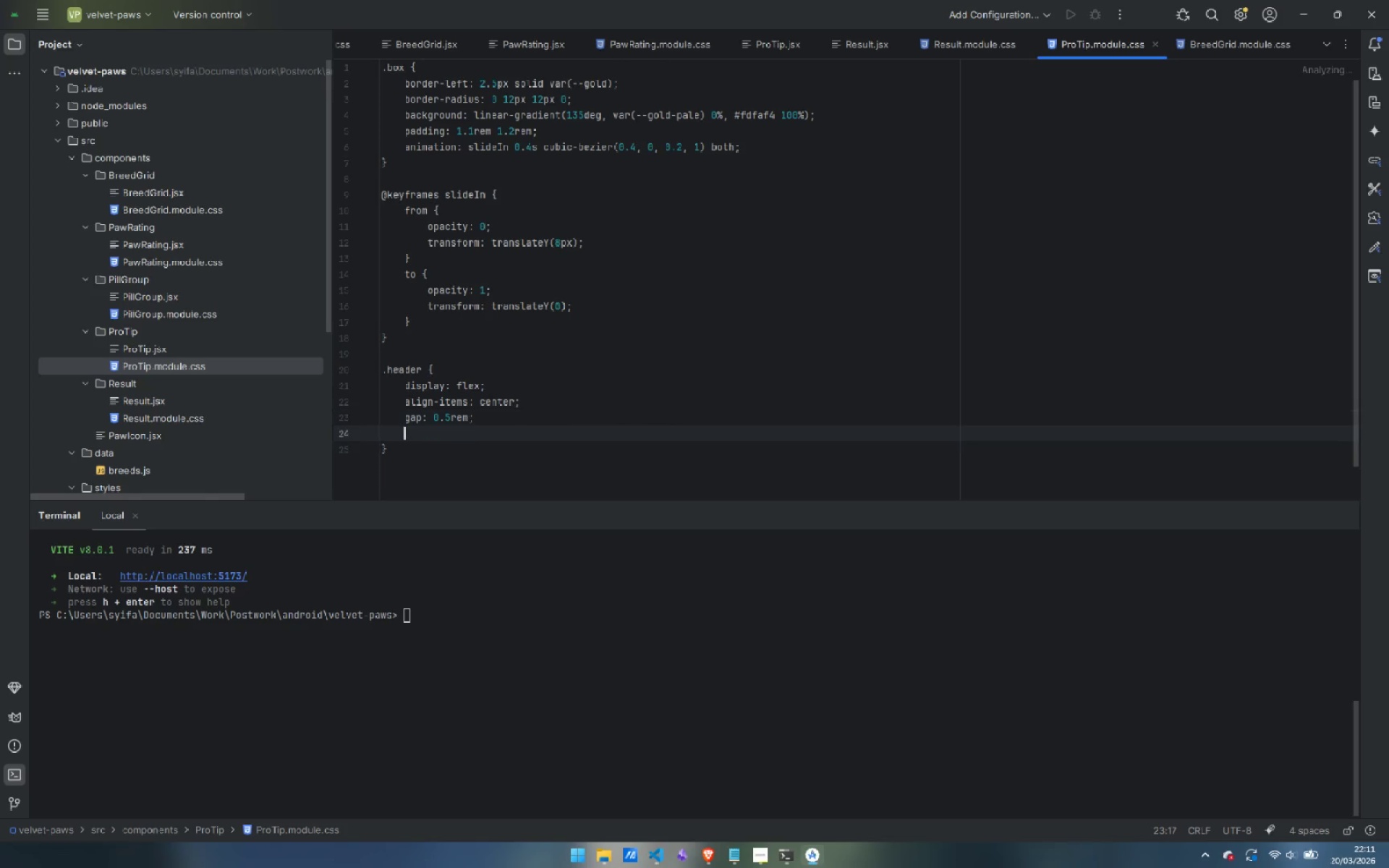 
key(Enter)
 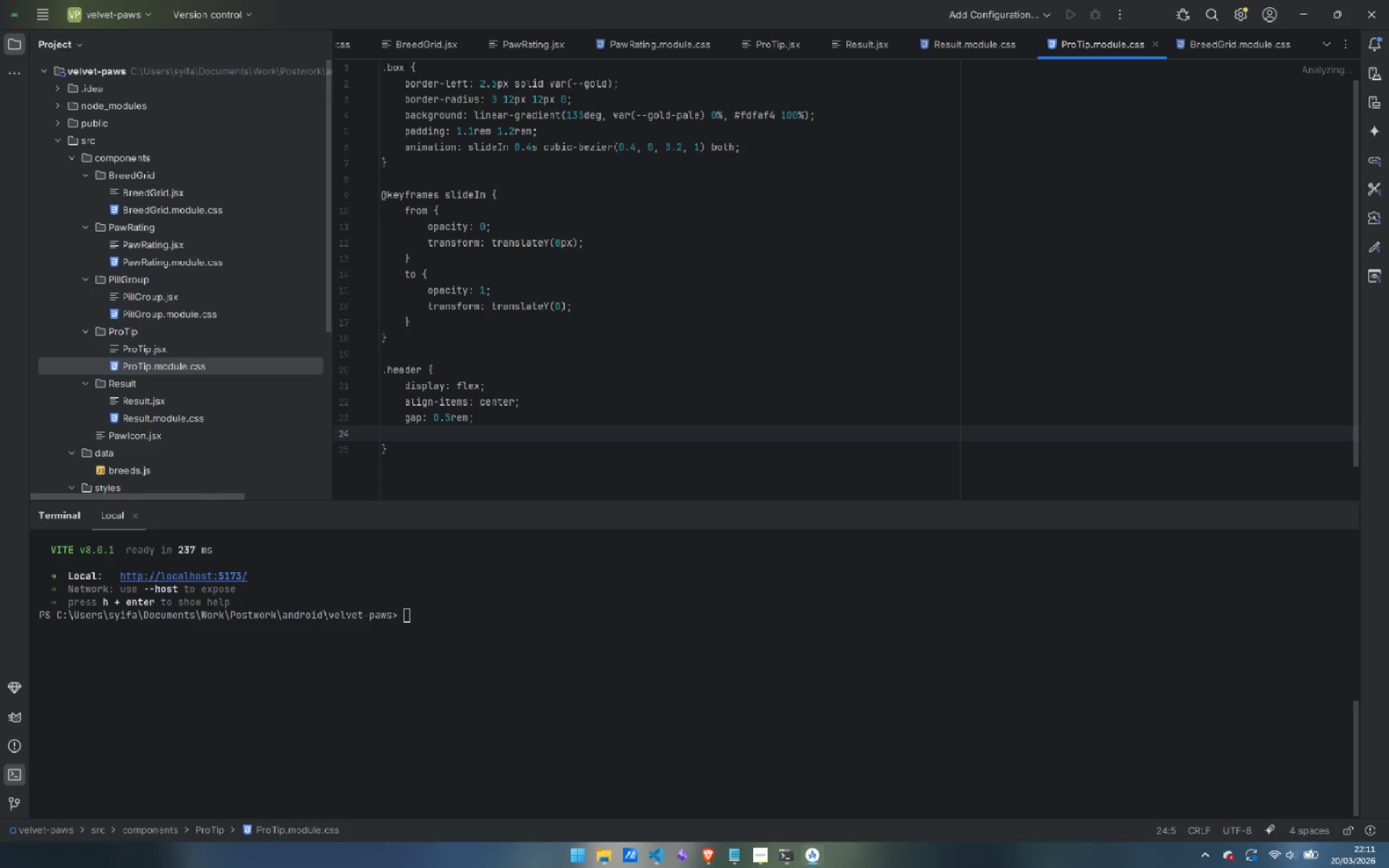 
type(margin-bottom: 0.45rem;)
 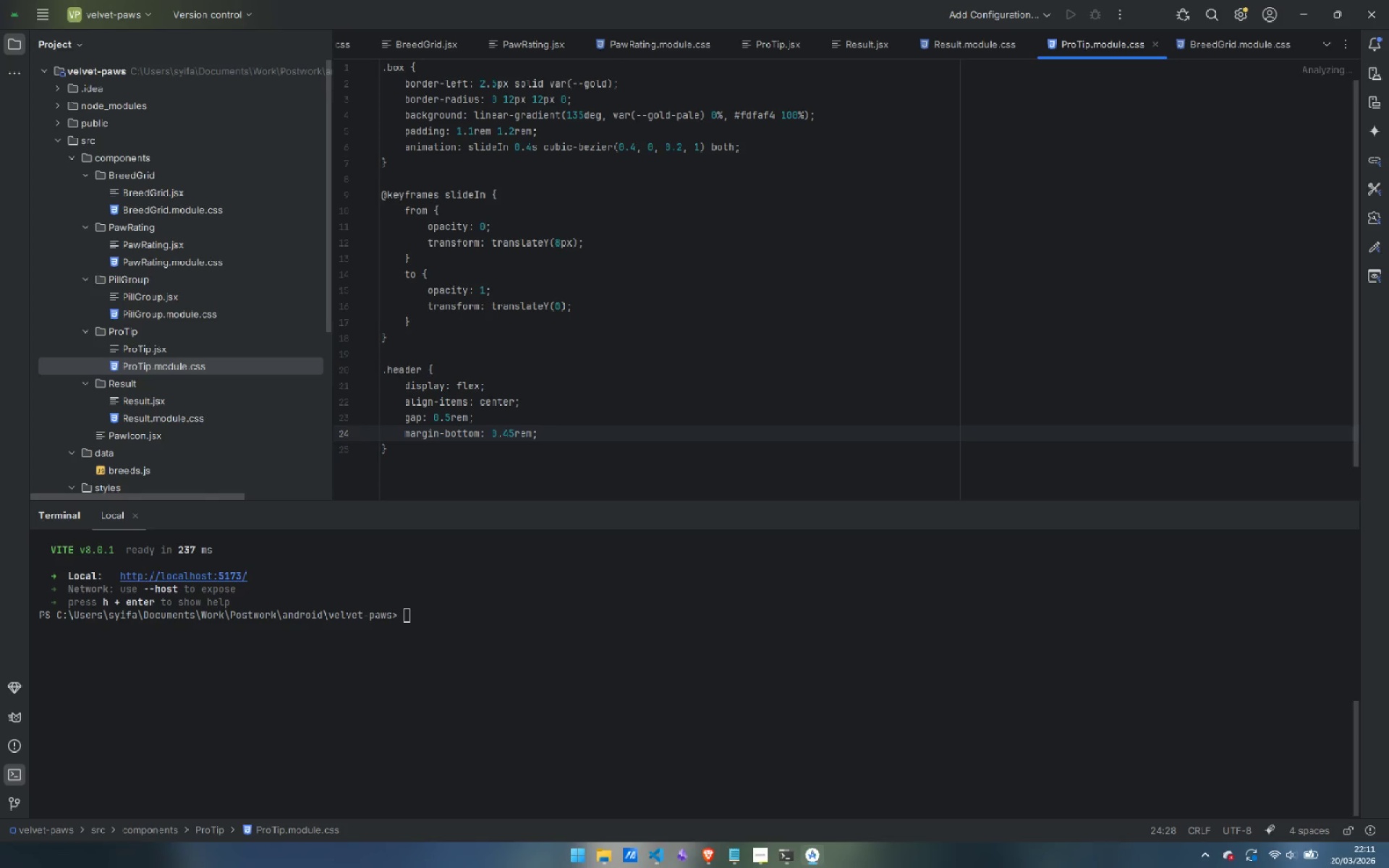 
key(ArrowDown)
 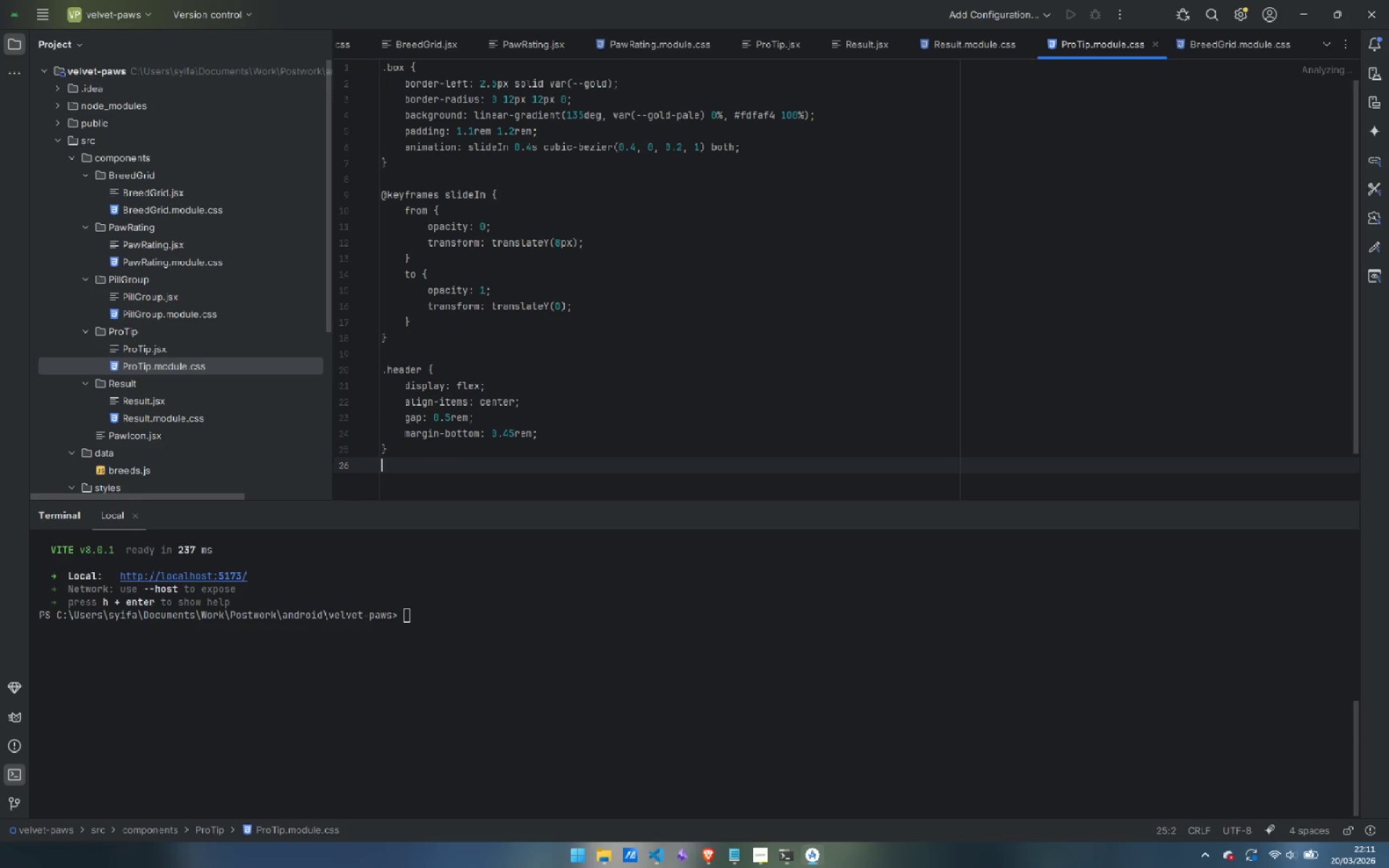 
key(Enter)
 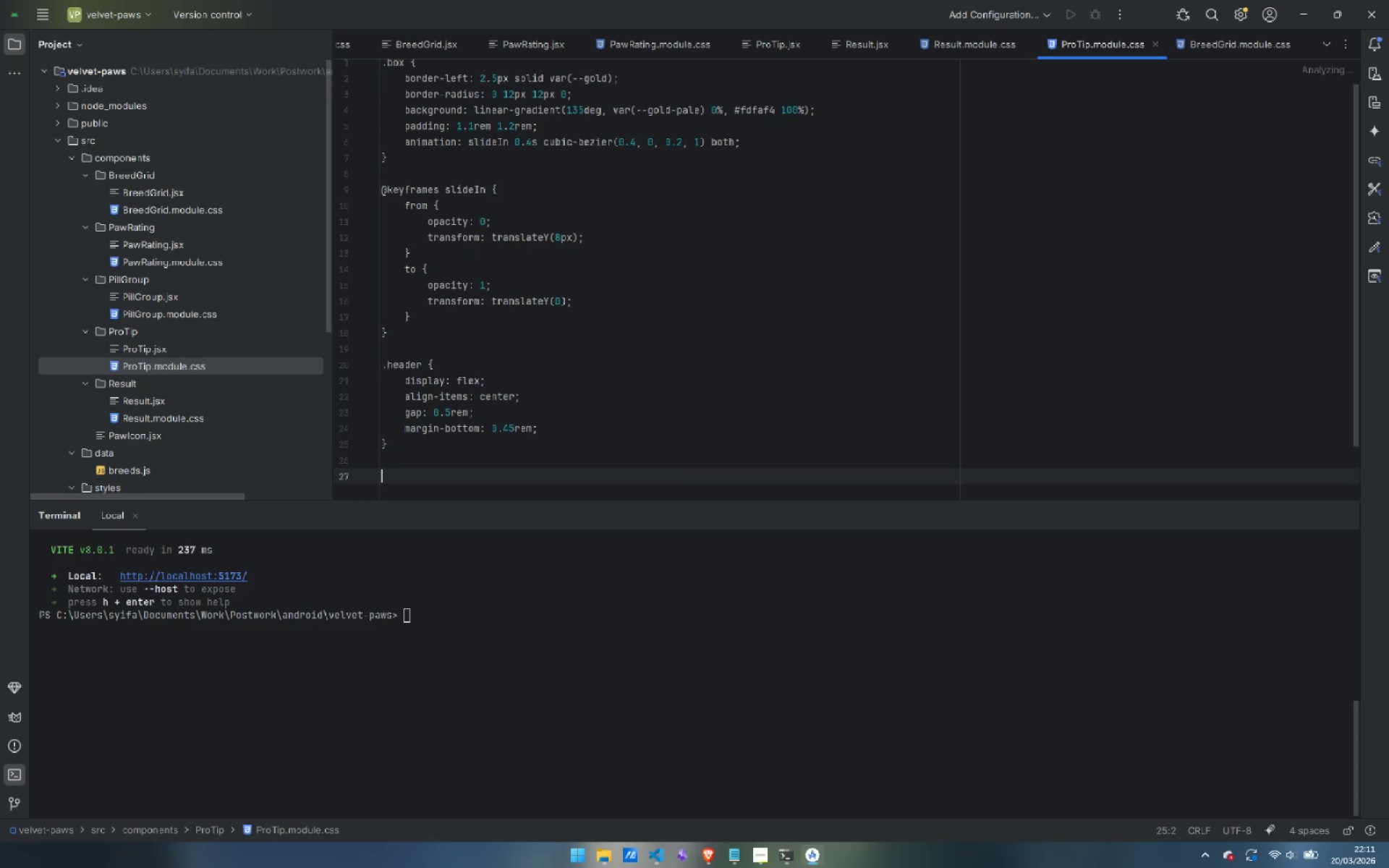 
key(Enter)
 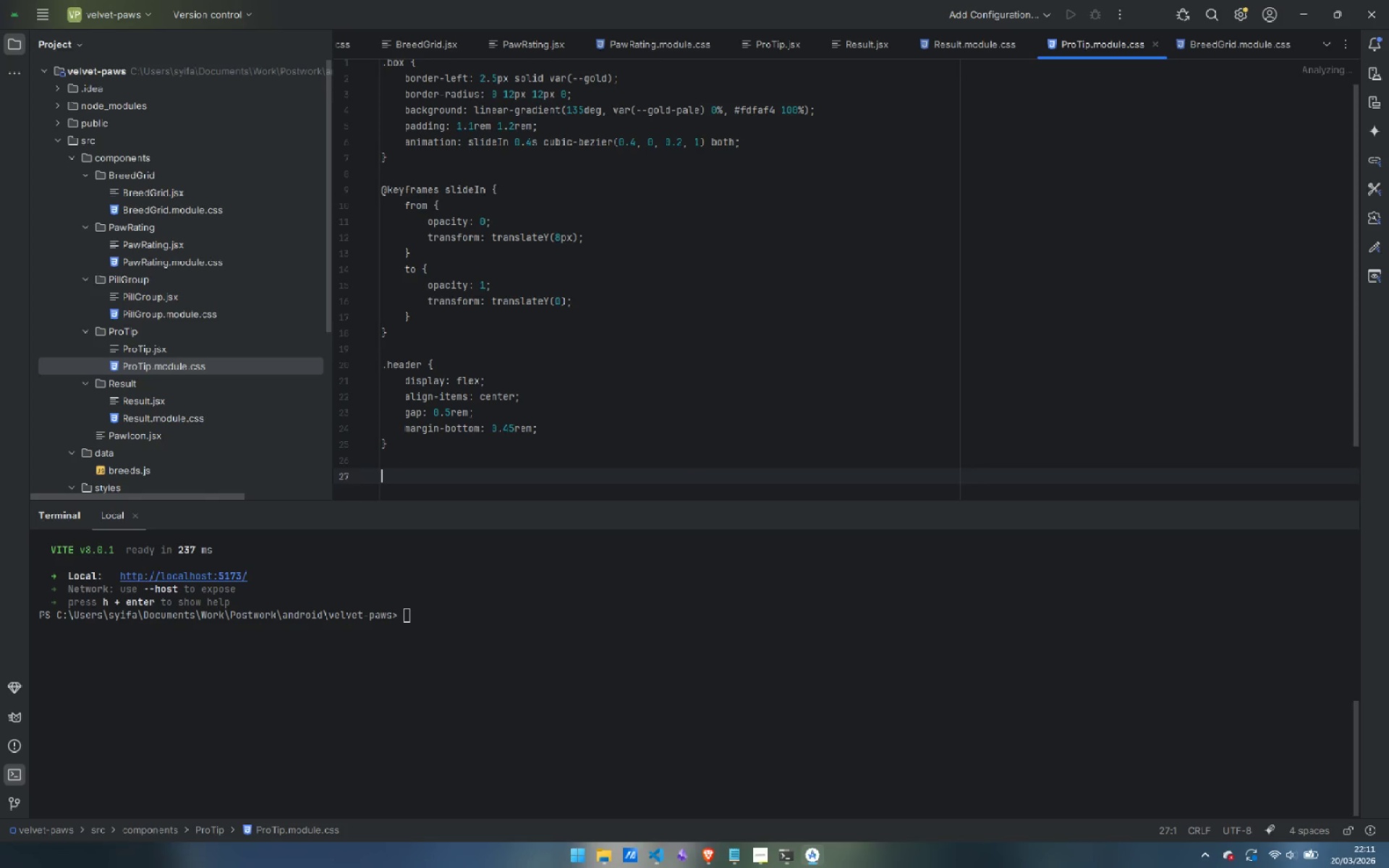 
type(.icon {)
 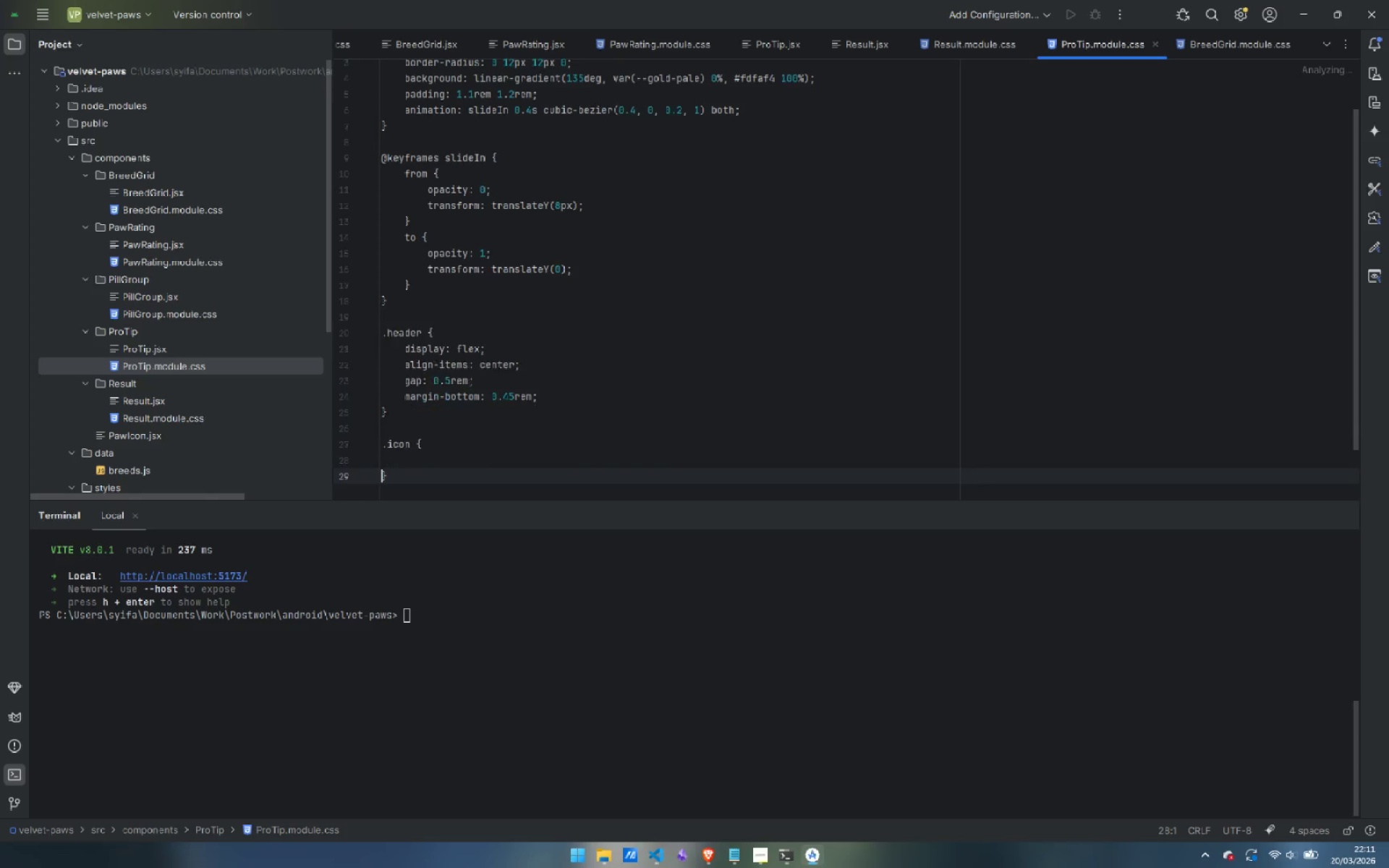 
 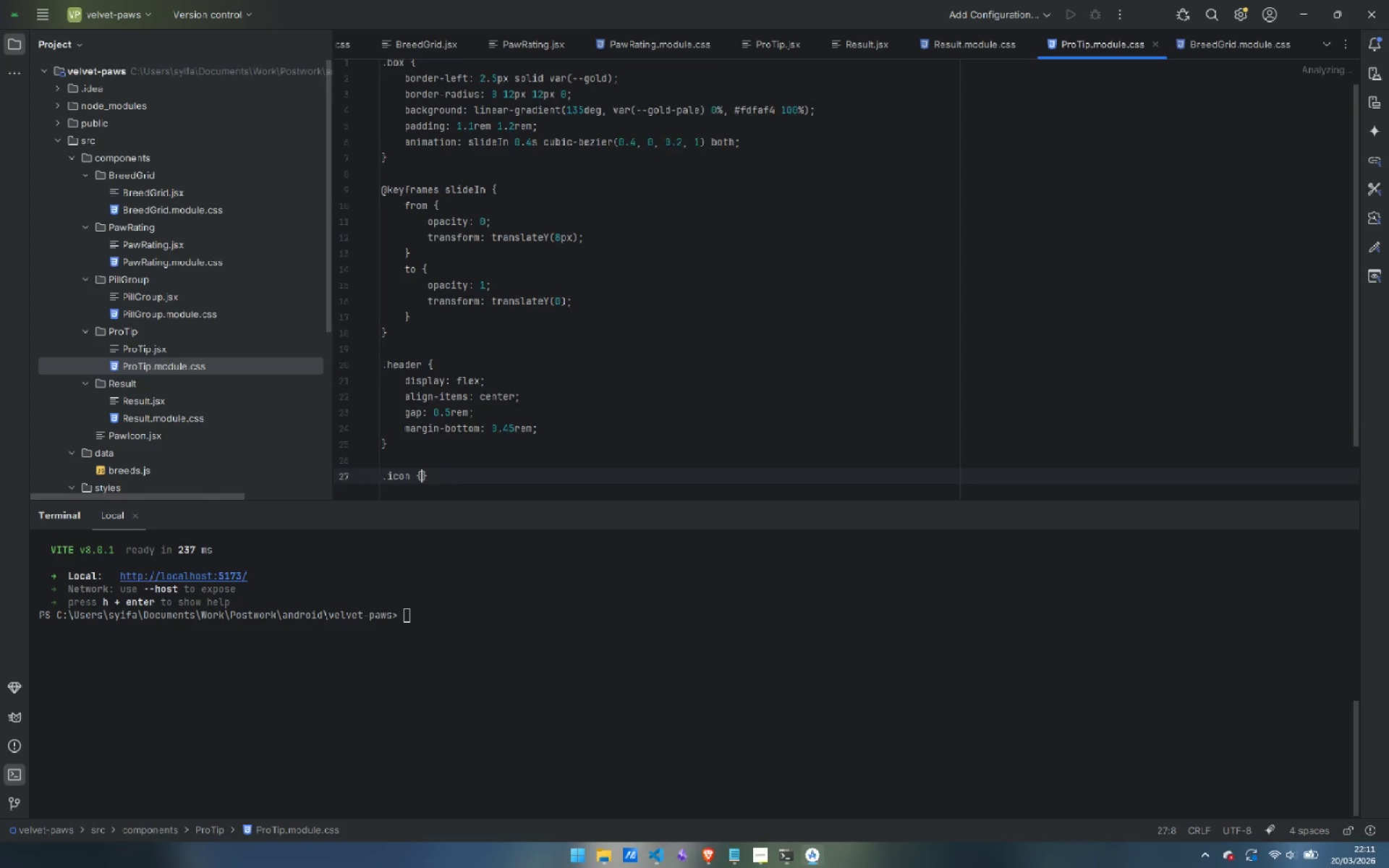 
key(Enter)
 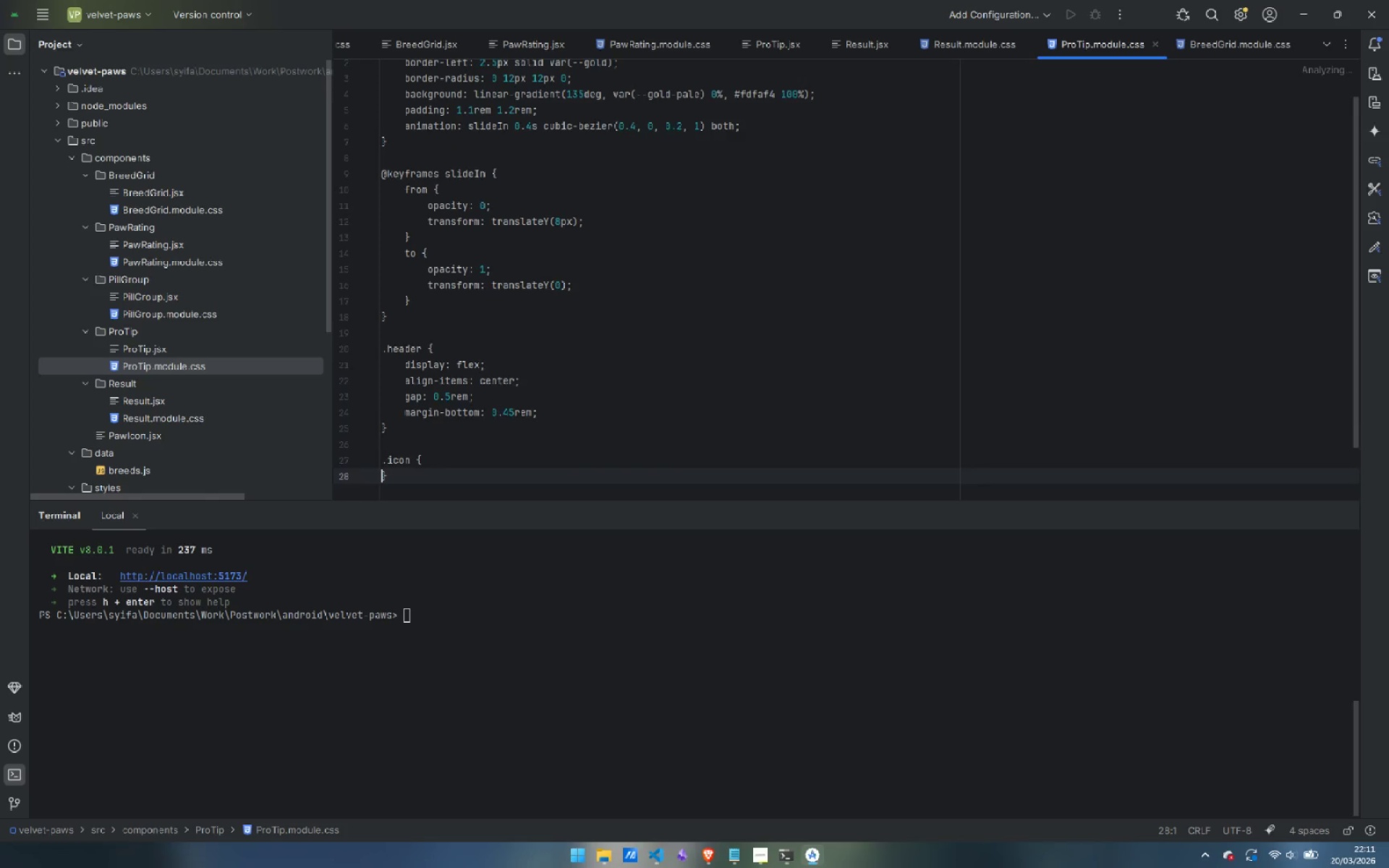 
key(Enter)
 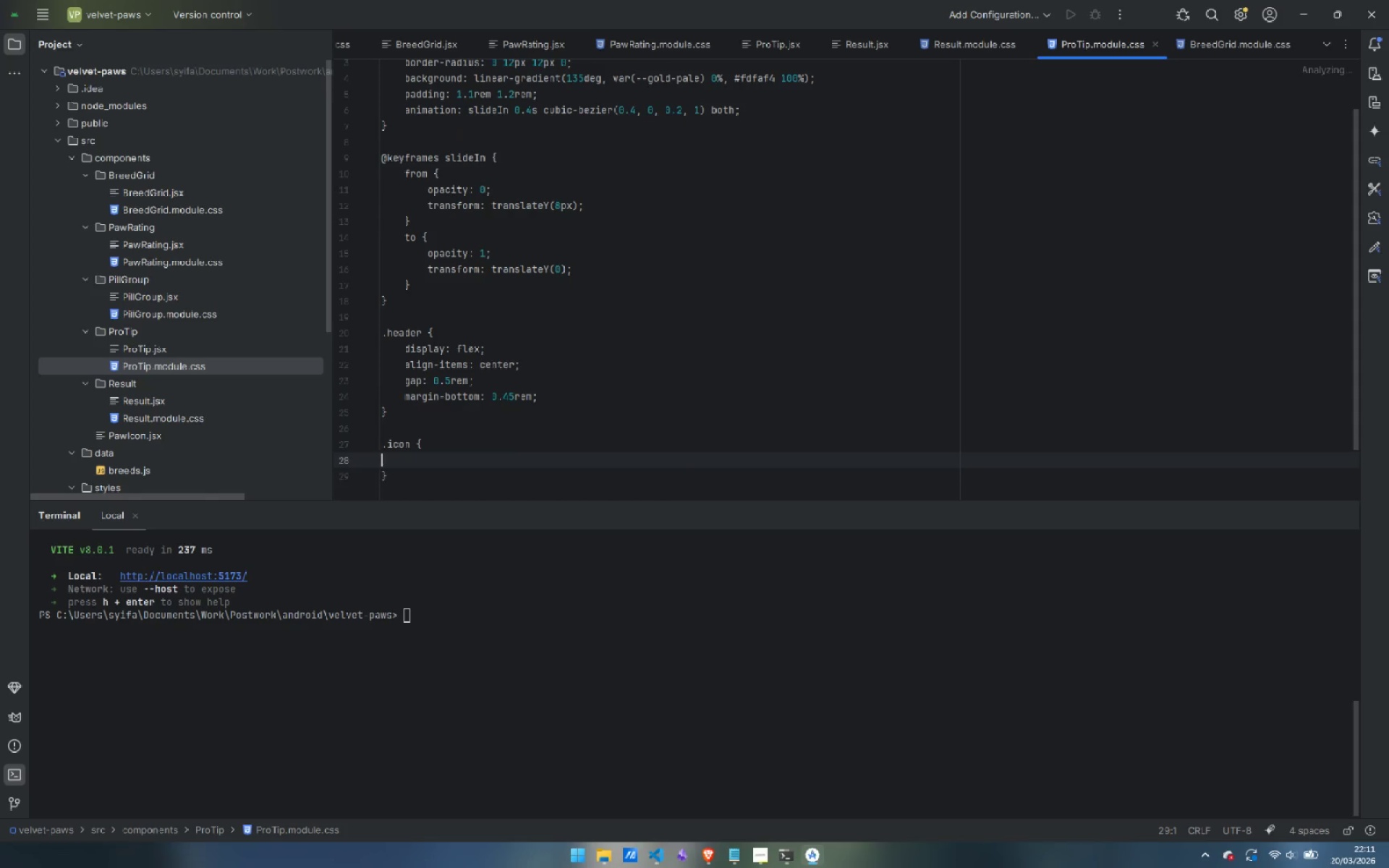 
key(ArrowUp)
 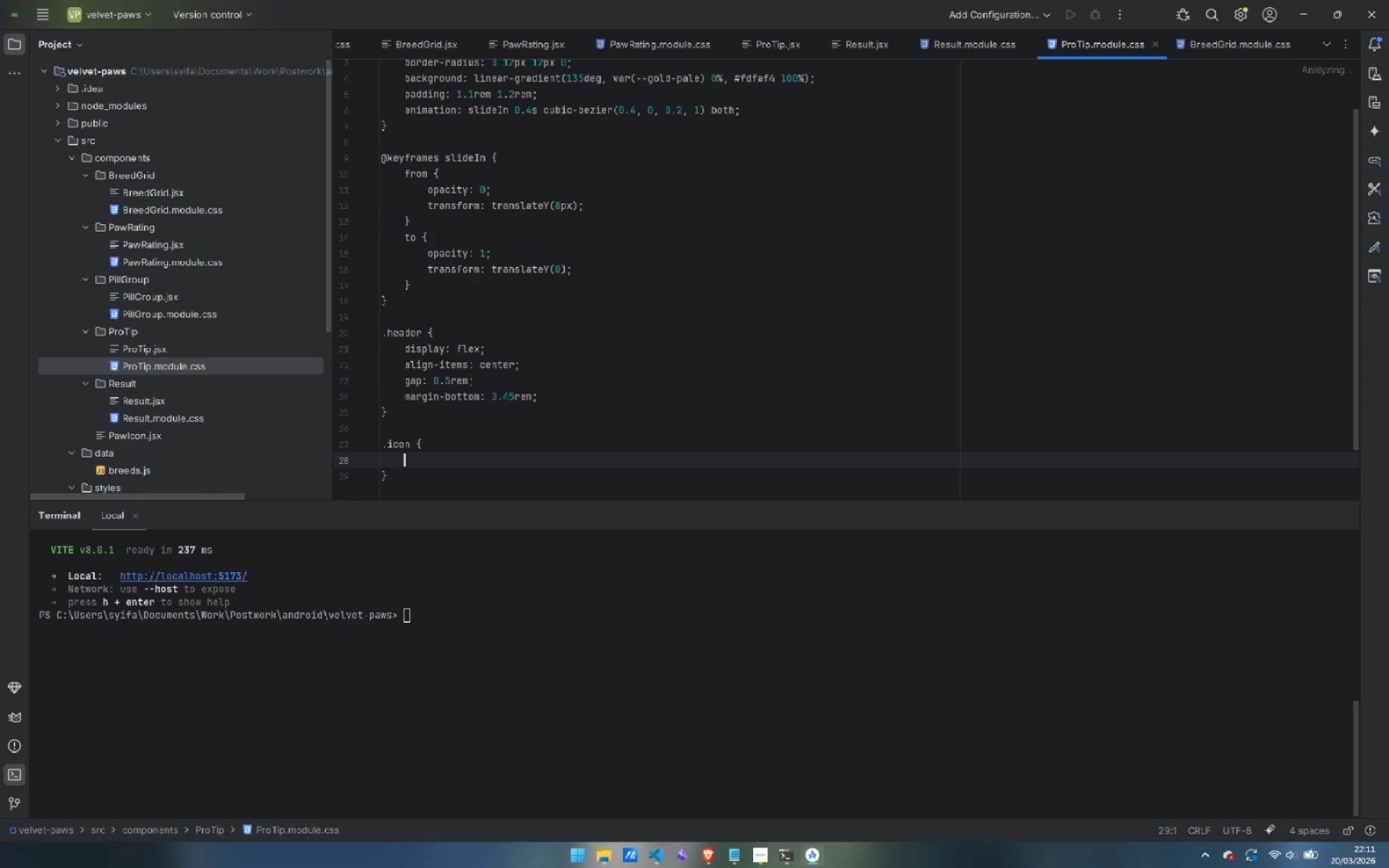 
key(Tab)
type(color: var(--var)
 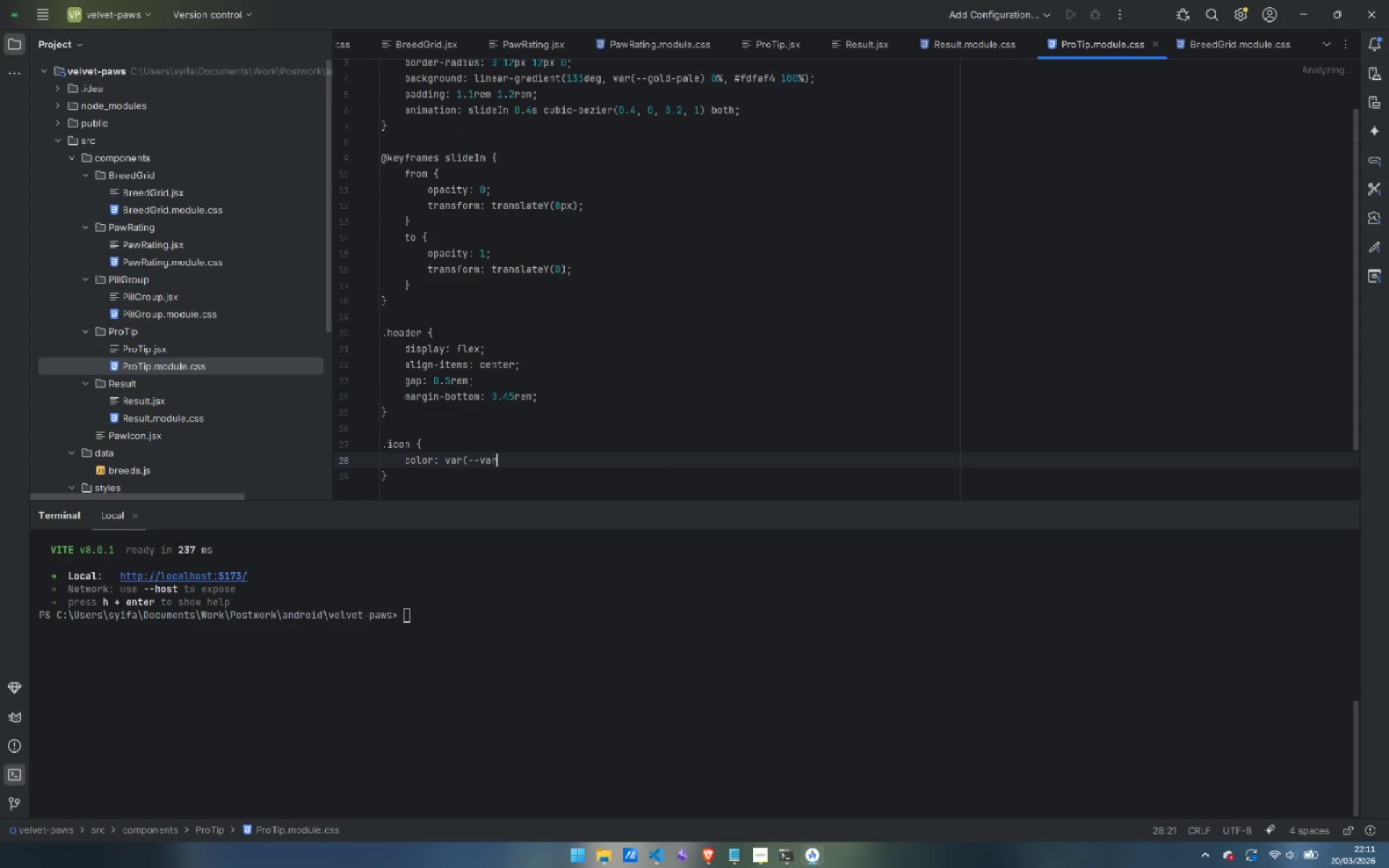 
 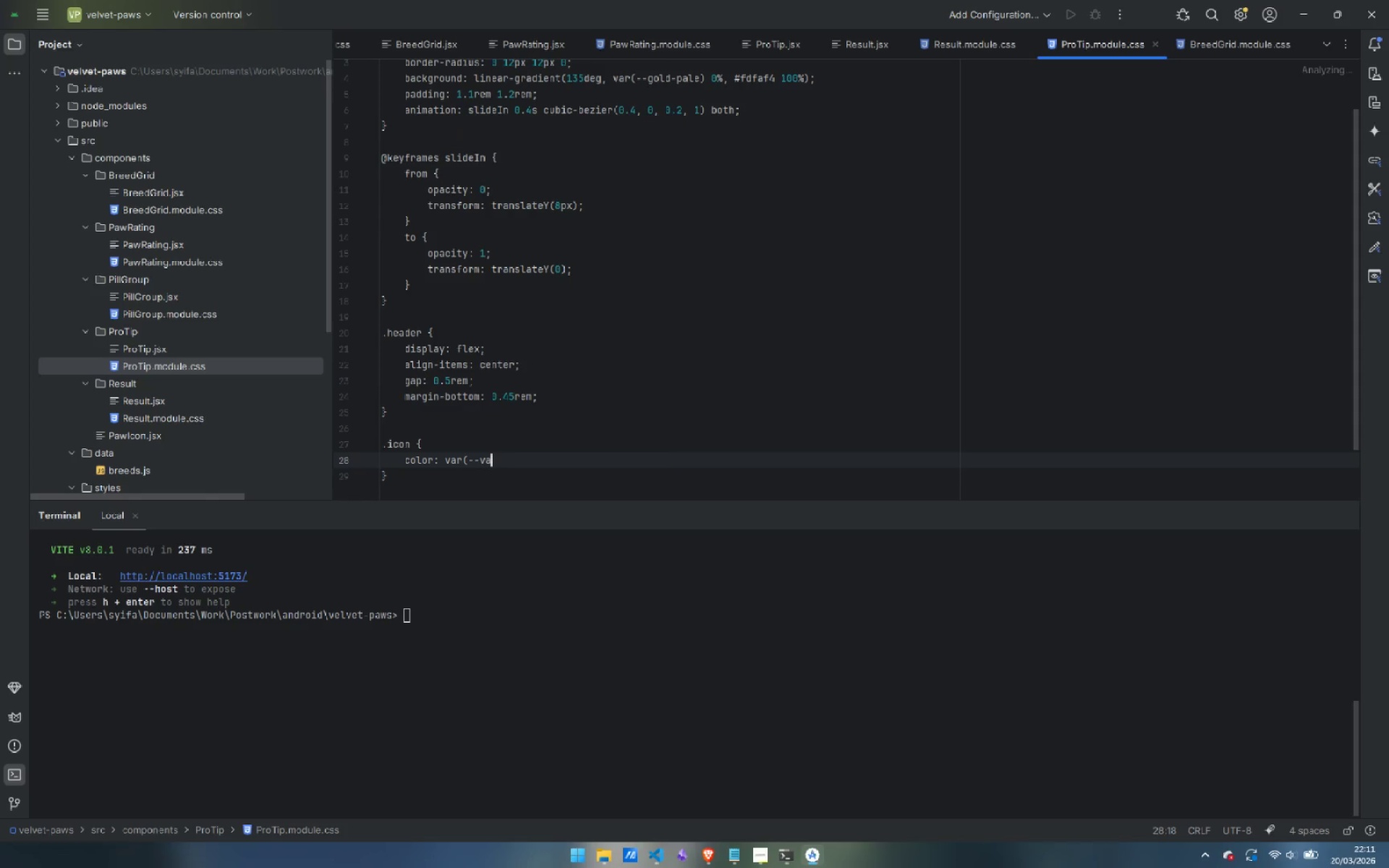 
hold_key(key=ShiftLeft, duration=0.61)
 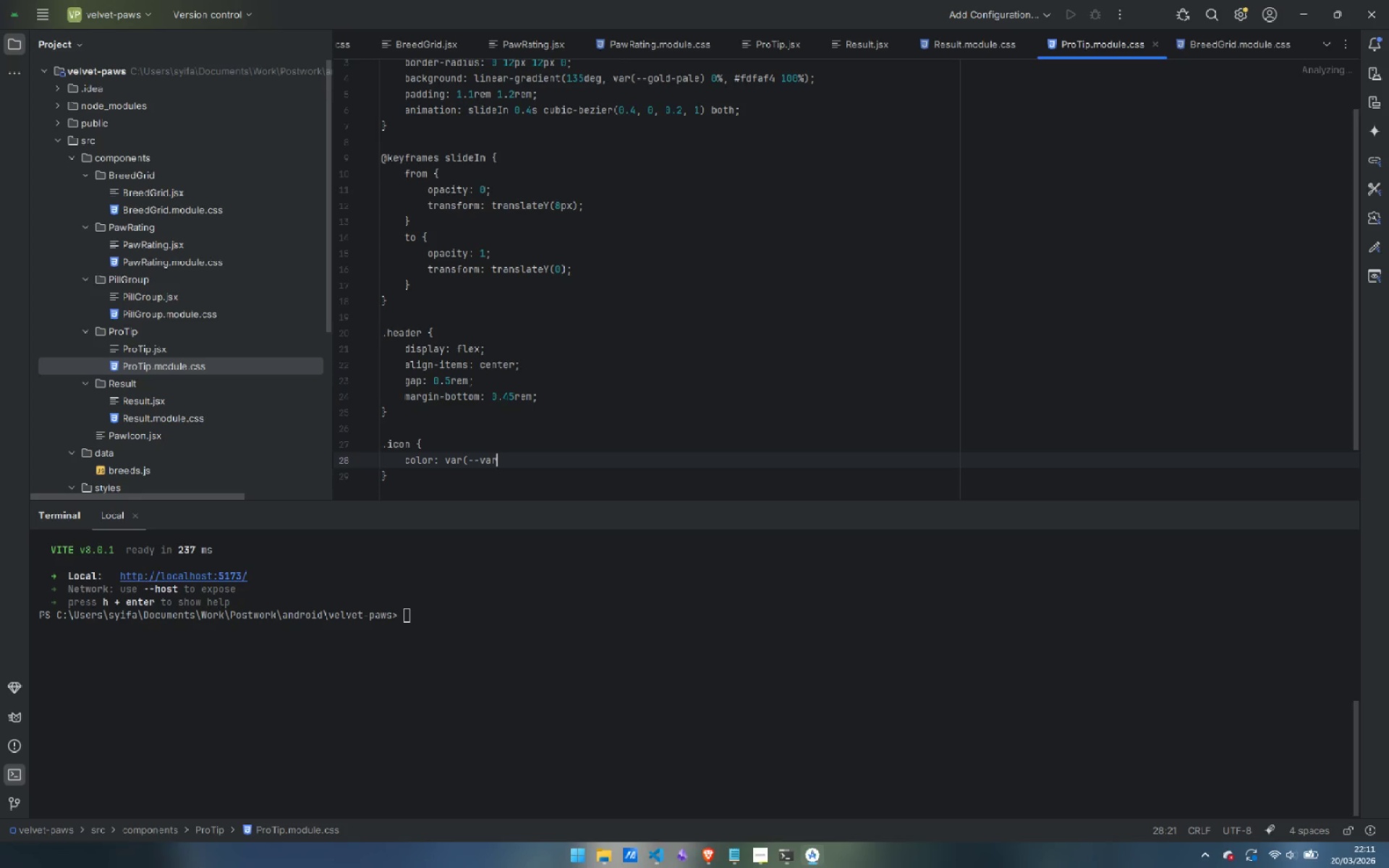 
key(Control+ControlLeft)
 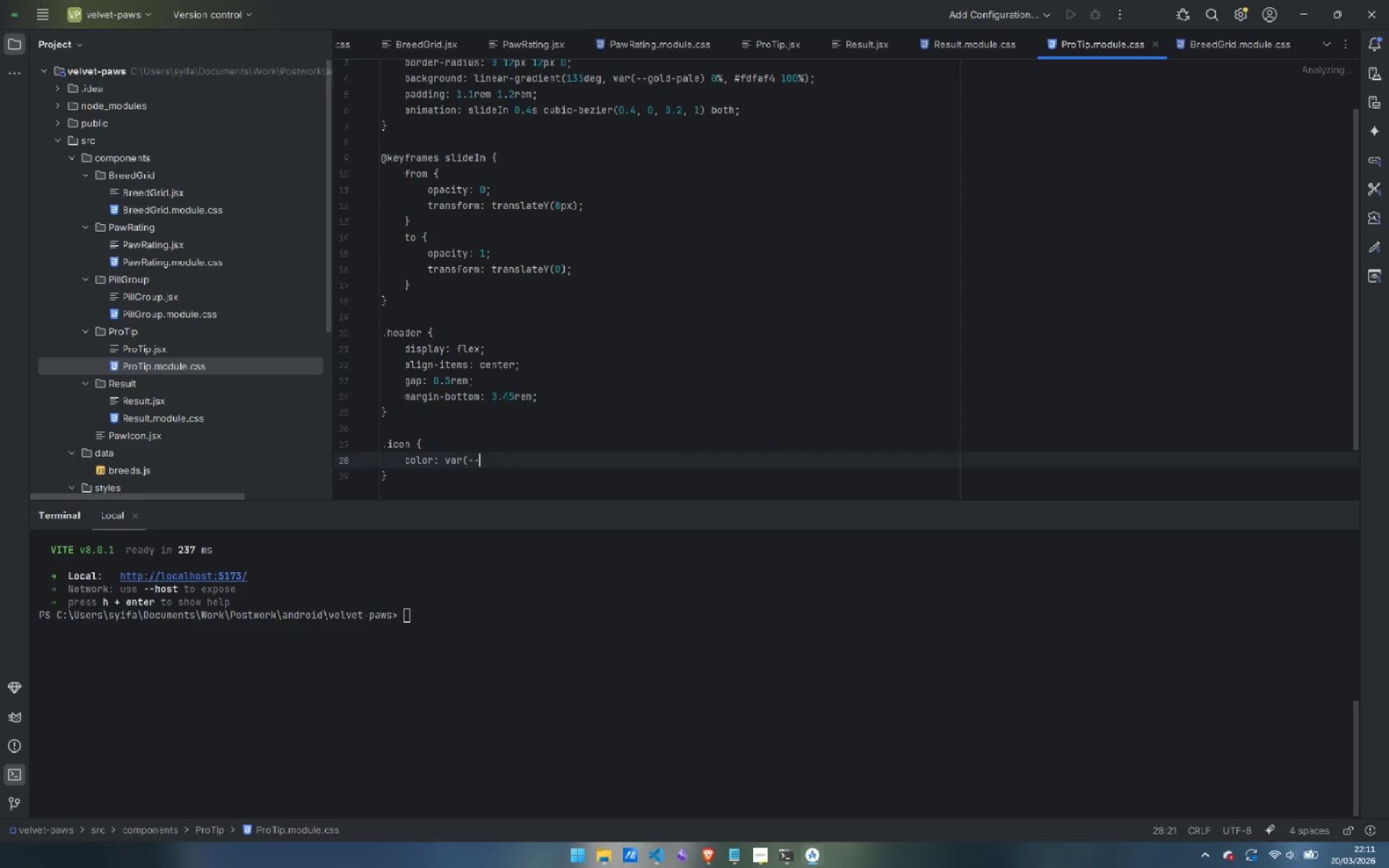 
key(Control+Backspace)
 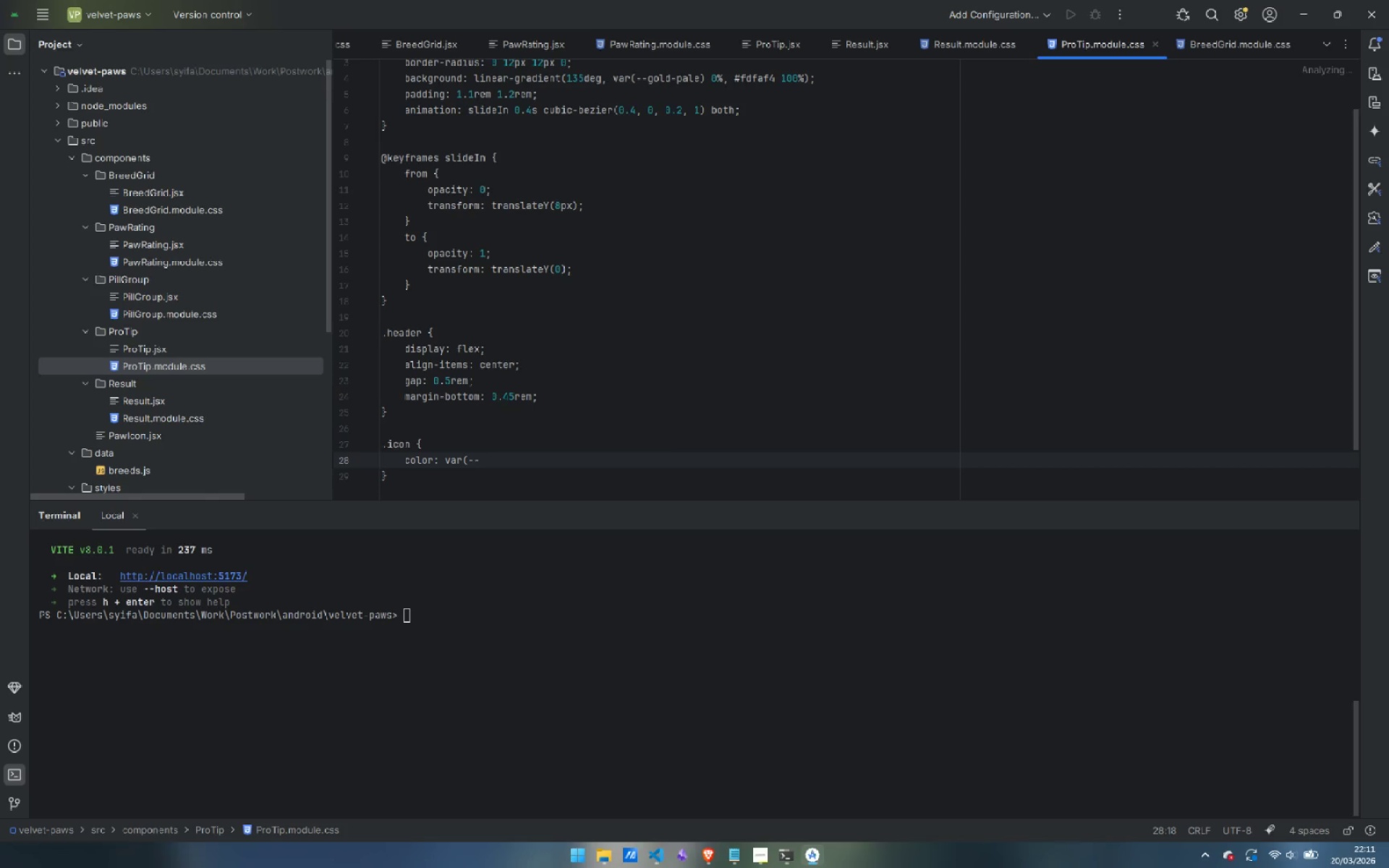 
type(gold);)
 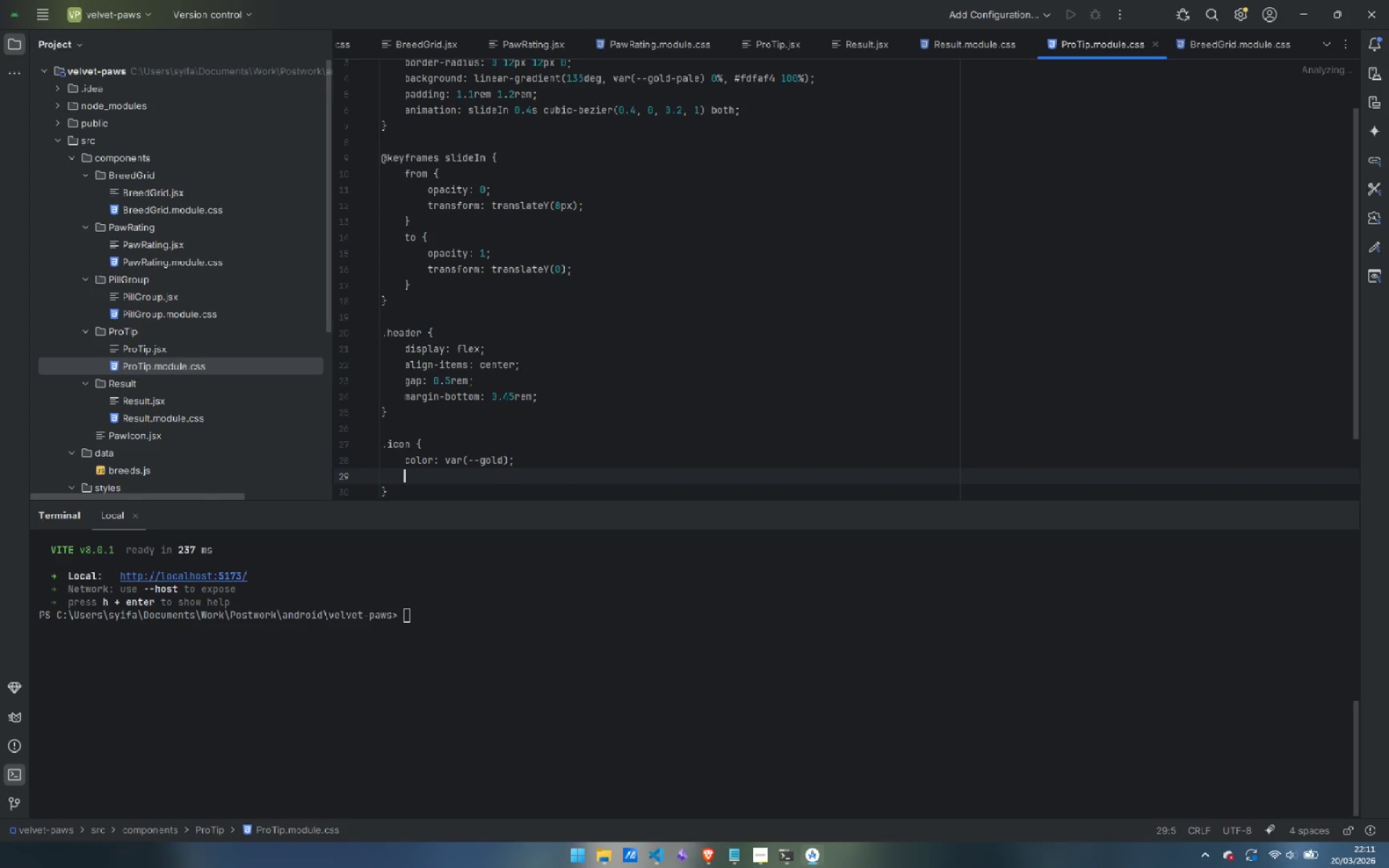 
 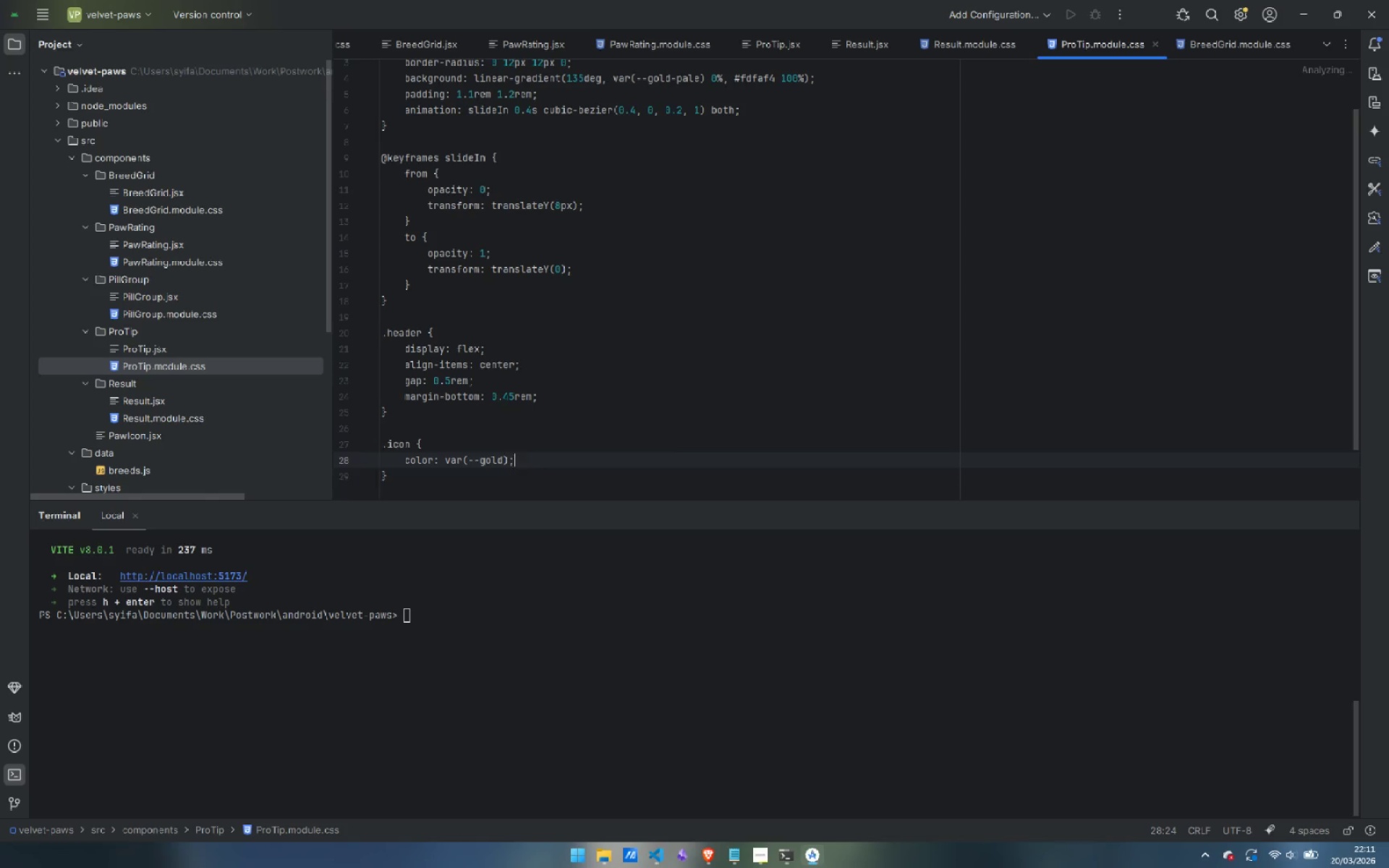 
key(Enter)
 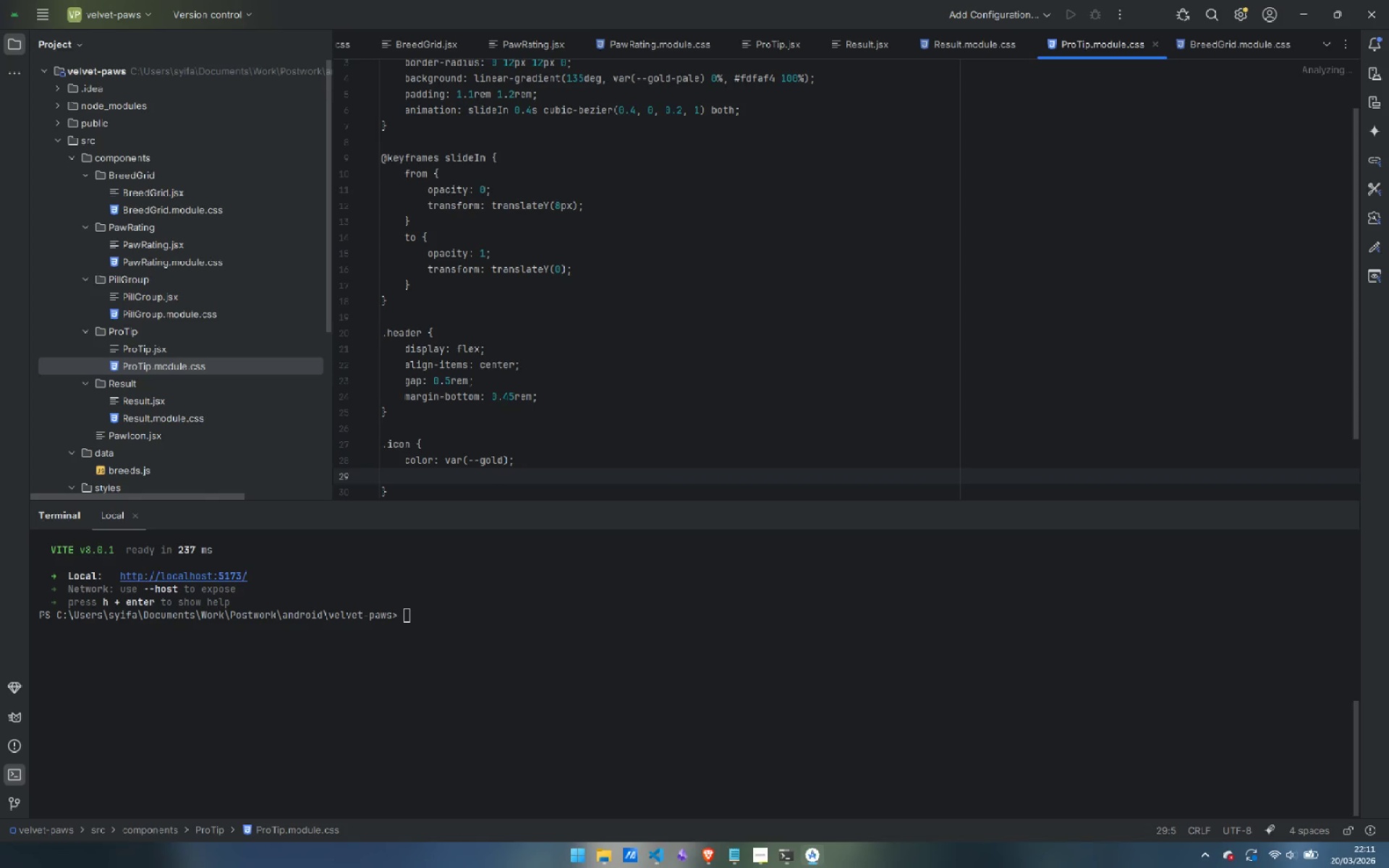 
type(display: flex;)
 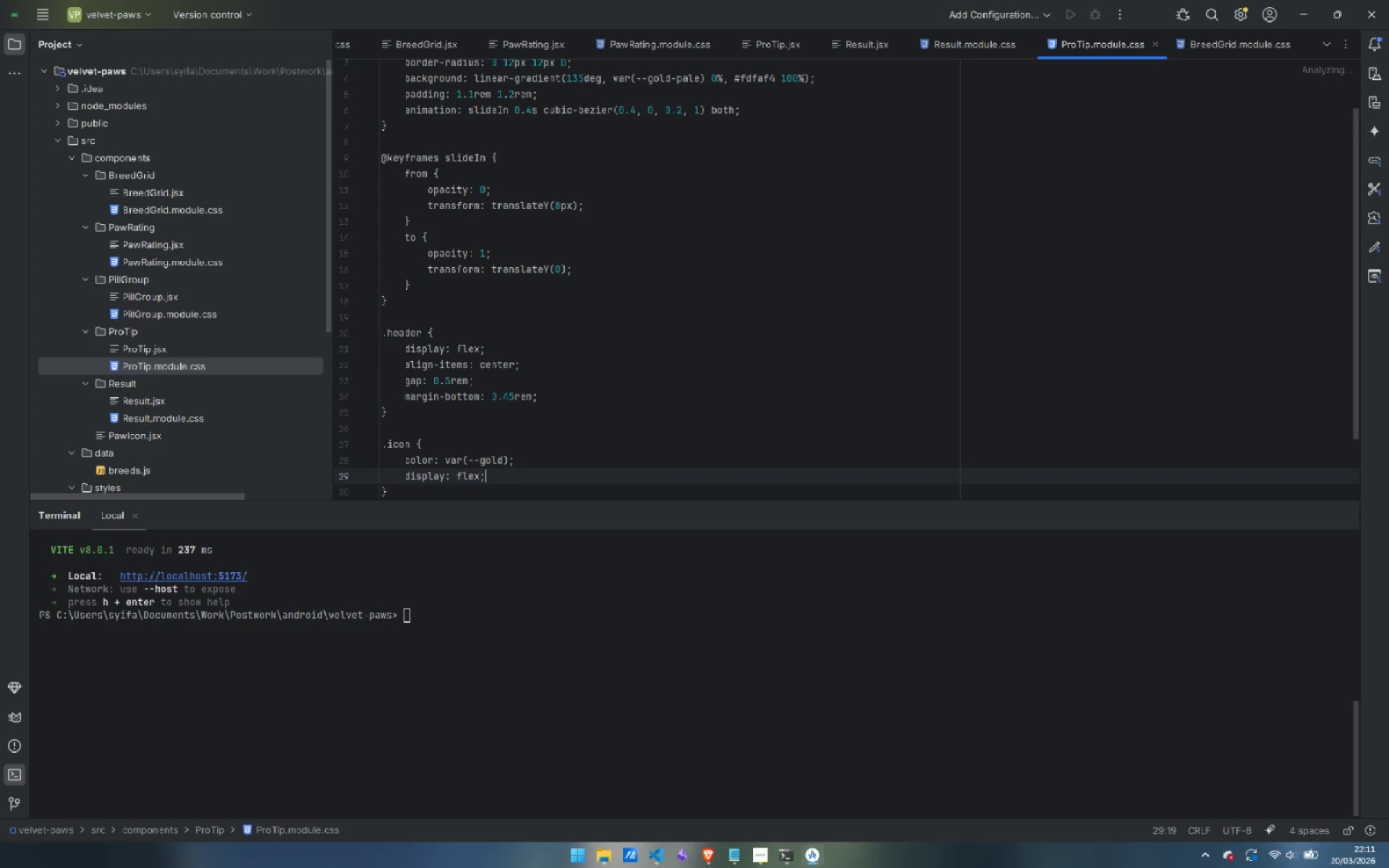 
key(Enter)
 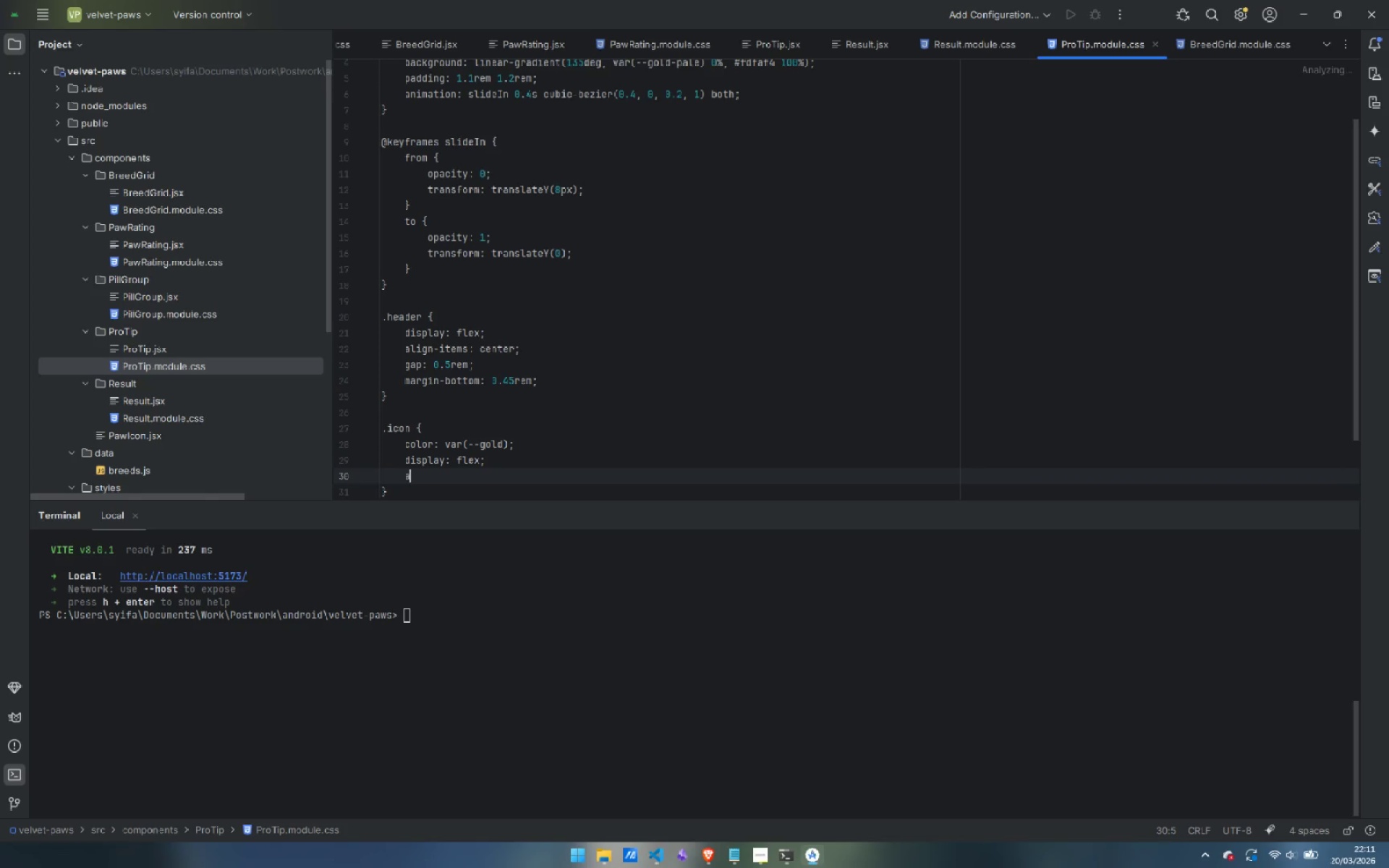 
type(aligh)
key(Backspace)
type(n-0)
key(Backspace)
type(itemsL )
key(Backspace)
key(Backspace)
type(: center;)
 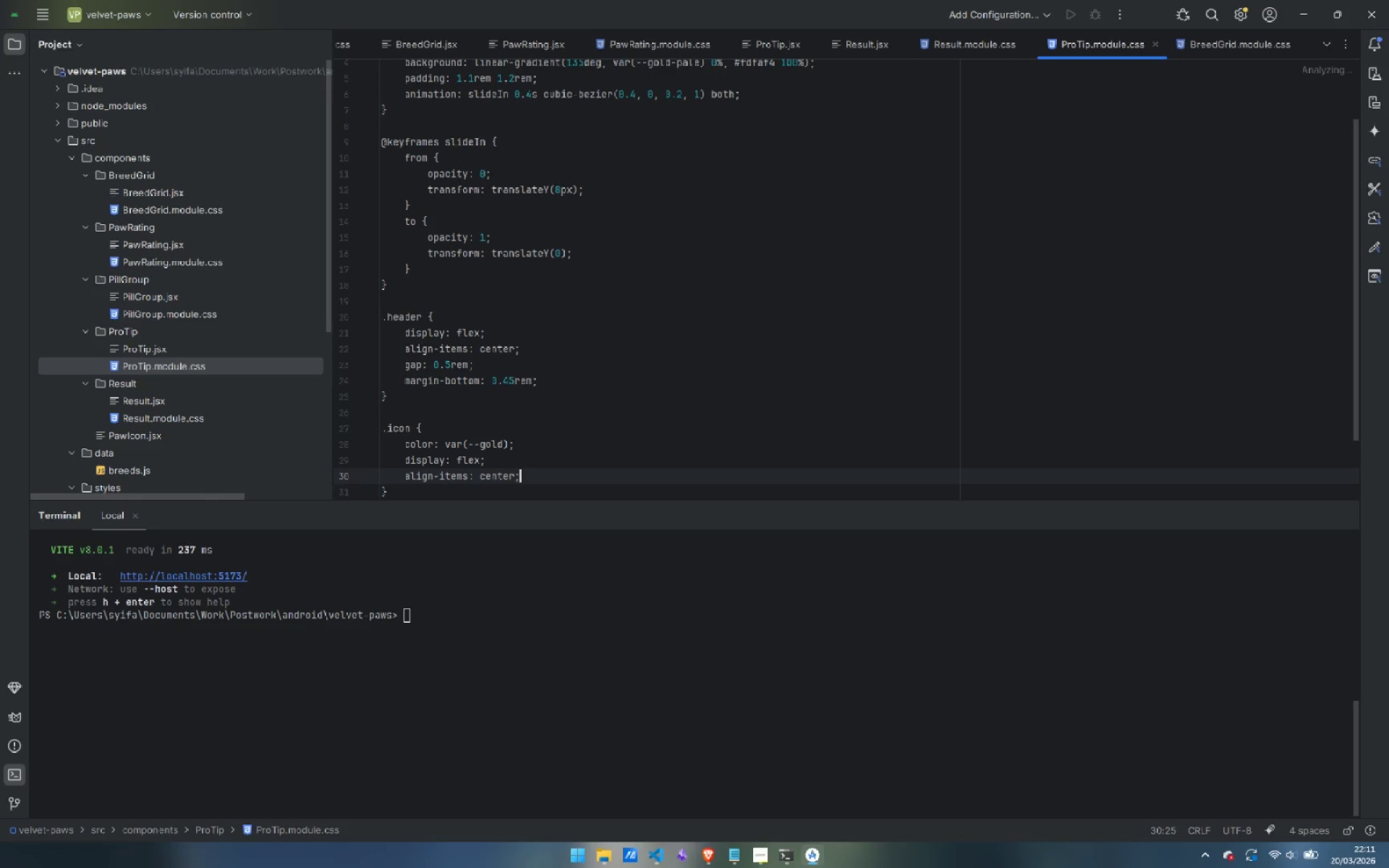 
key(ArrowDown)
 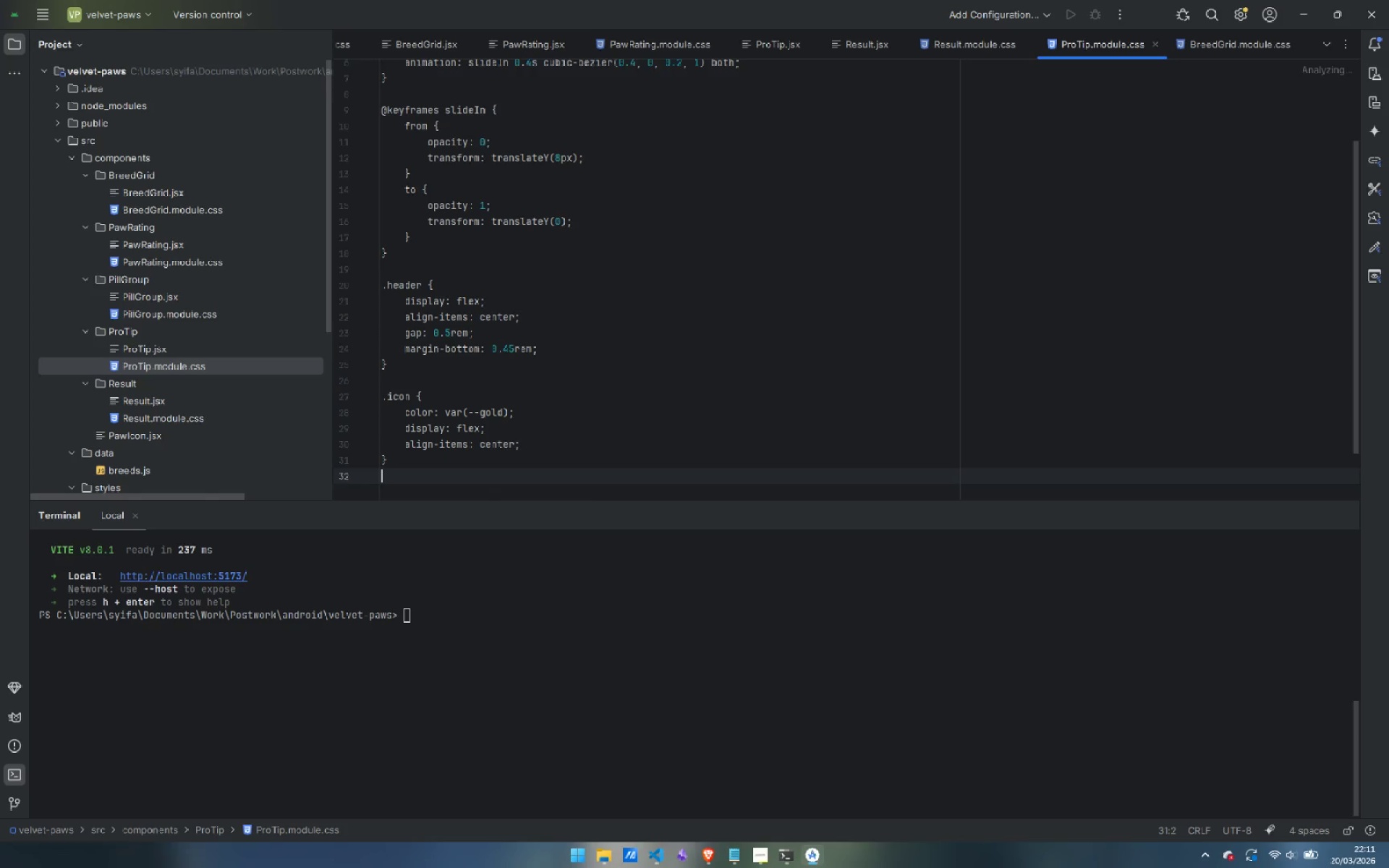 
key(Enter)
 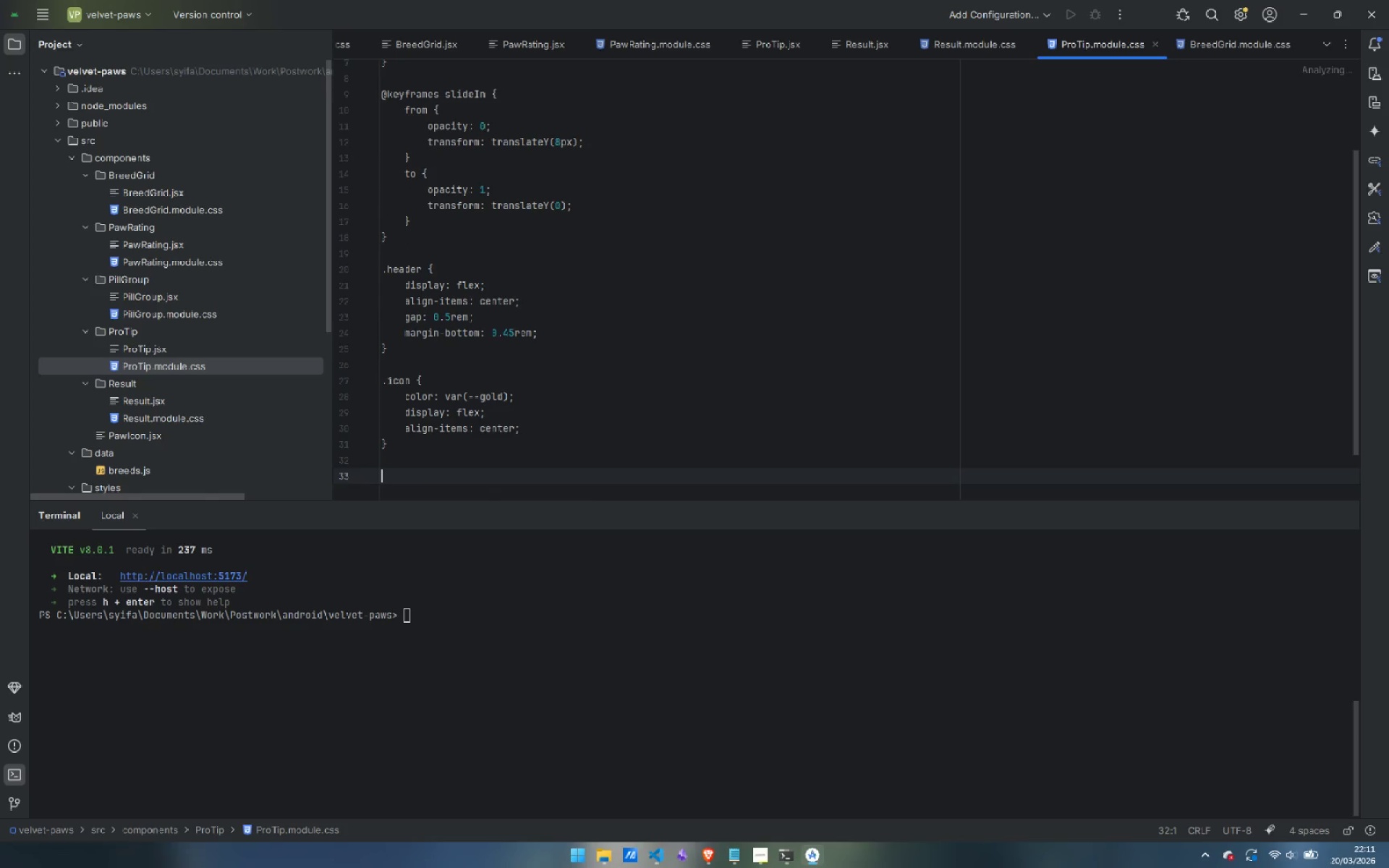 
key(Enter)
 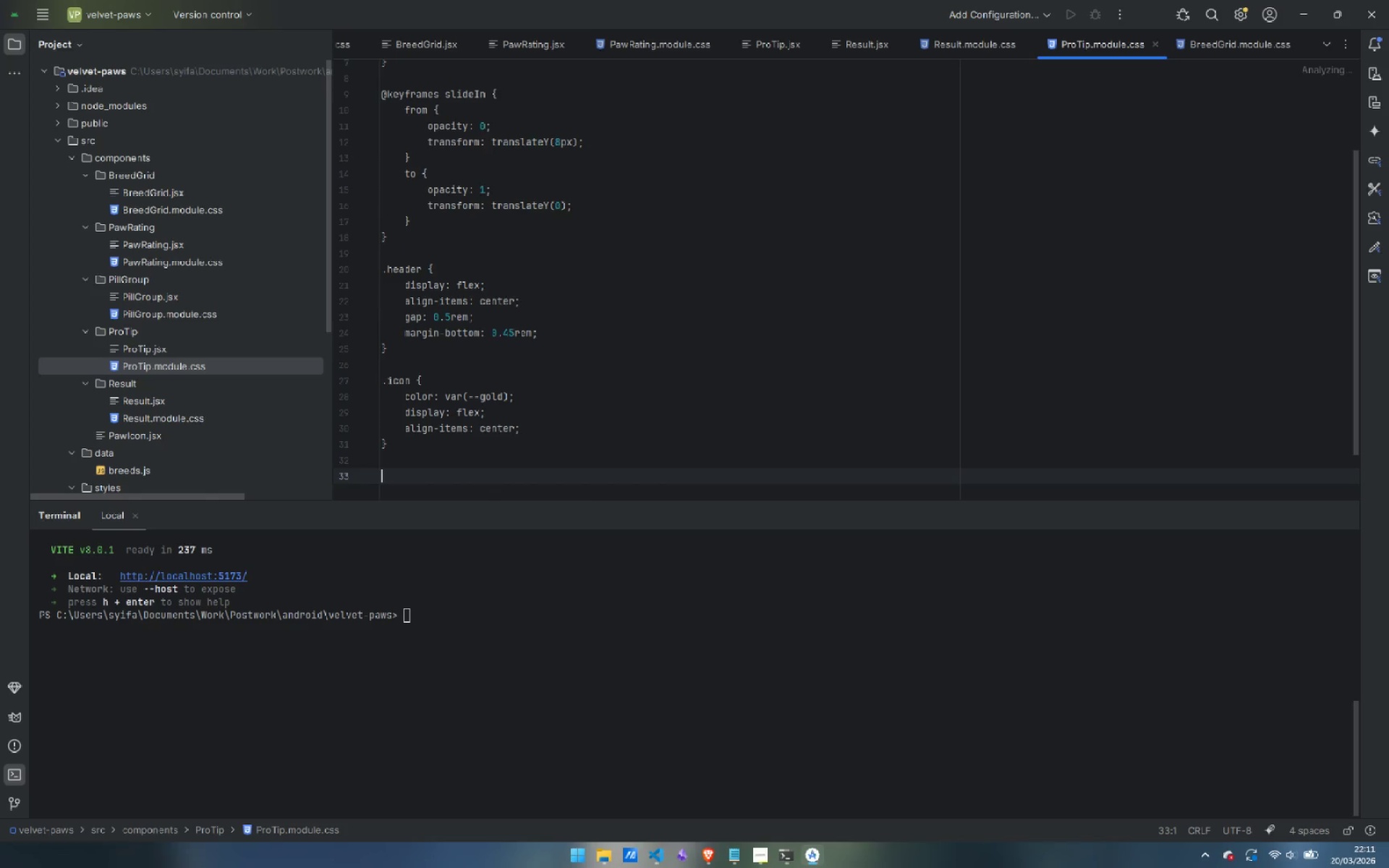 
type(.l)
key(Backspace)
type(label {)
 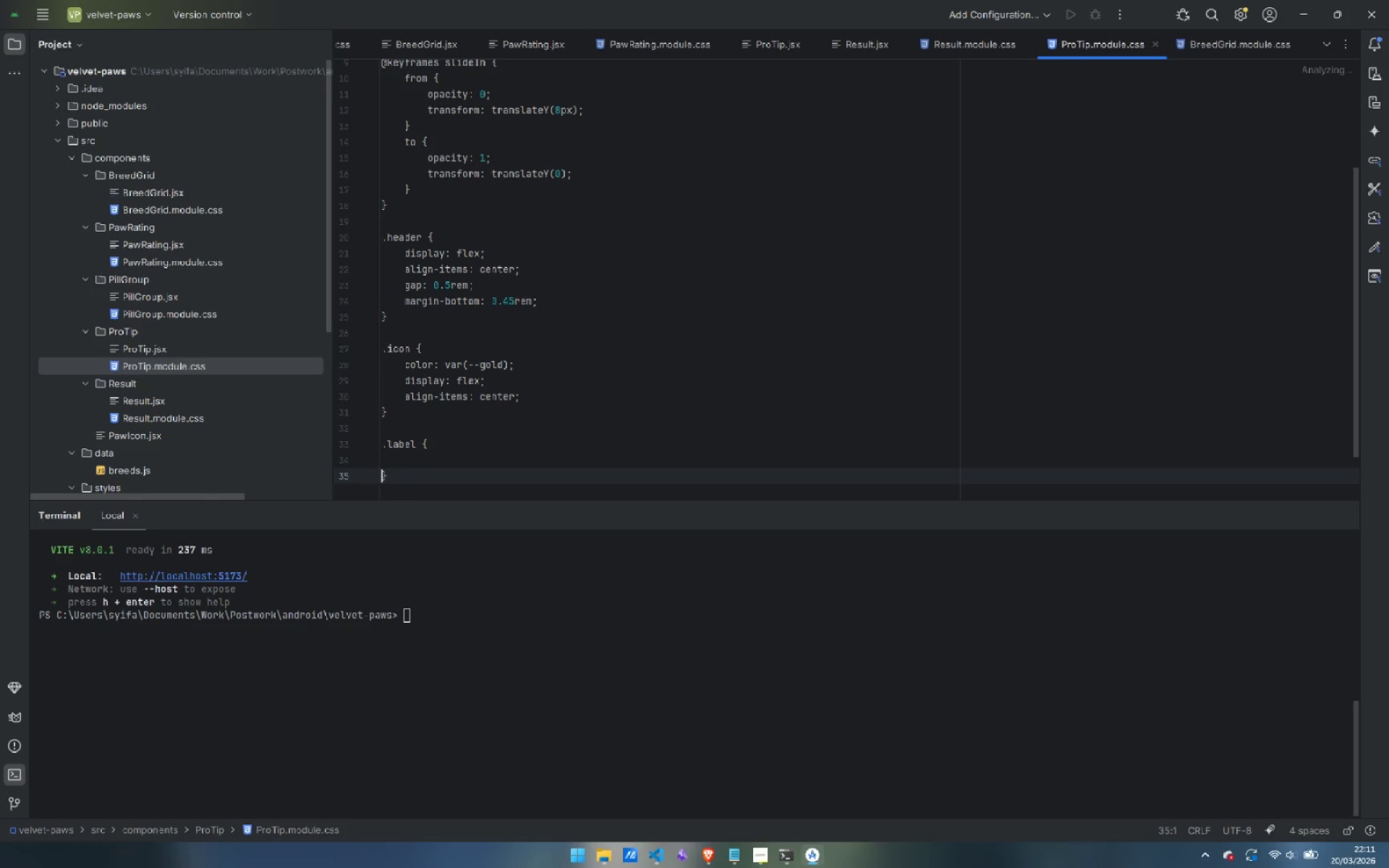 
 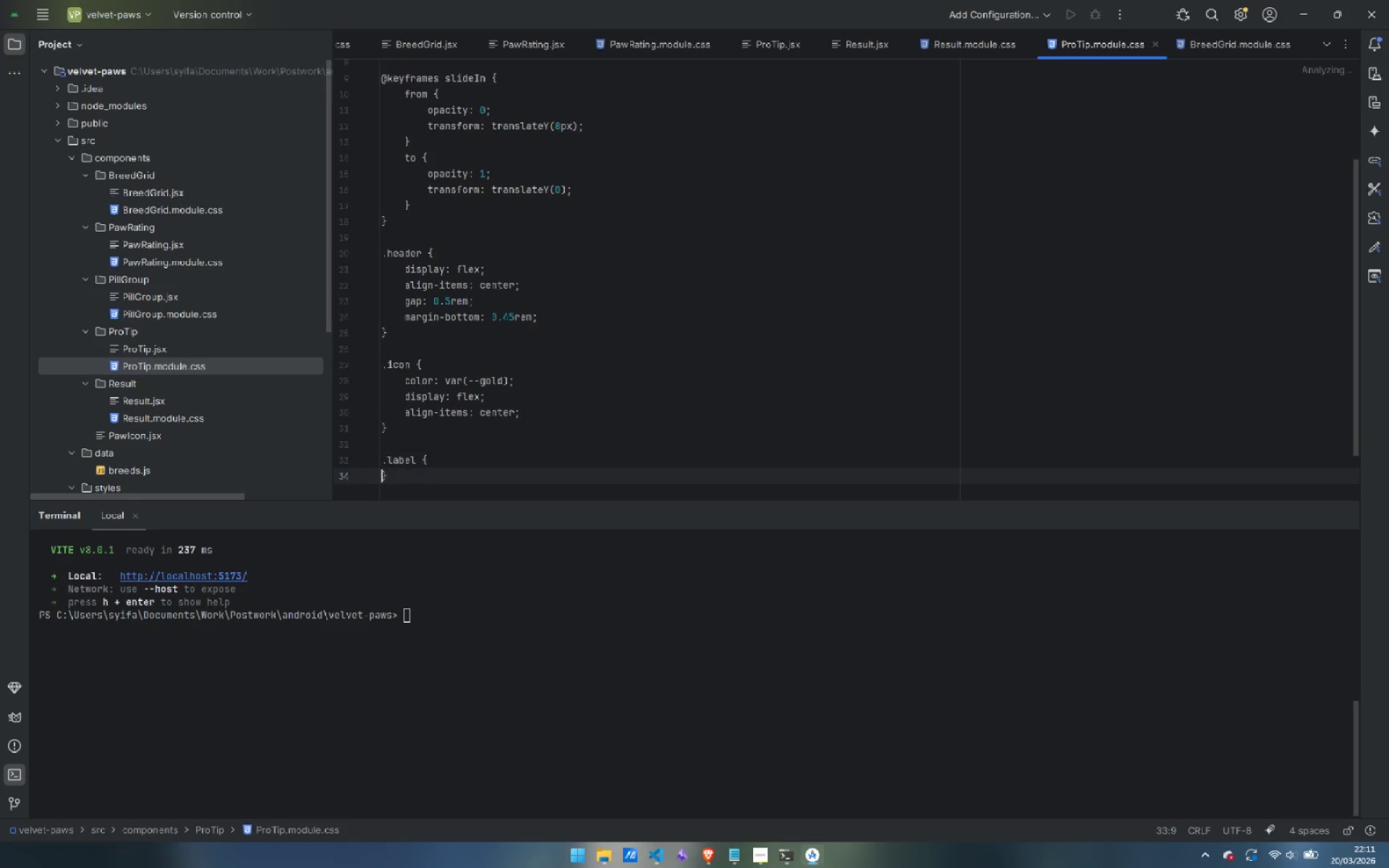 
key(Enter)
 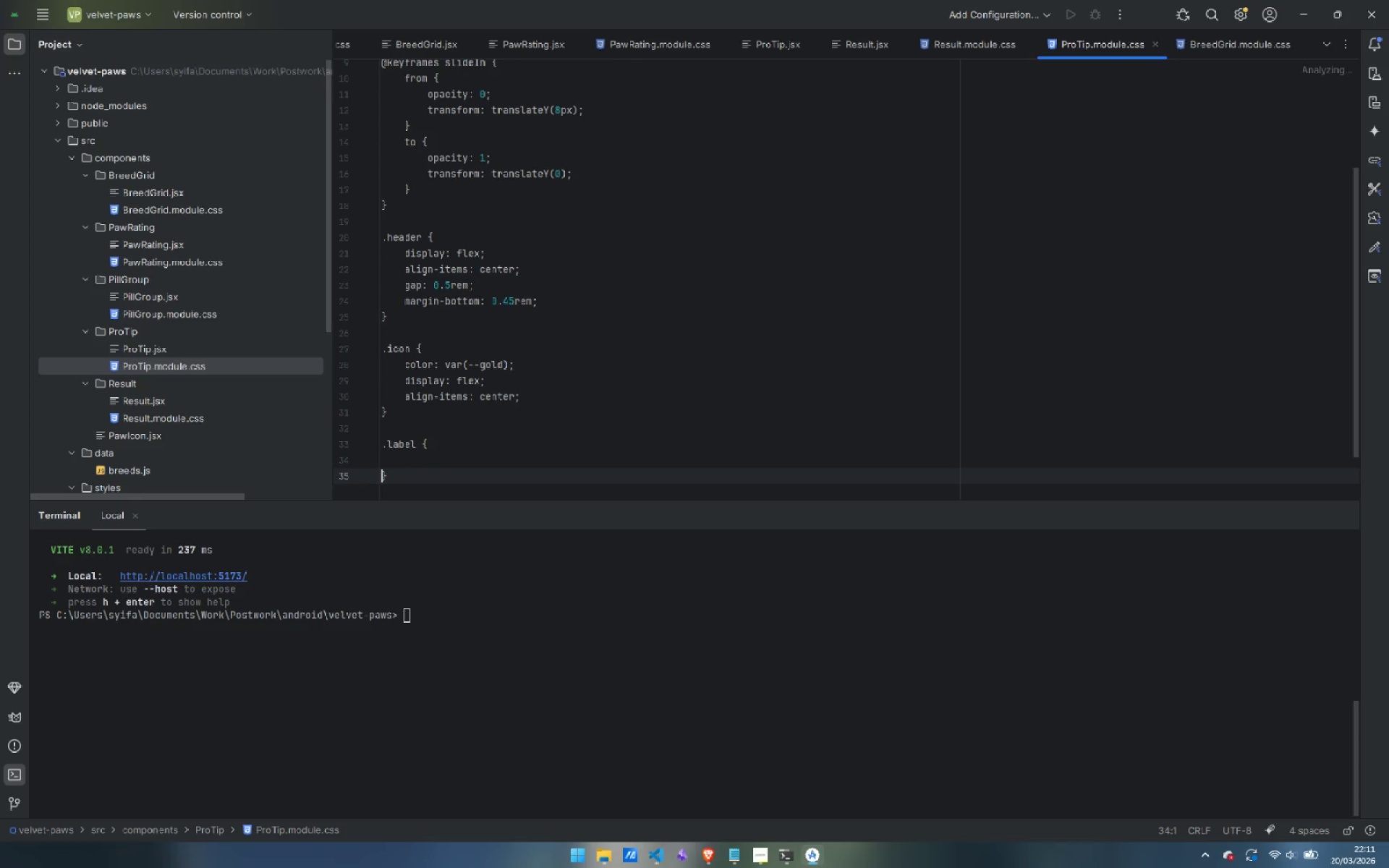 
key(Enter)
 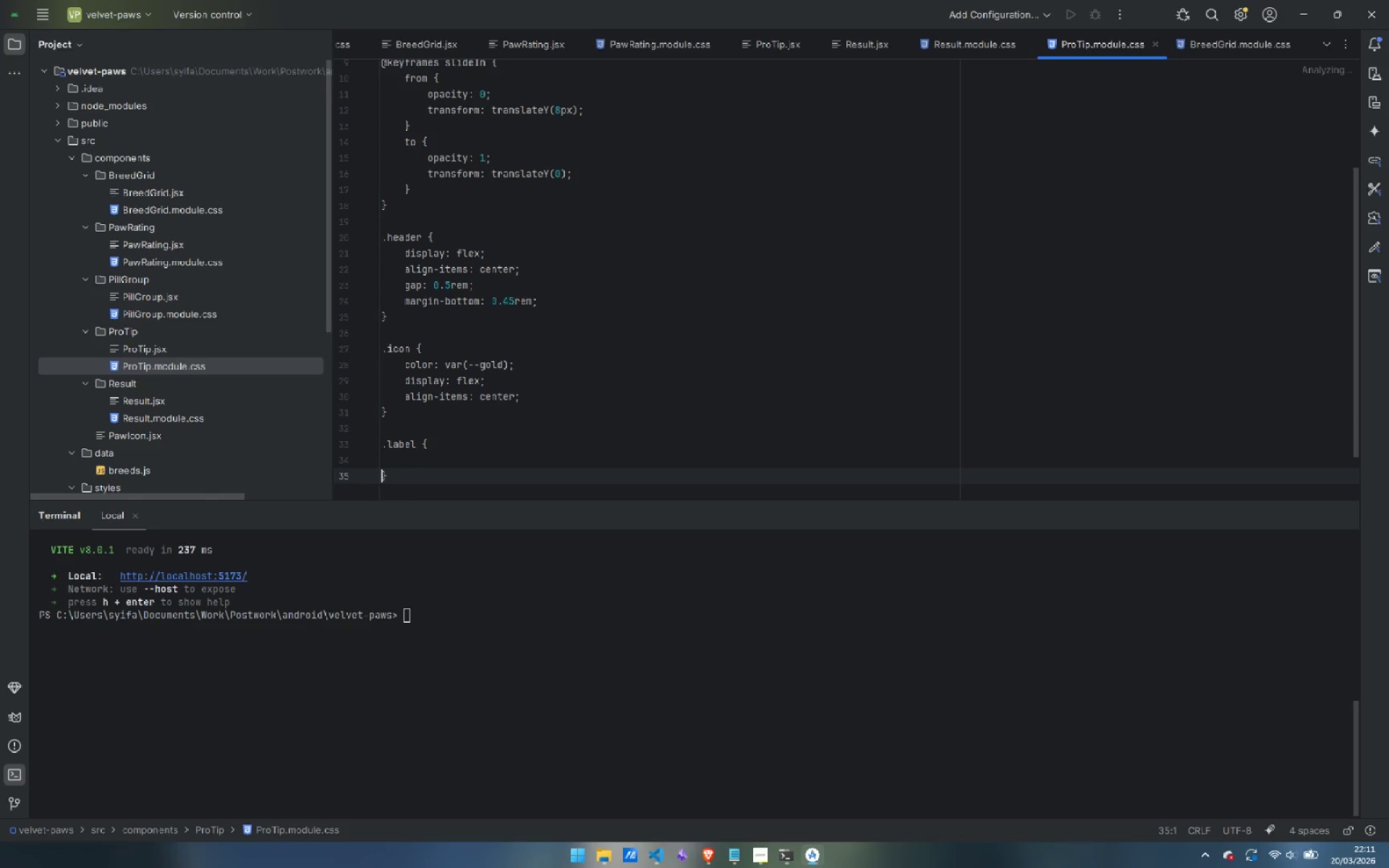 
key(ArrowUp)
 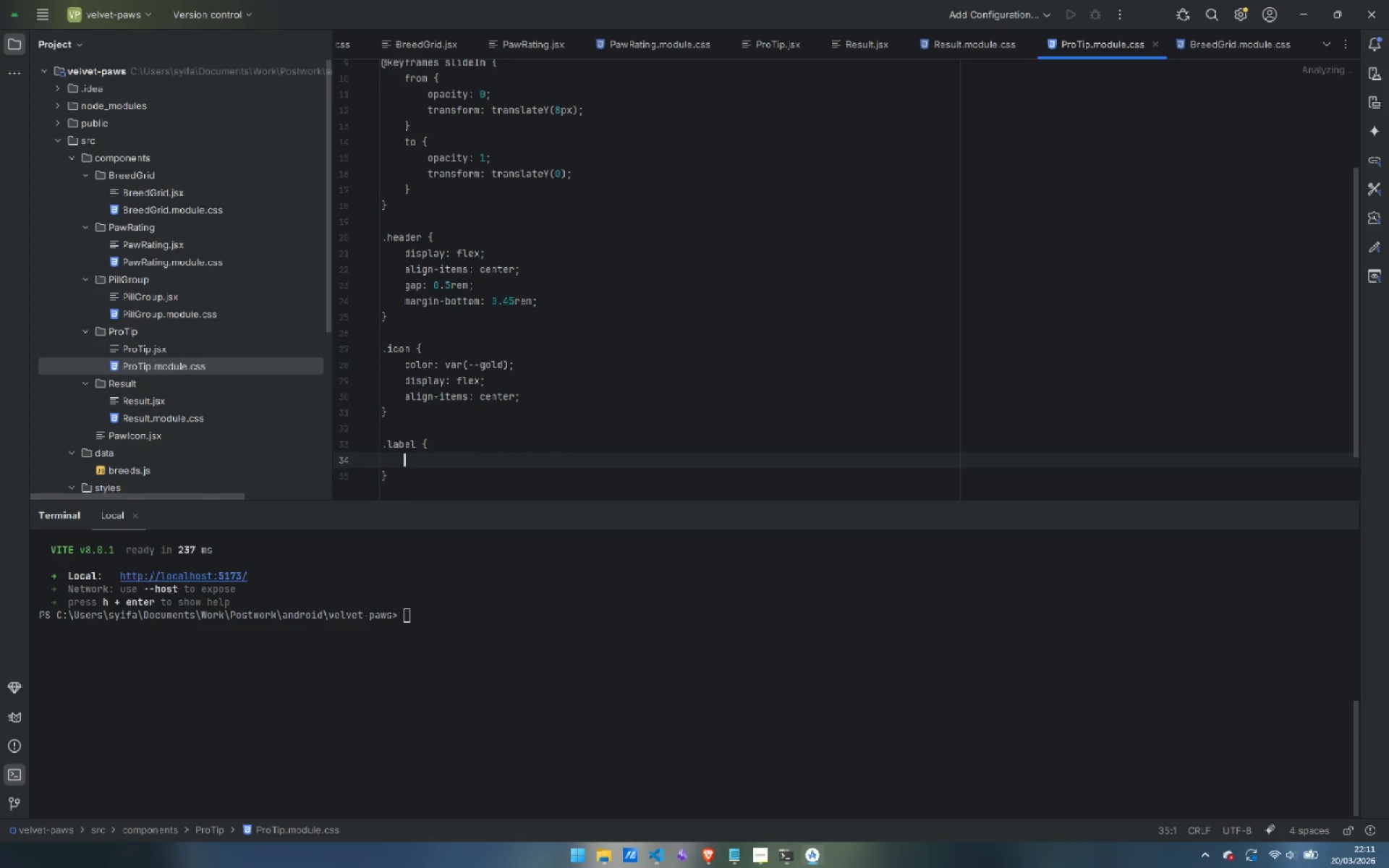 
key(Tab)
type(font0suz)
key(Backspace)
key(Backspace)
key(Backspace)
key(Backspace)
type(-size: 0.58reml;)
key(Backspace)
key(Backspace)
type(;)
 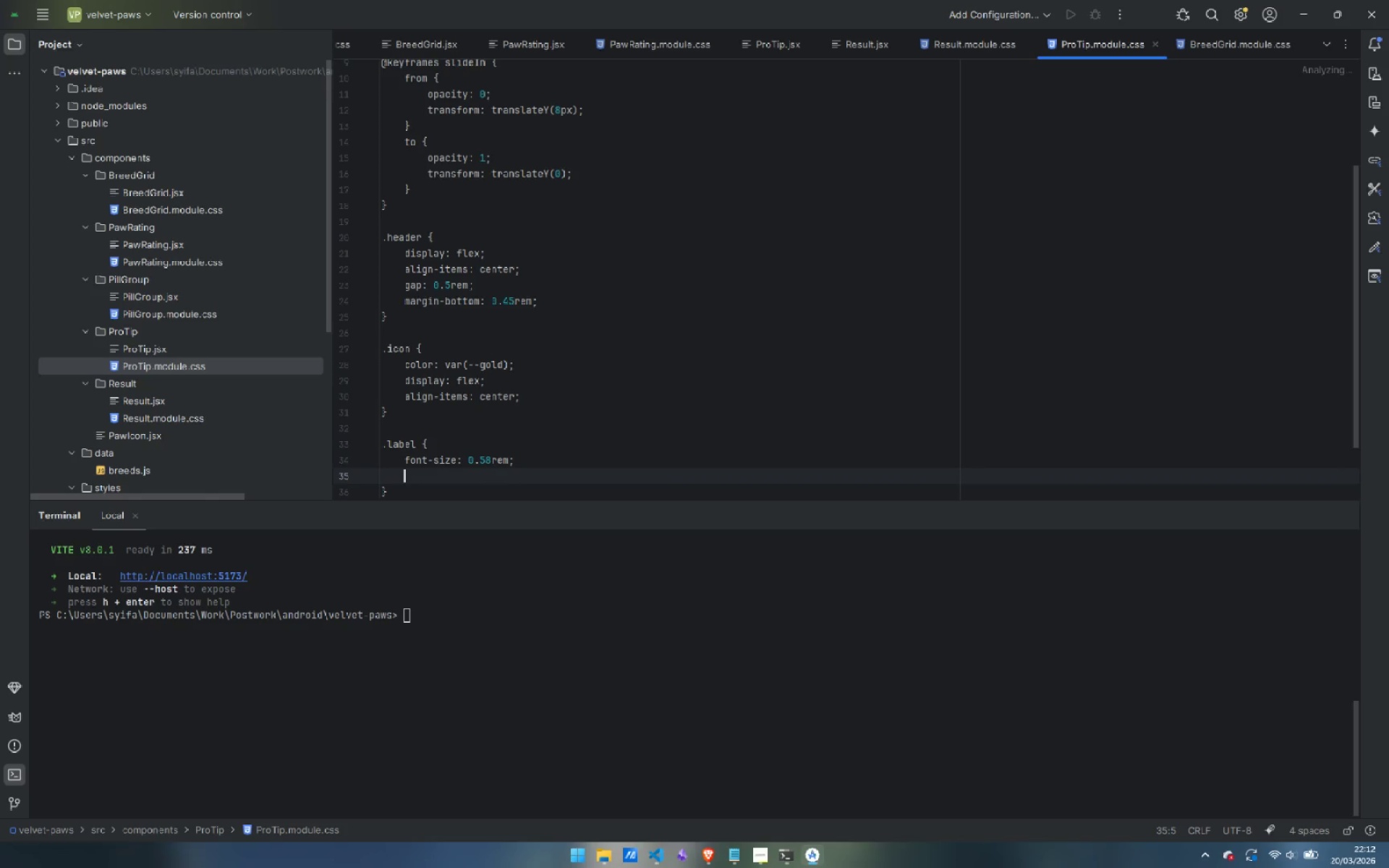 
 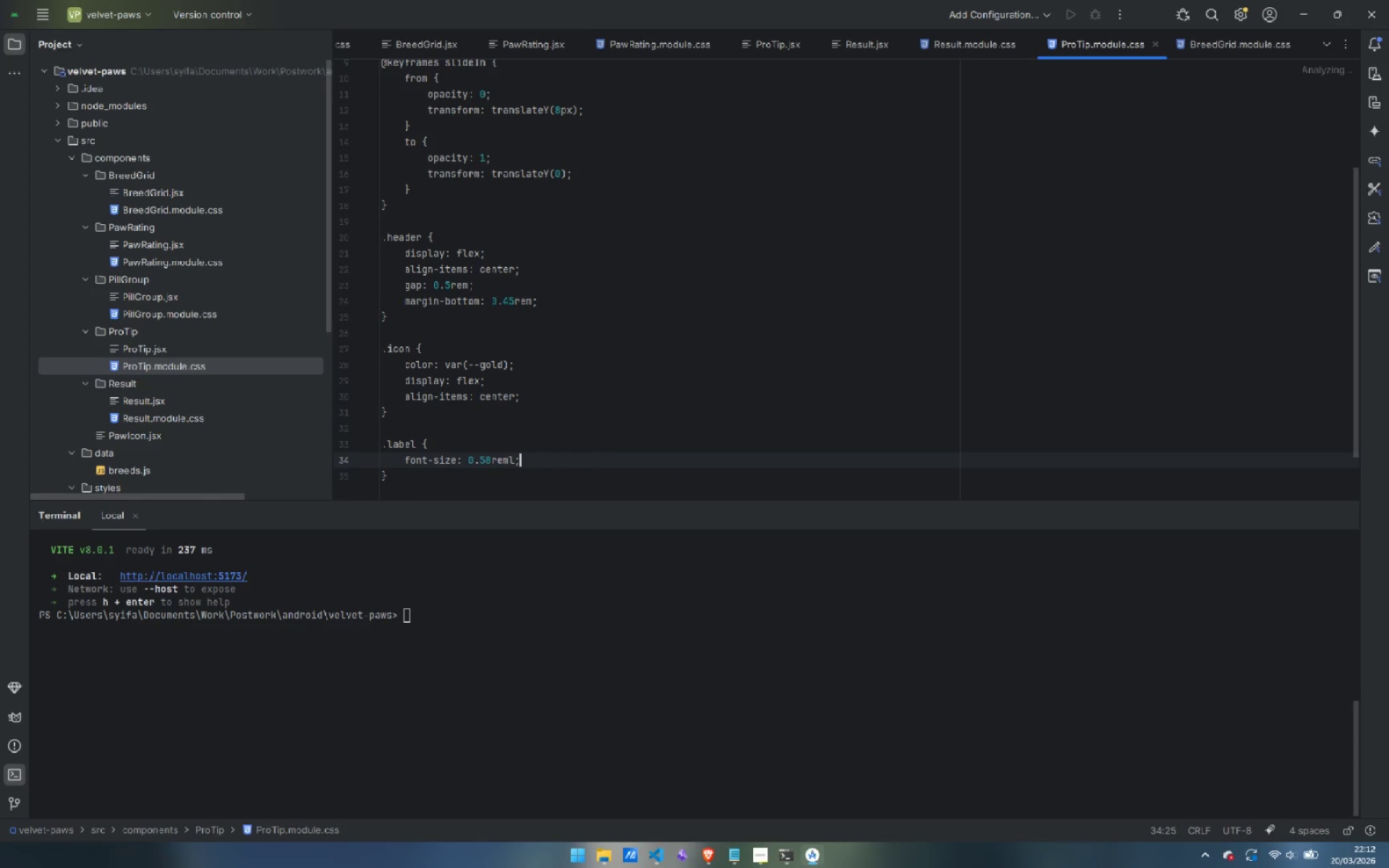 
key(Enter)
 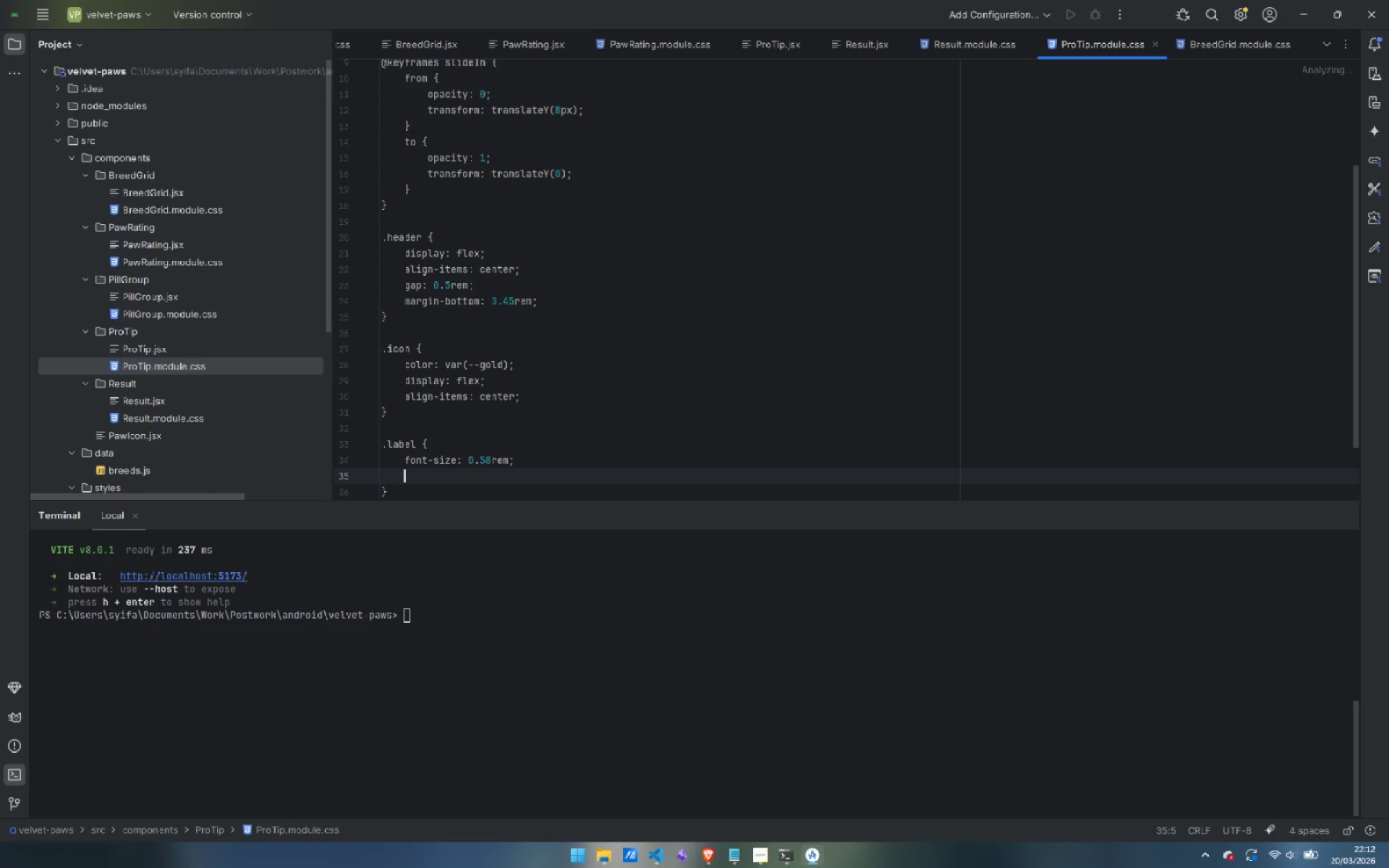 
type(font-weight: 600;)
 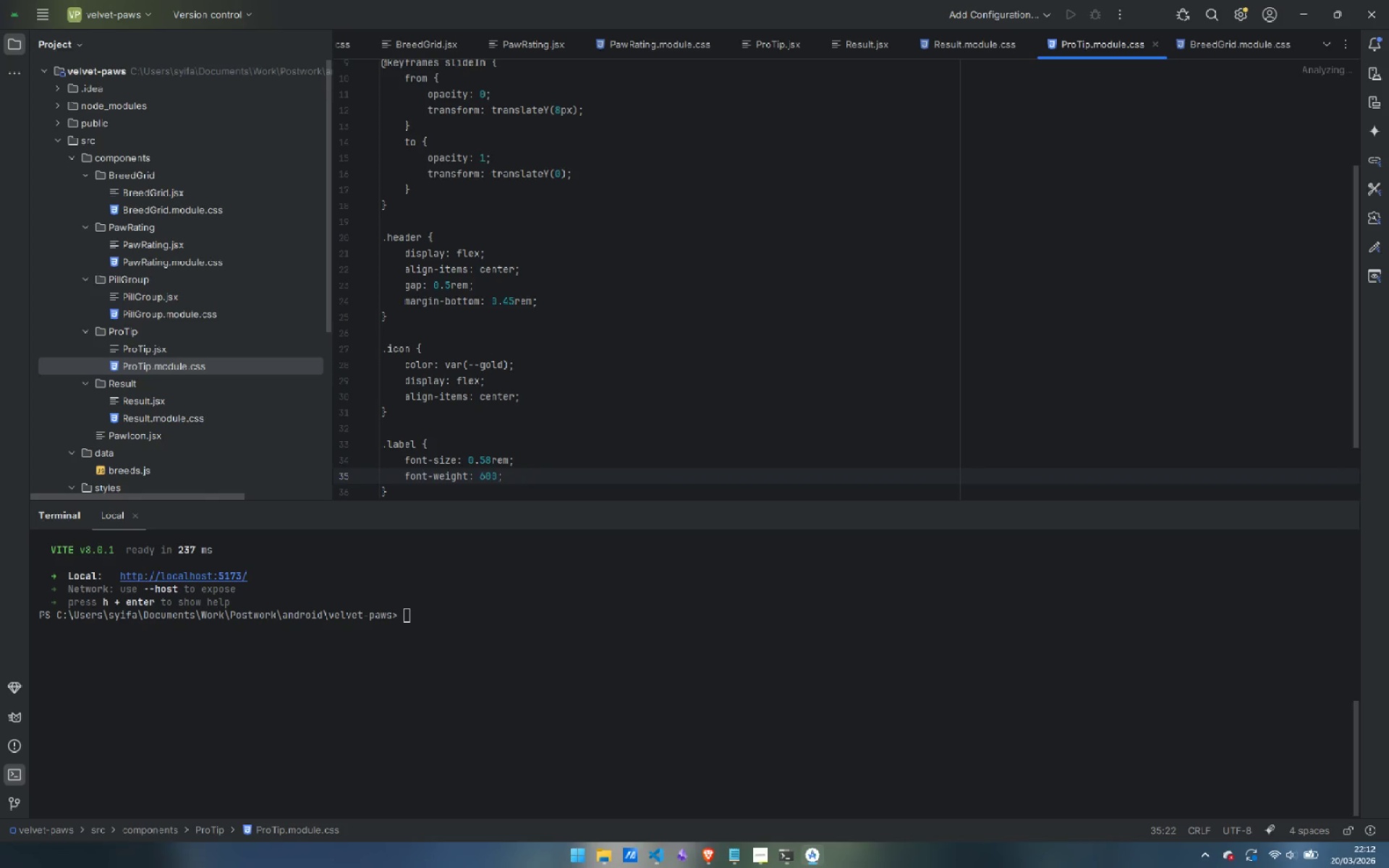 
key(Enter)
 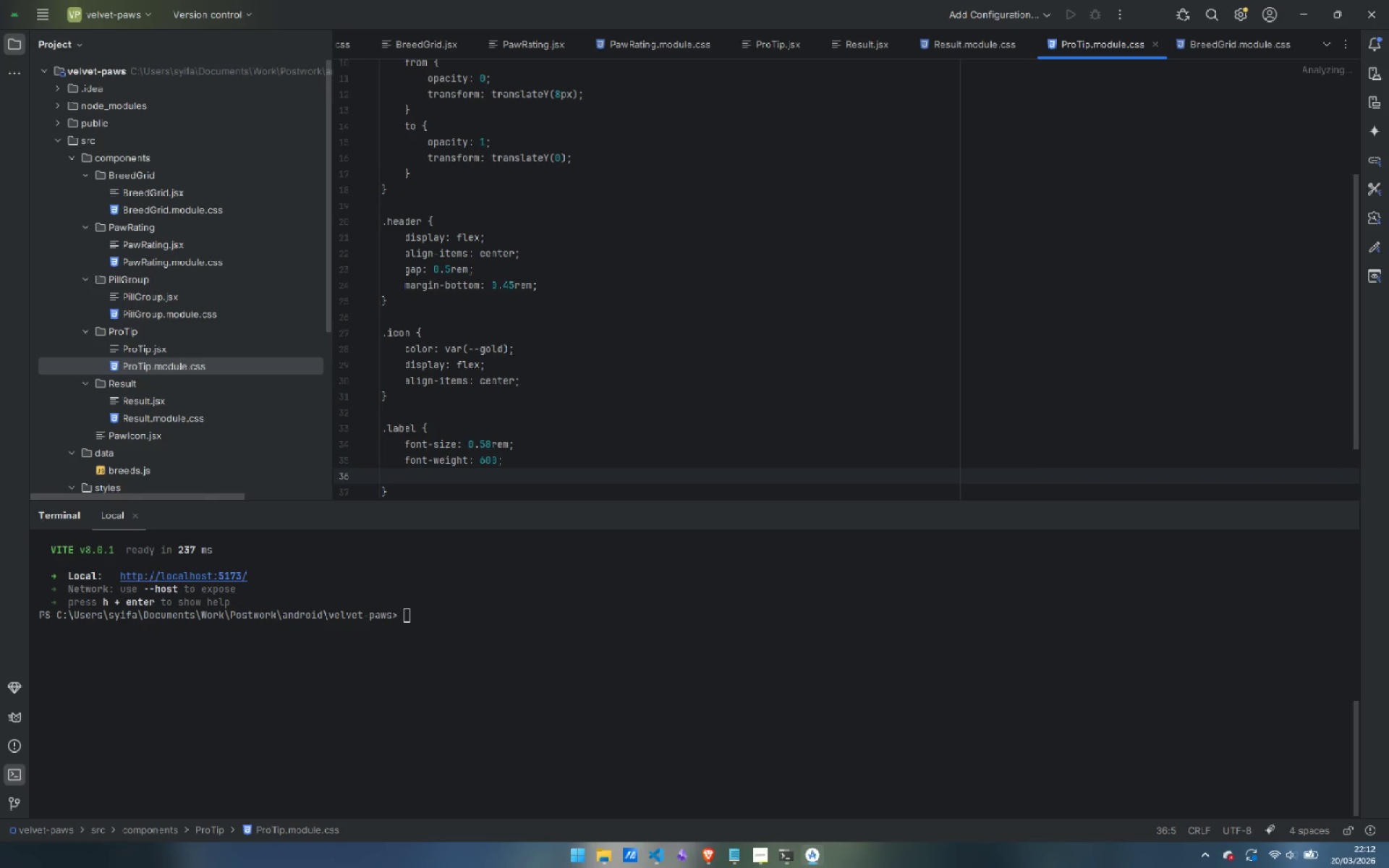 
type(letter-spacing: 0.22em)
 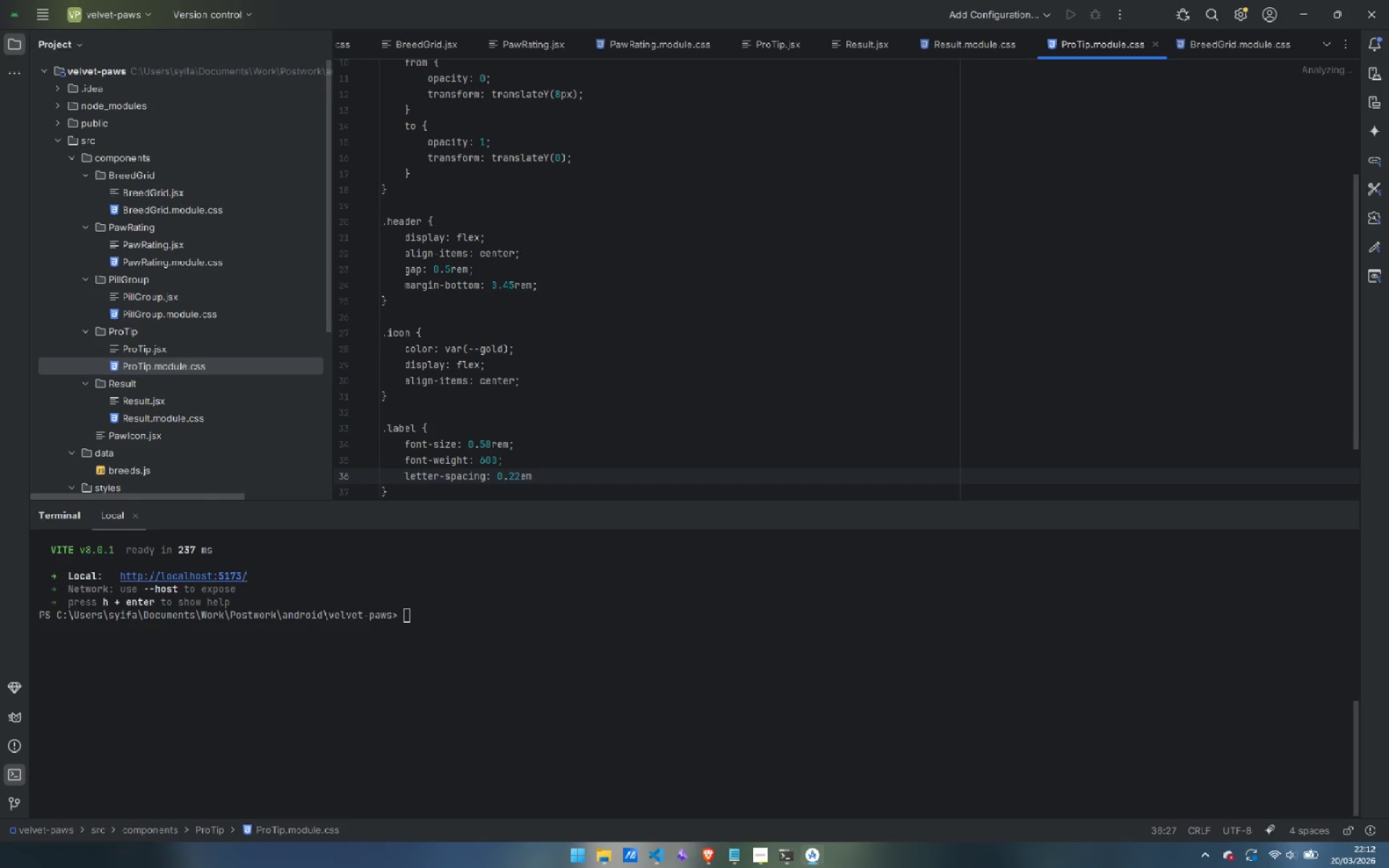 
key(Semicolon)
 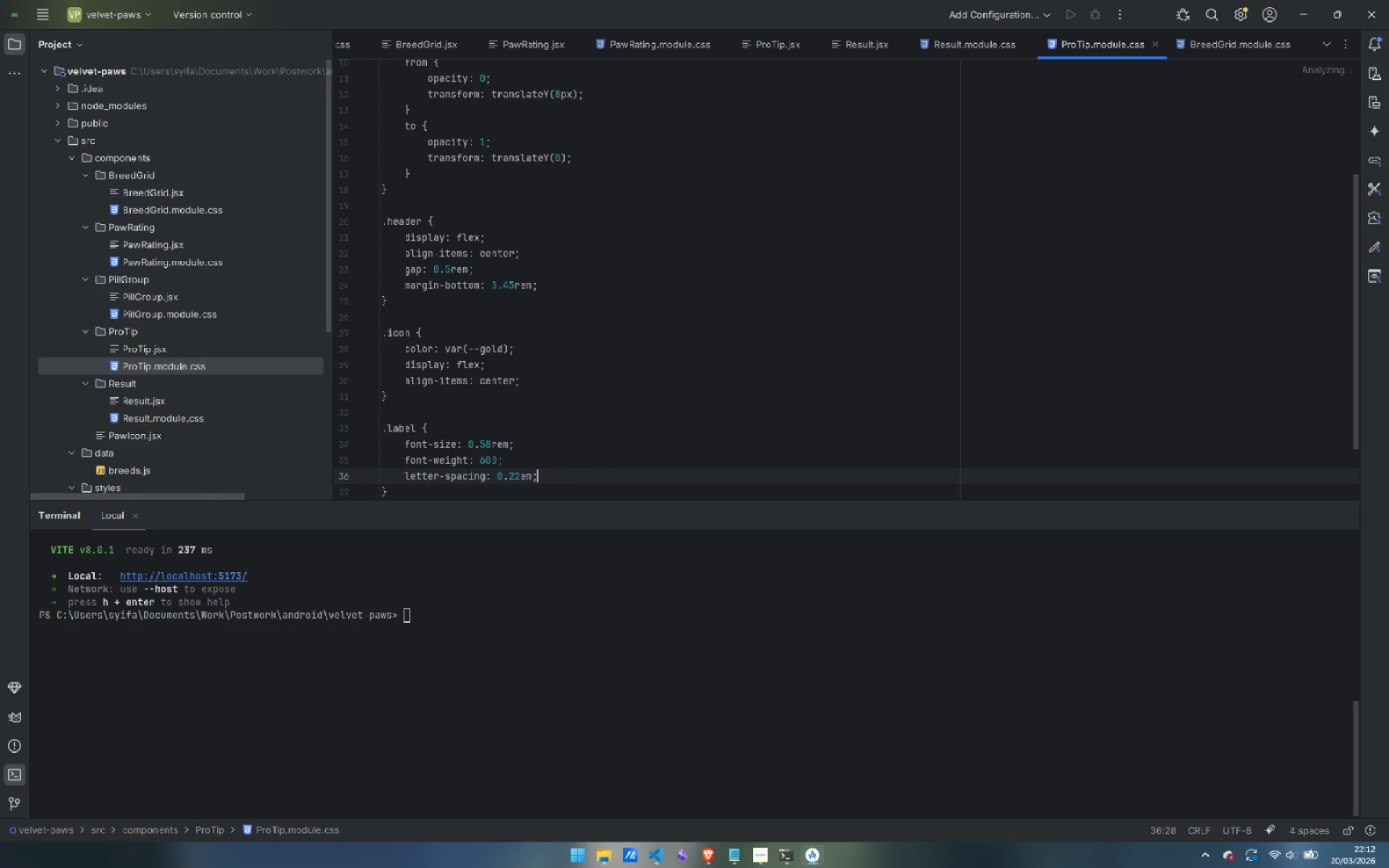 
key(Enter)
 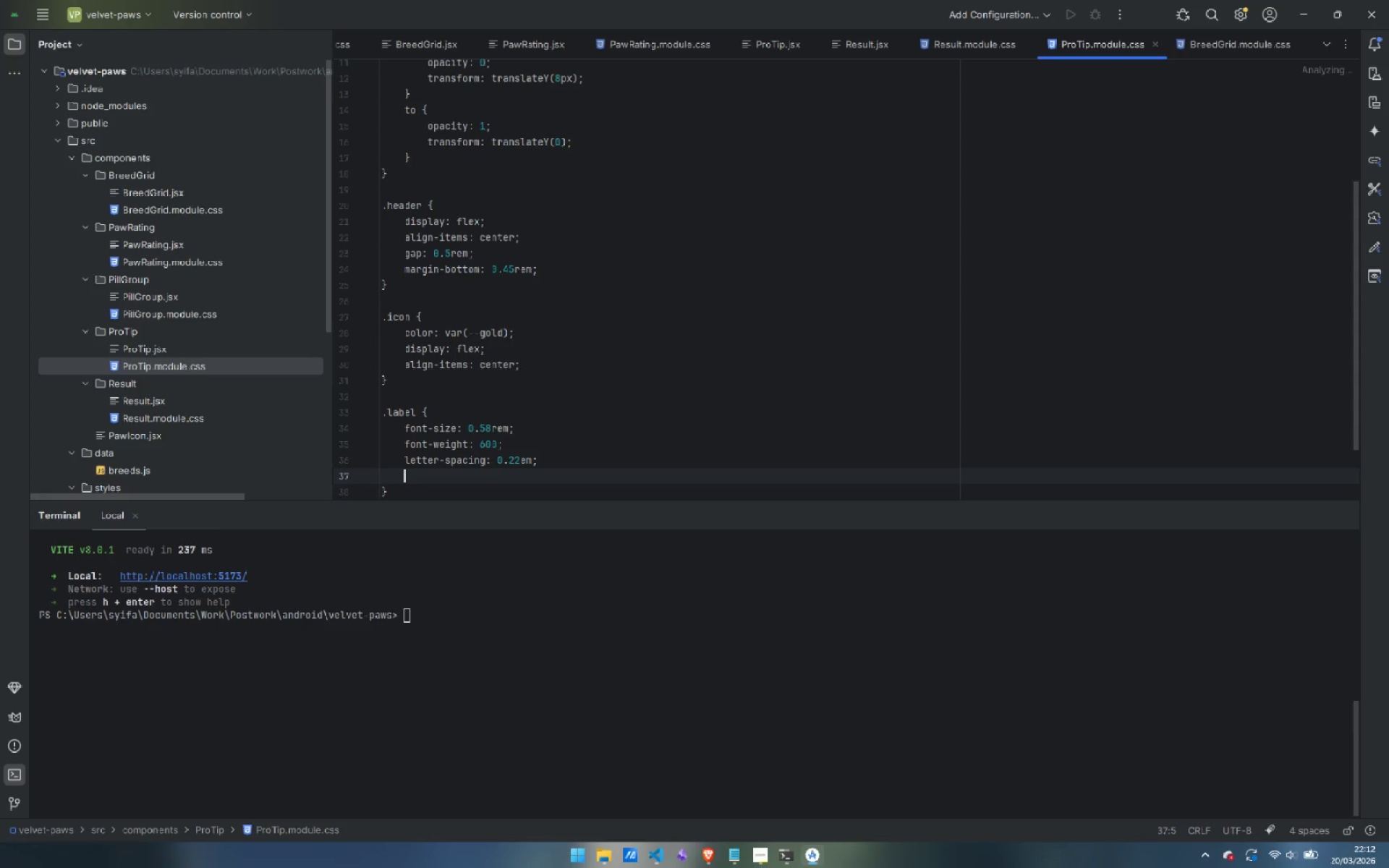 
type(text-reans)
 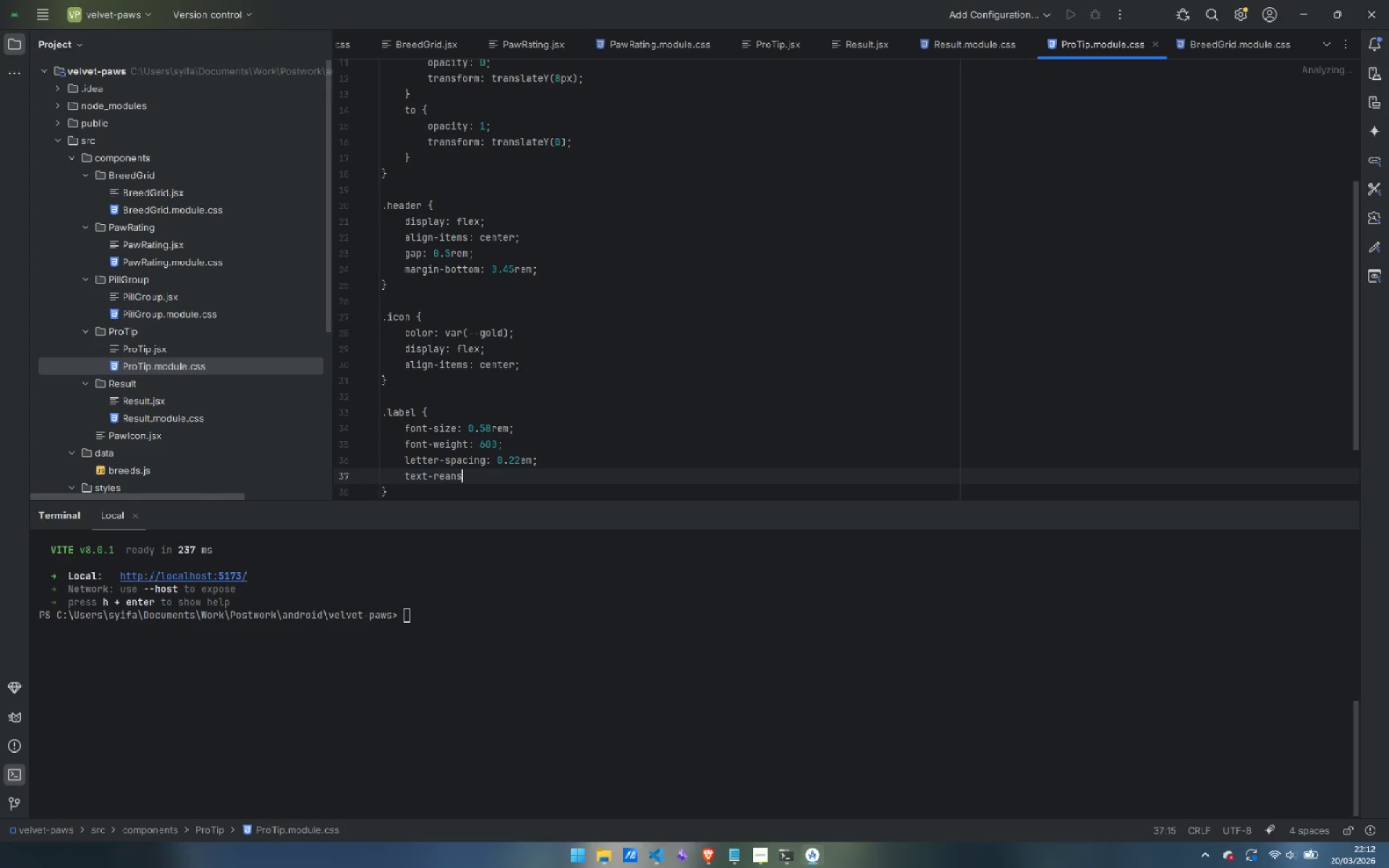 
key(Control+ControlLeft)
 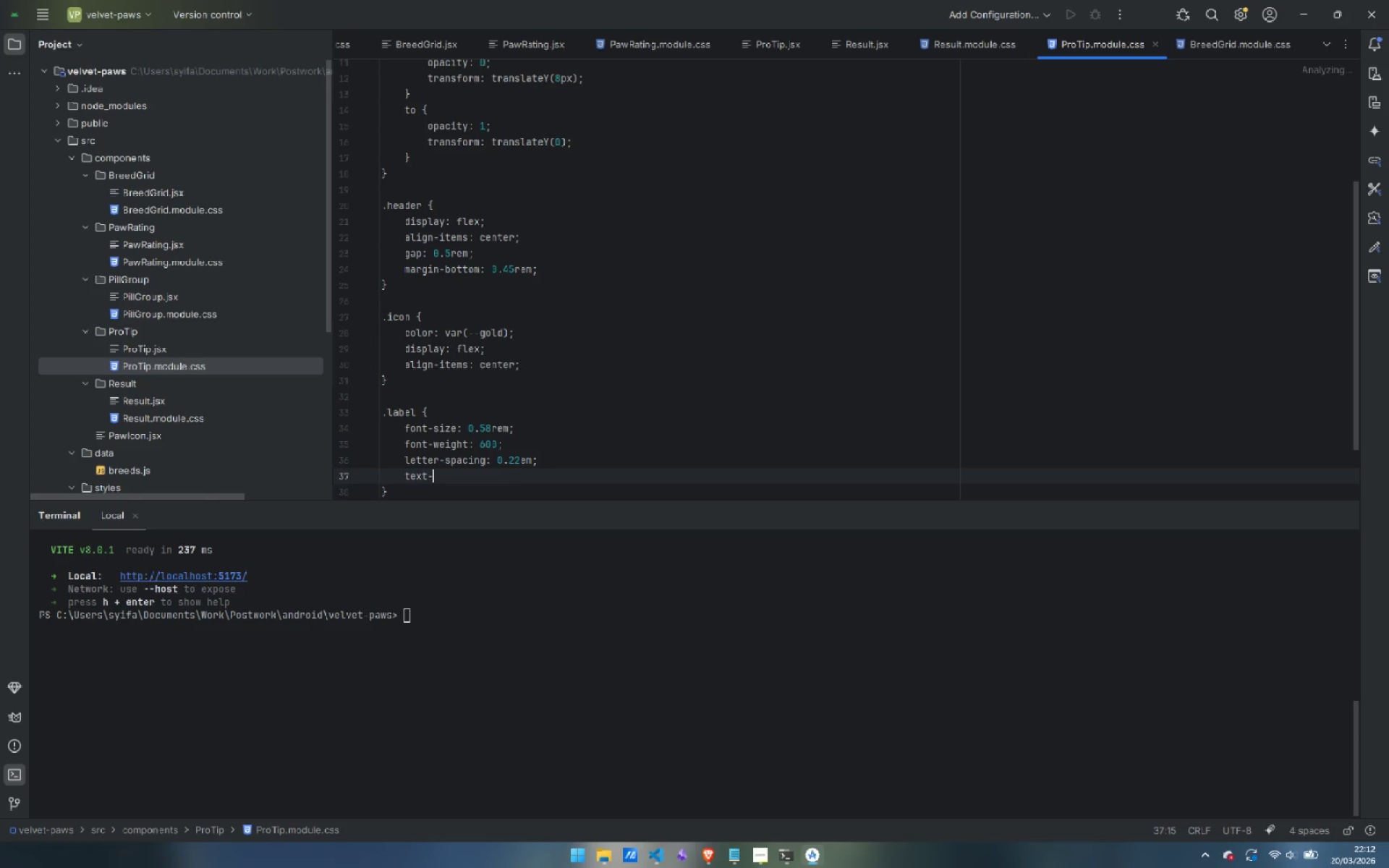 
key(Control+Backspace)
 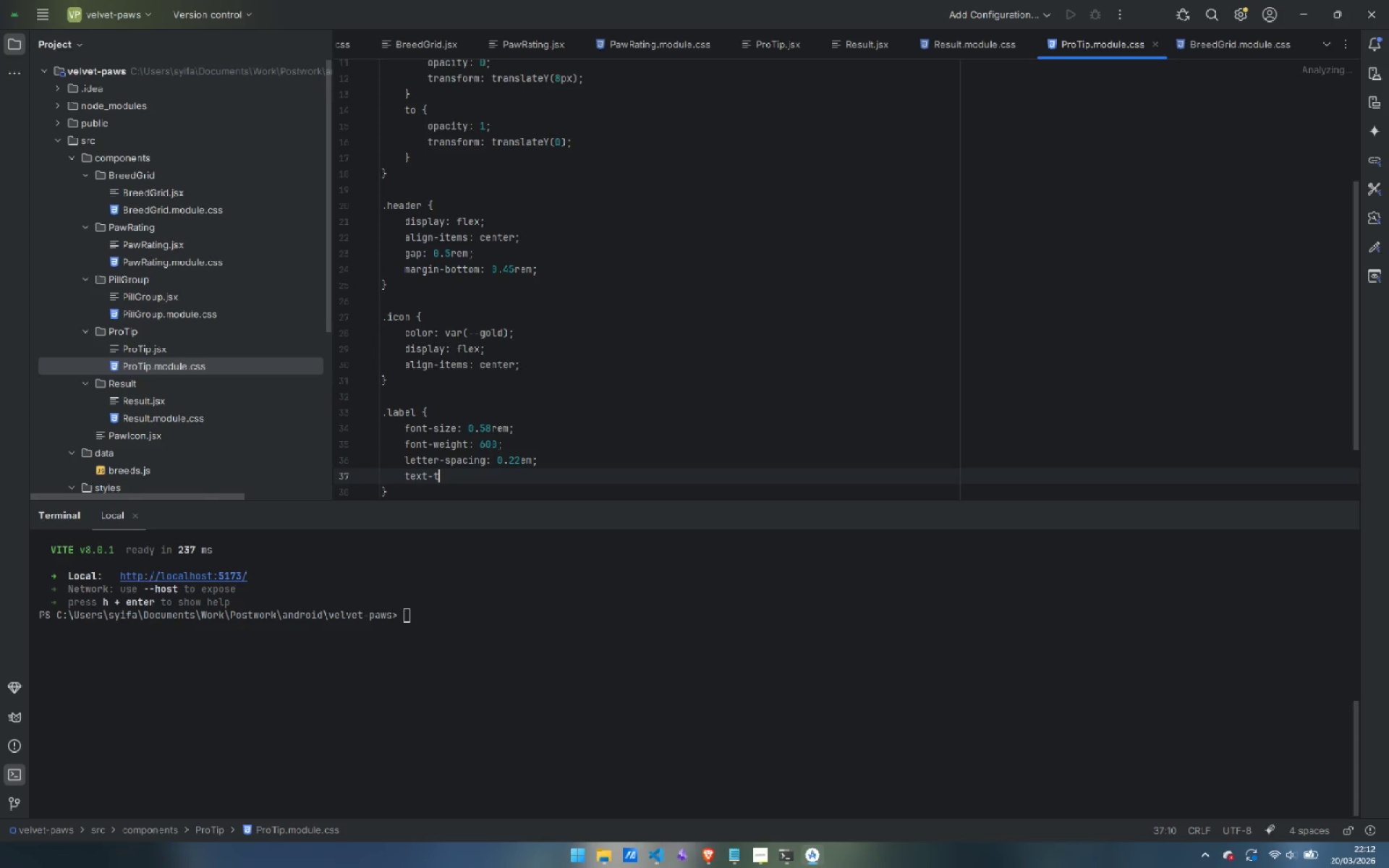 
type(transform: uppercar)
key(Backspace)
type(se;)
 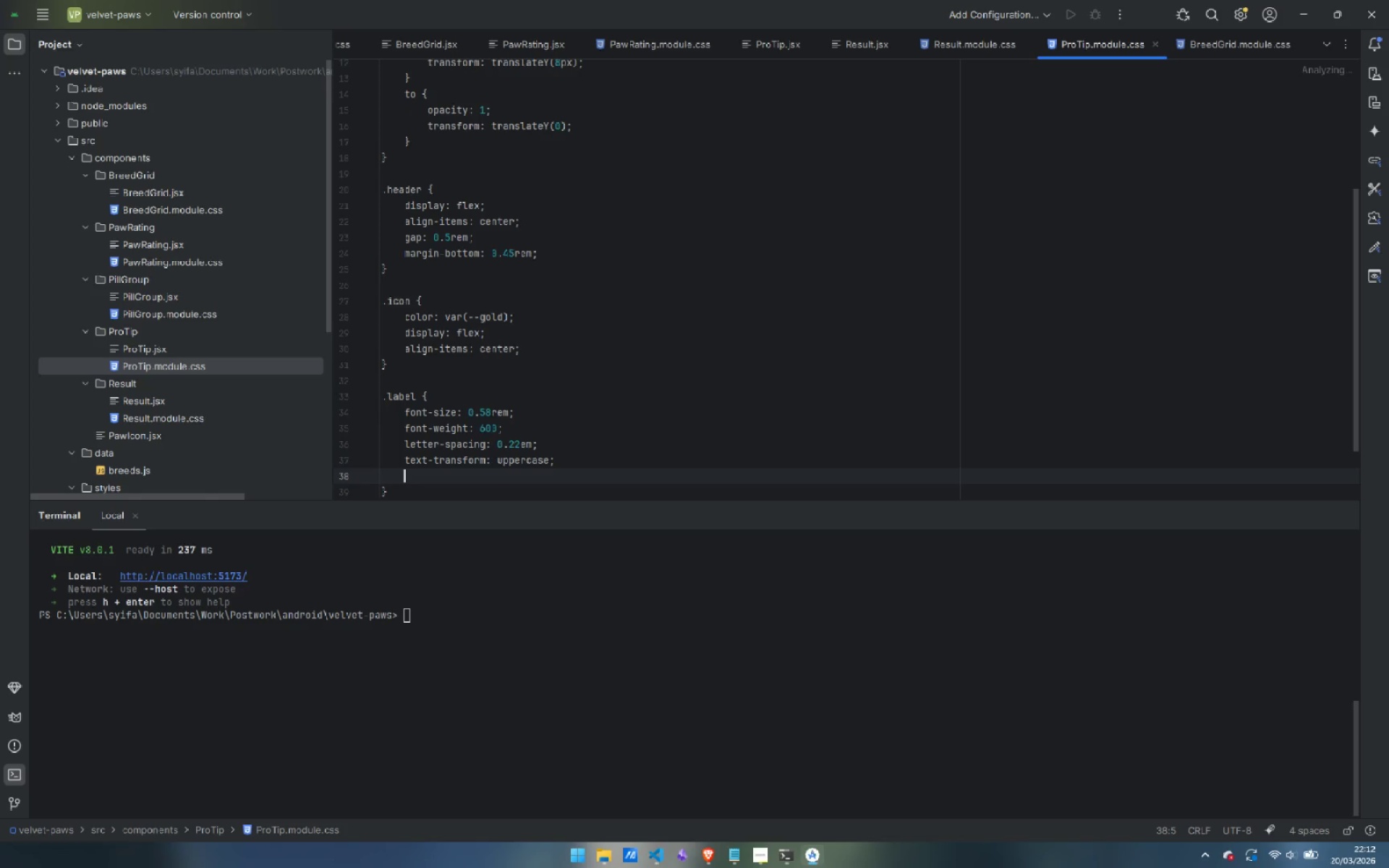 
 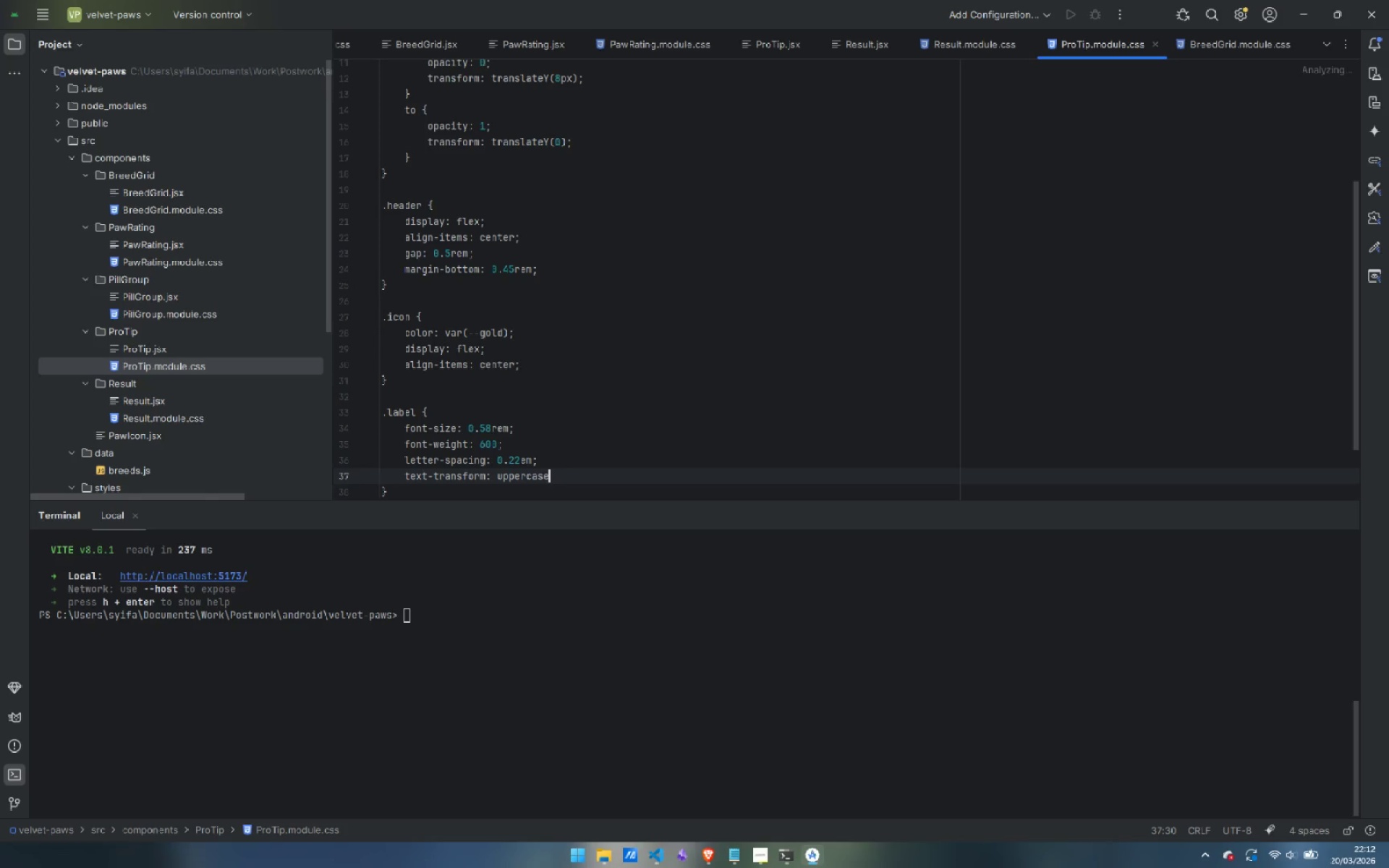 
key(Enter)
 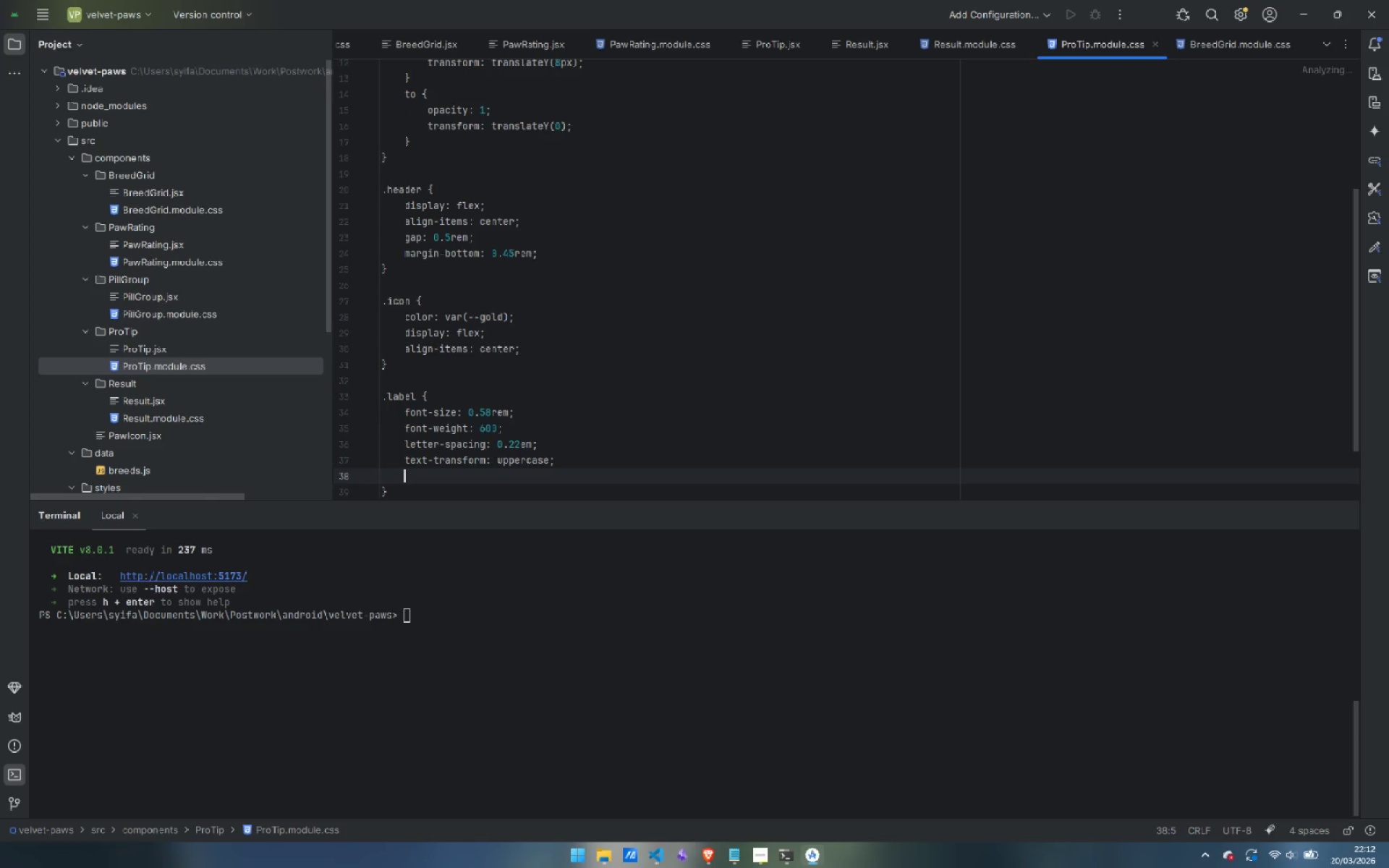 
type(color: var(--gold);)
 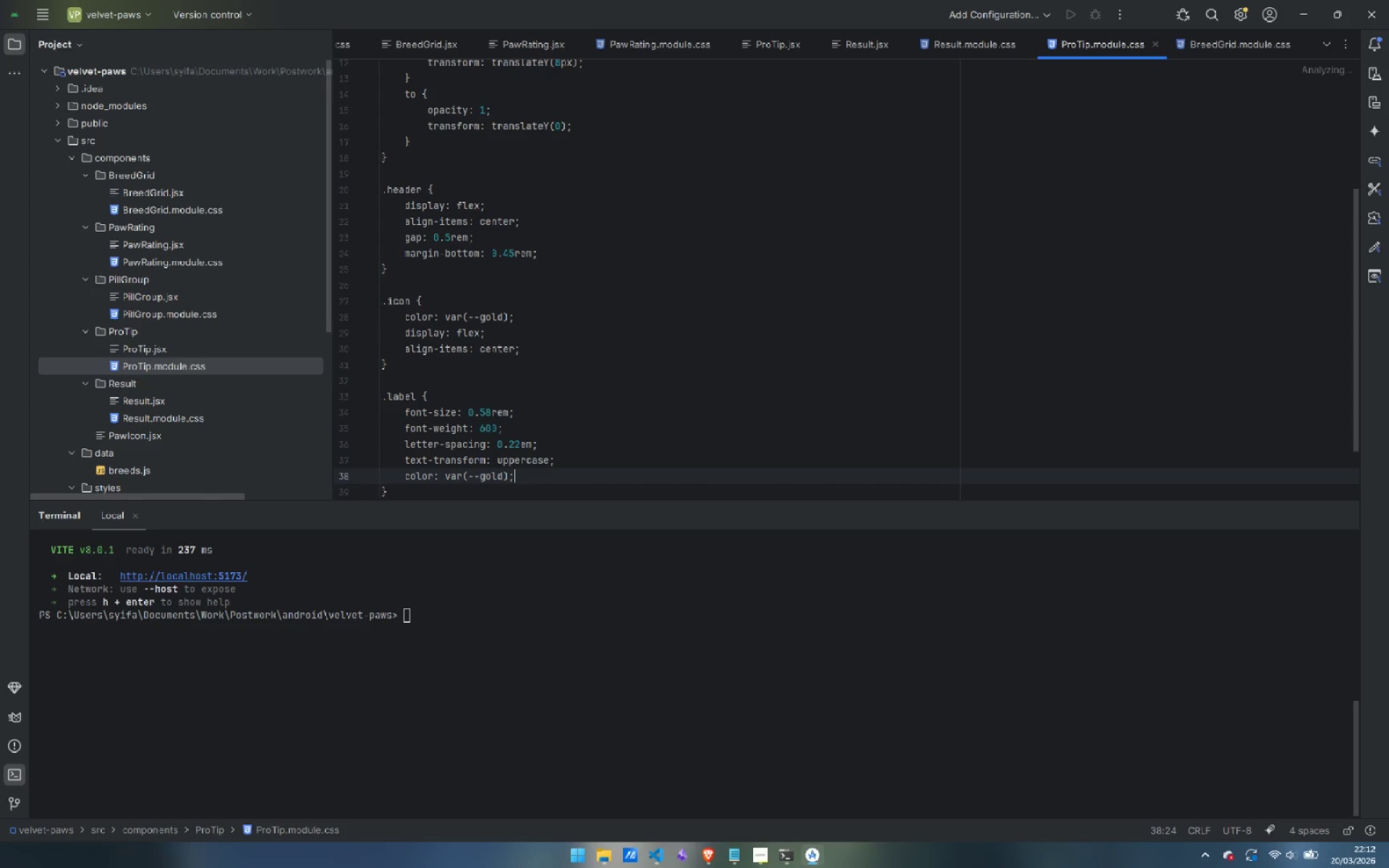 
key(ArrowDown)
 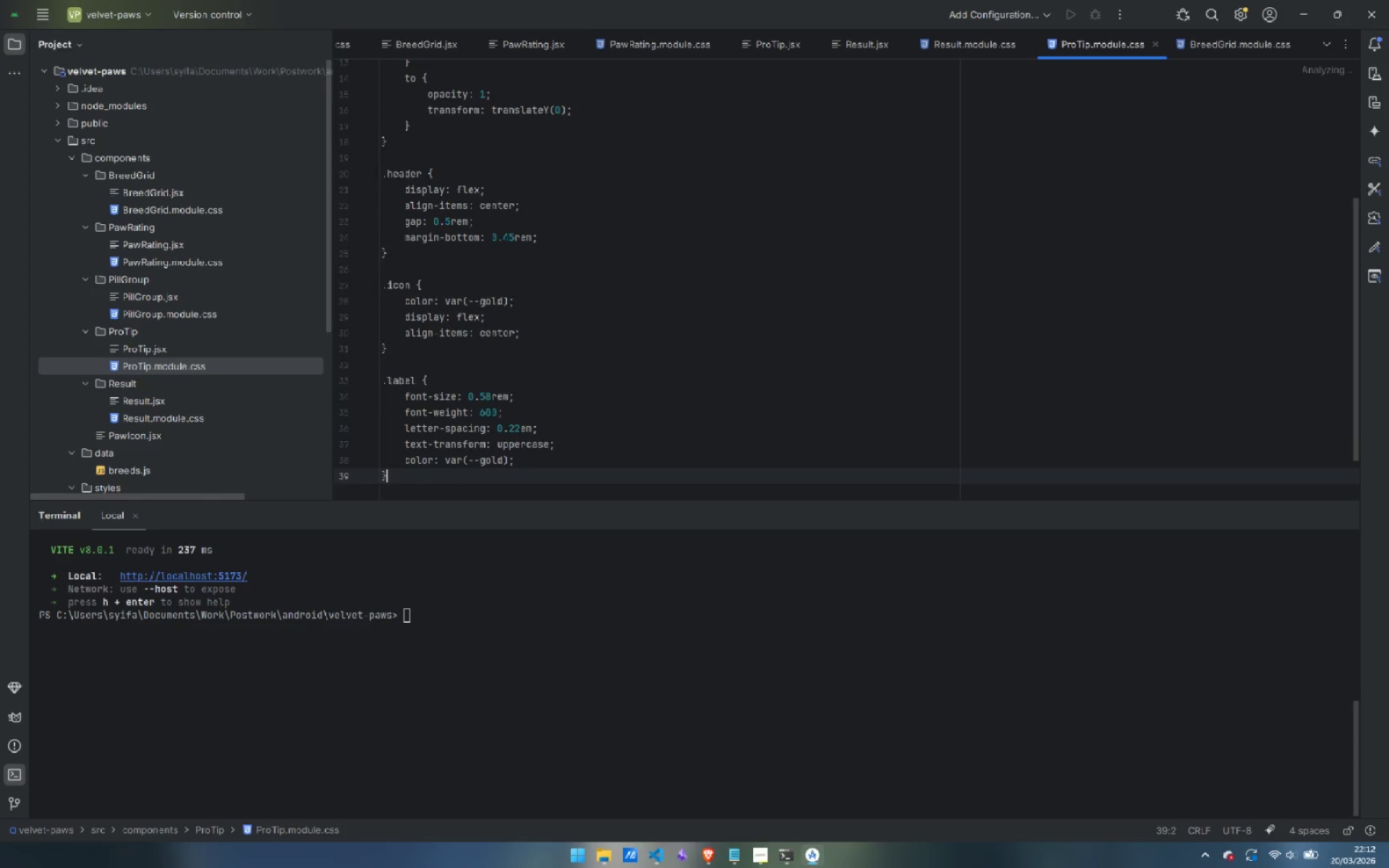 
key(Enter)
 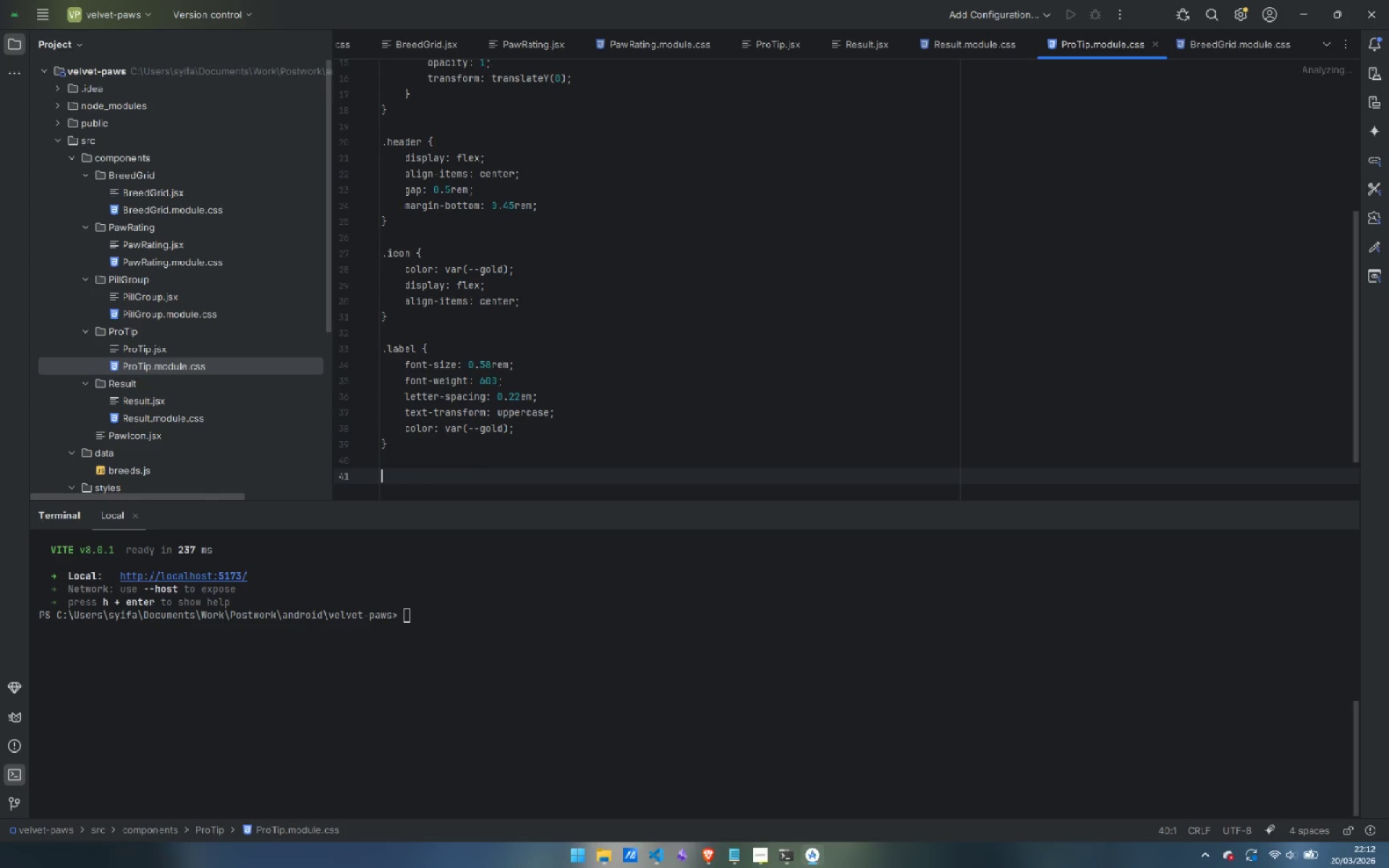 
key(Enter)
 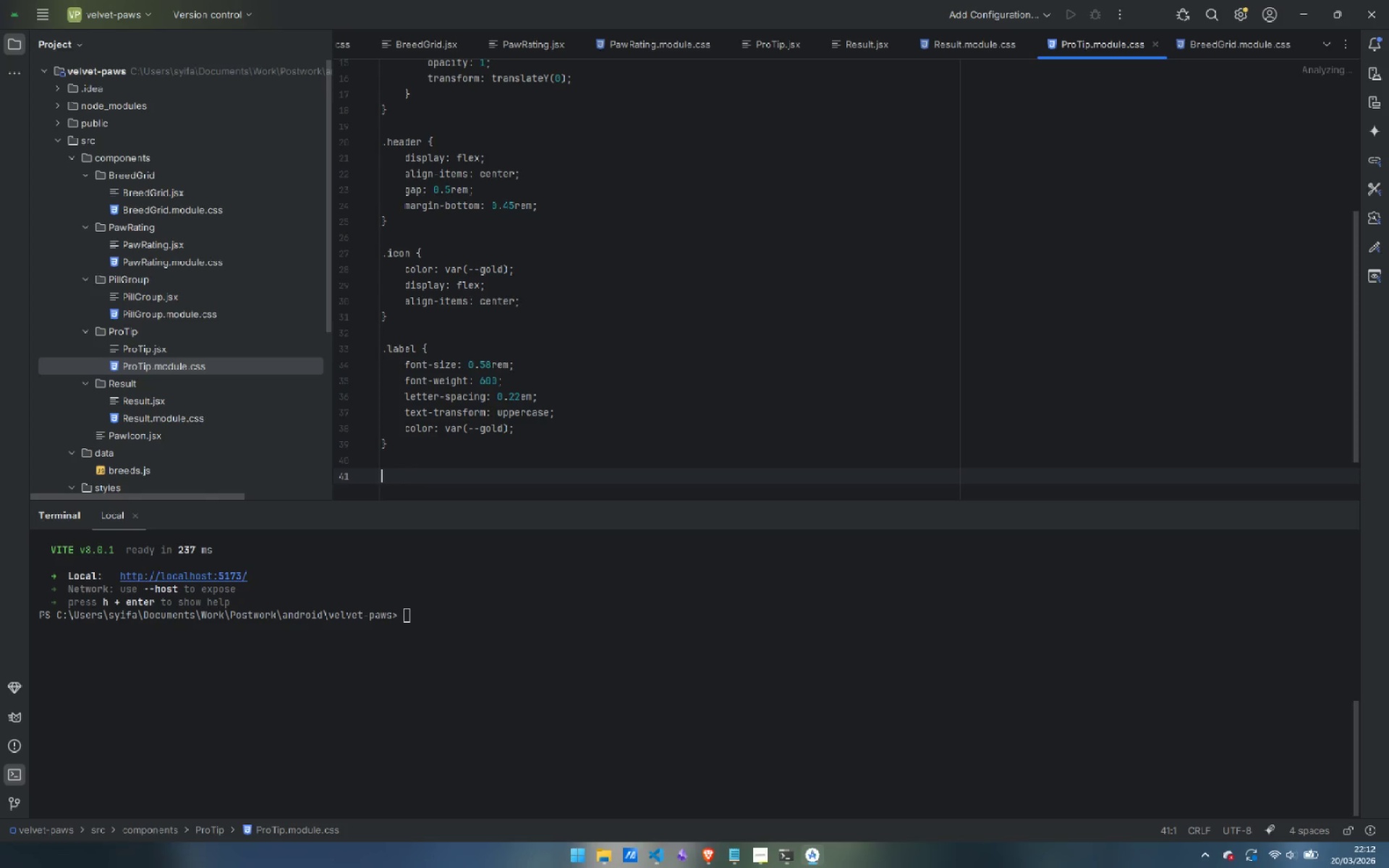 
type(.text {)
 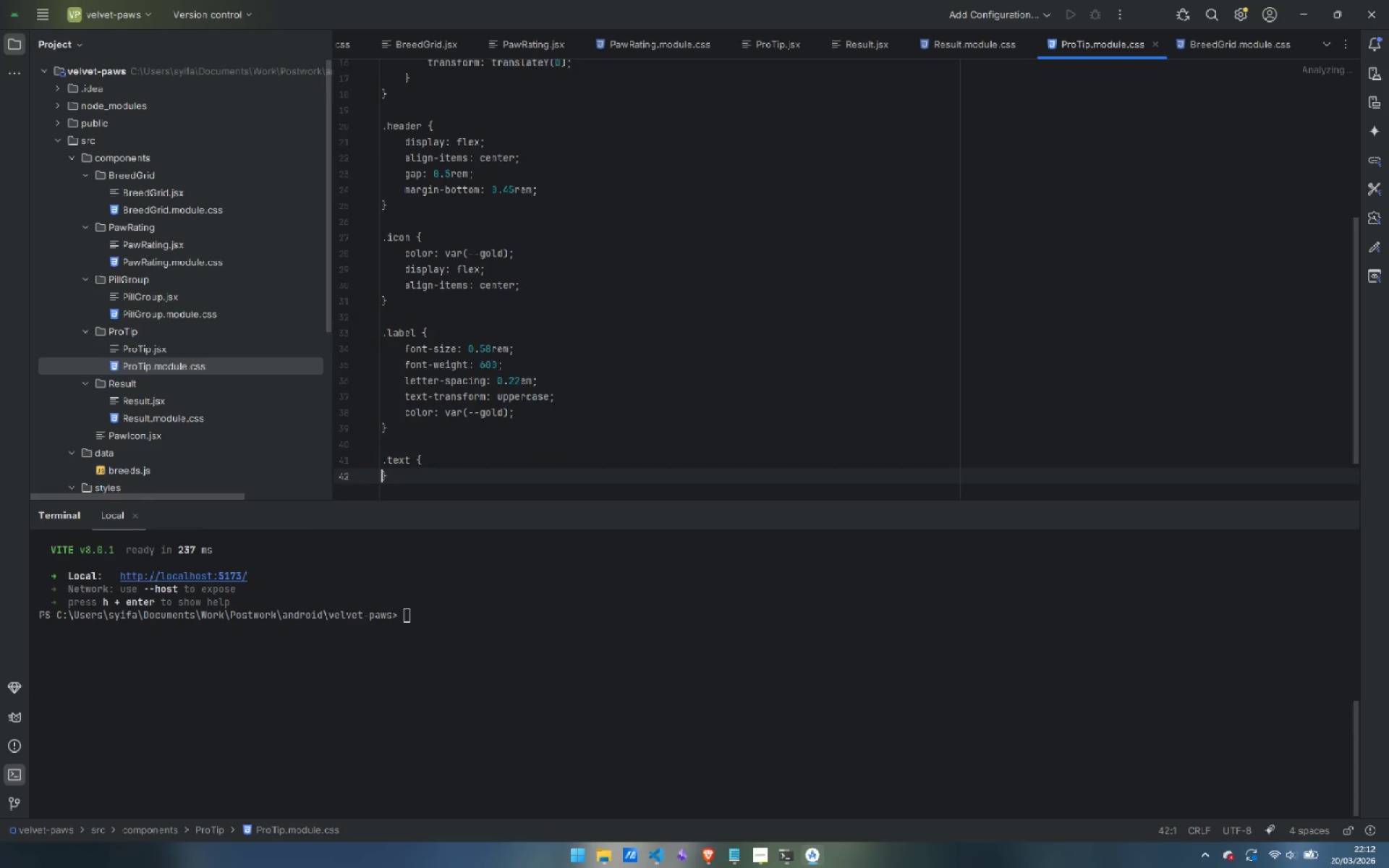 
 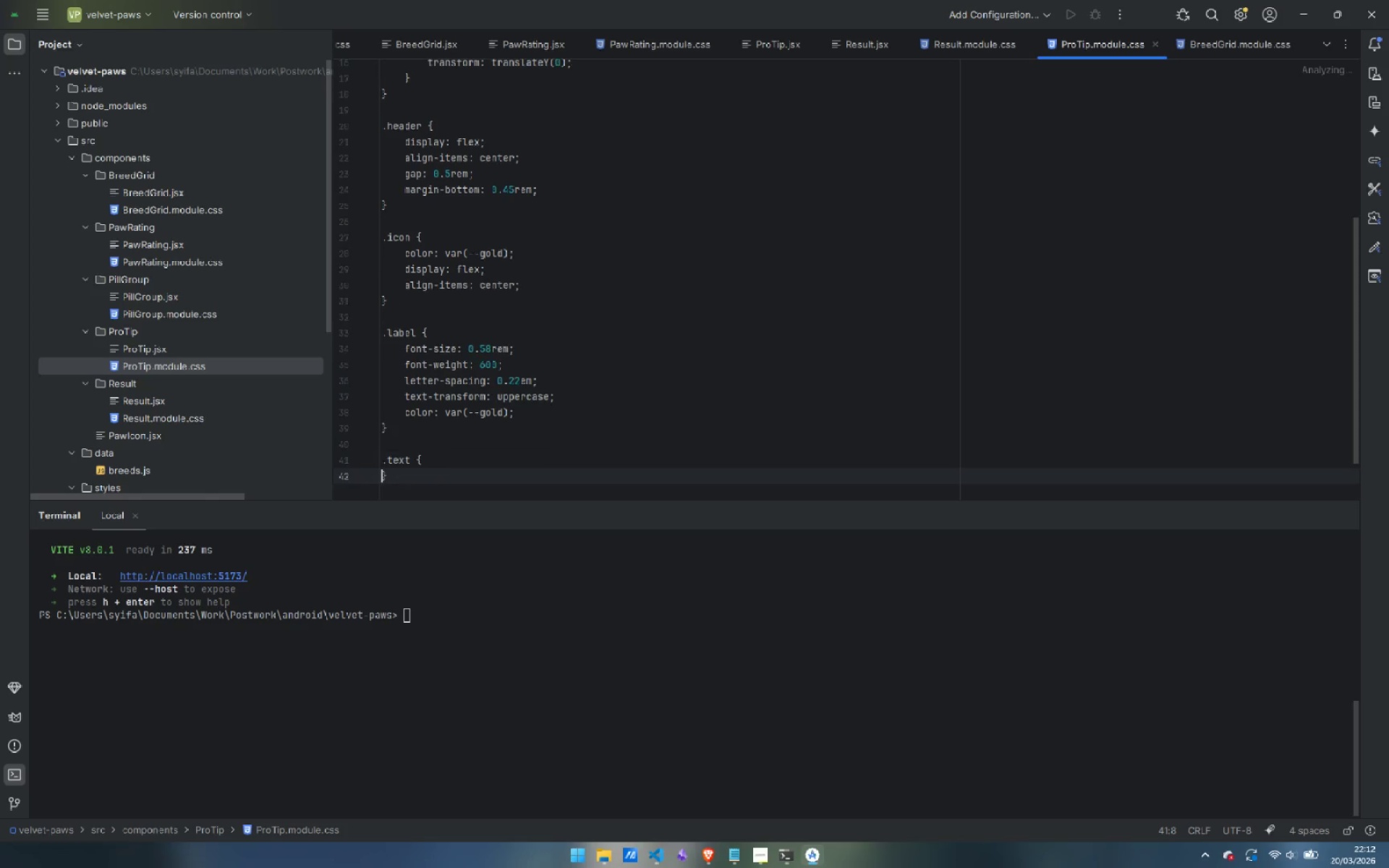 
key(Enter)
 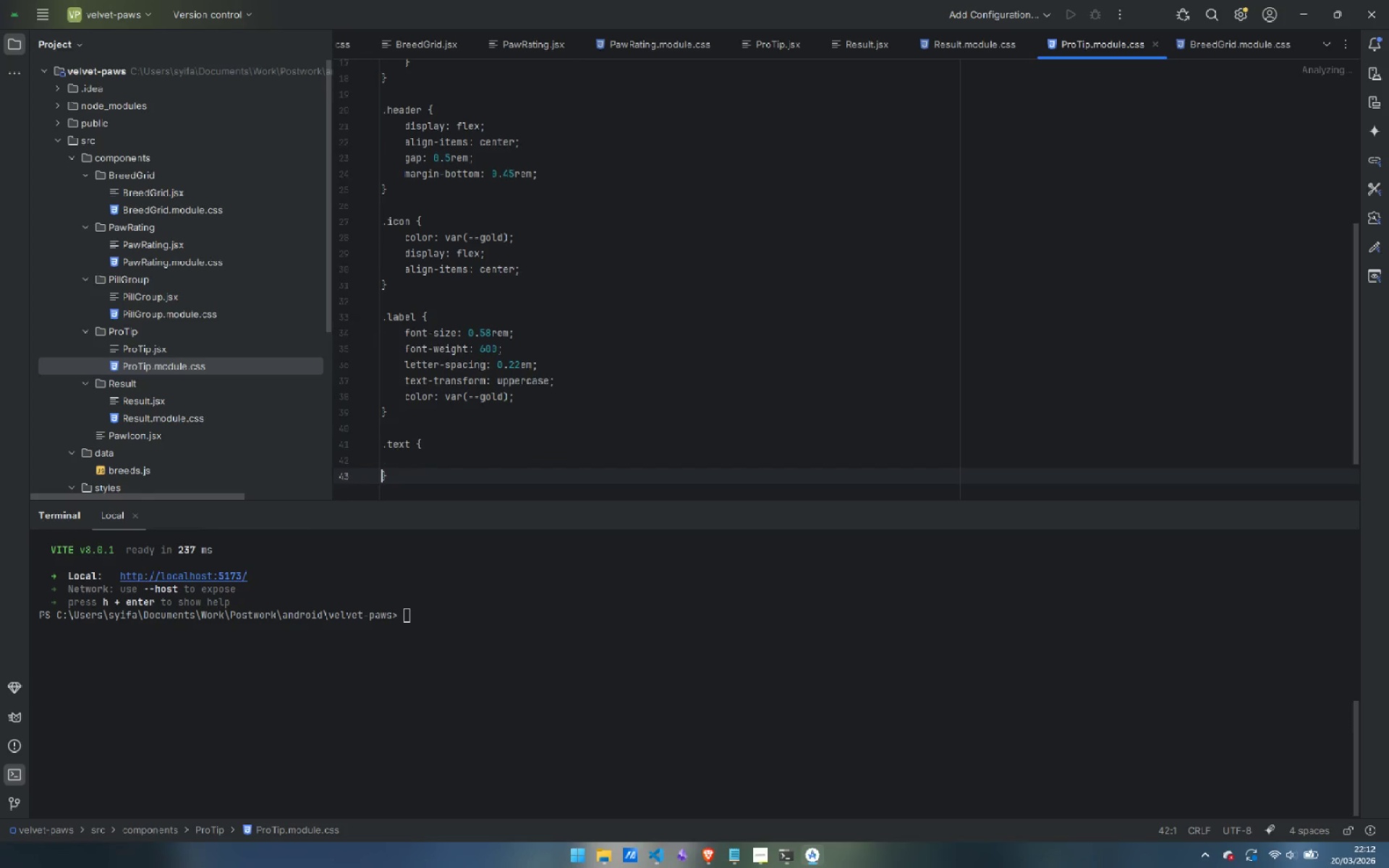 
key(Enter)
 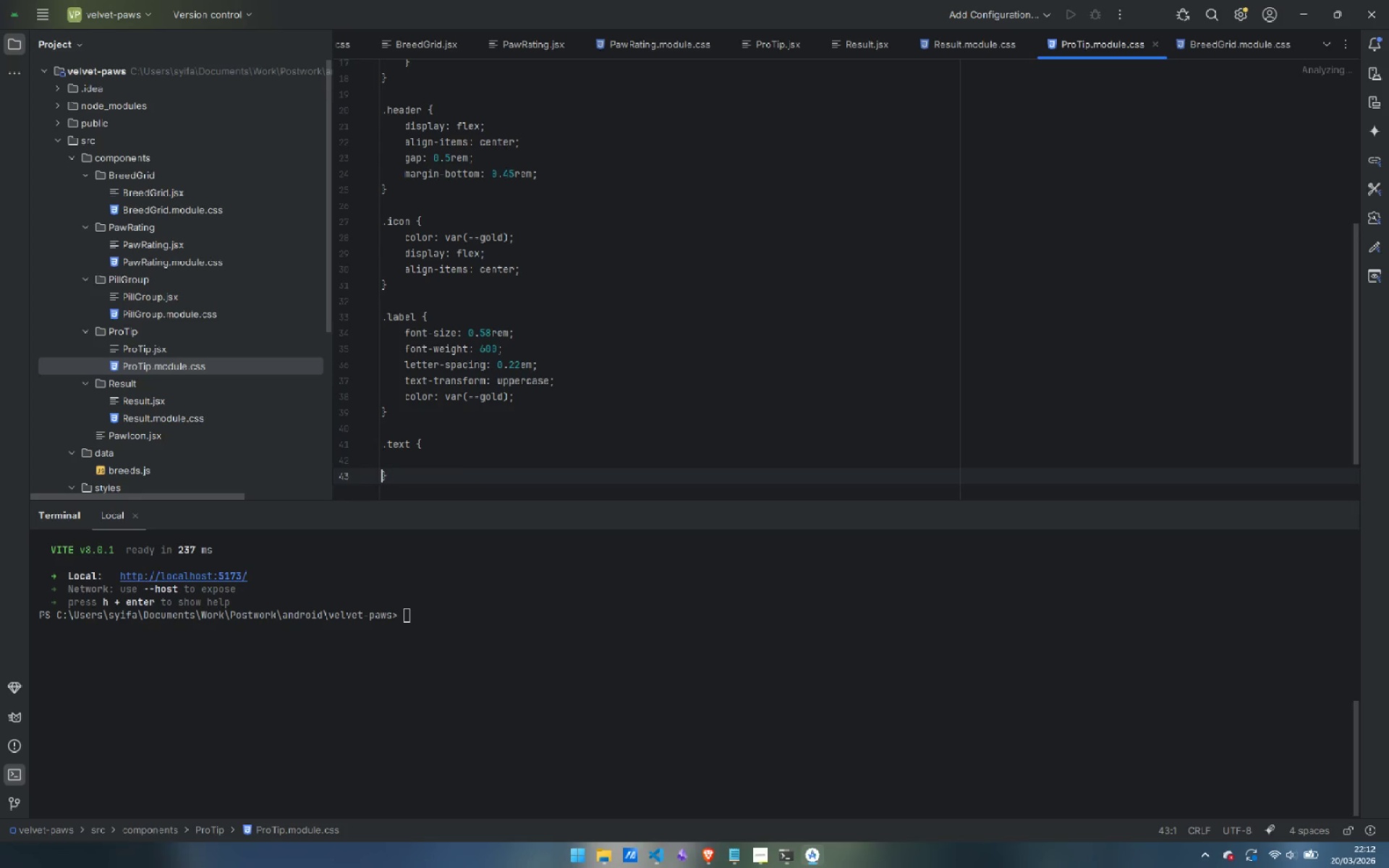 
key(ArrowUp)
 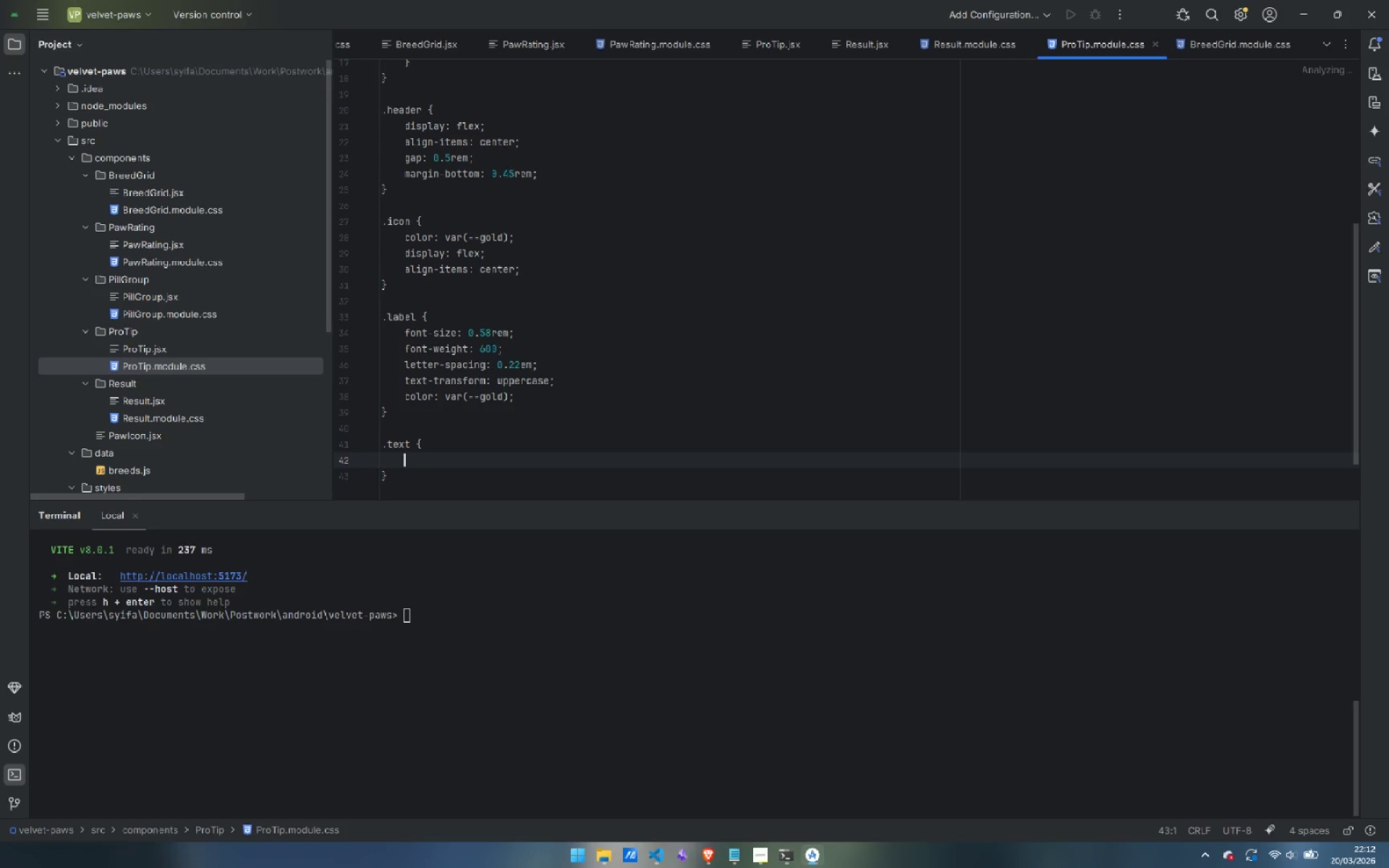 
key(Tab)
type(font-)
 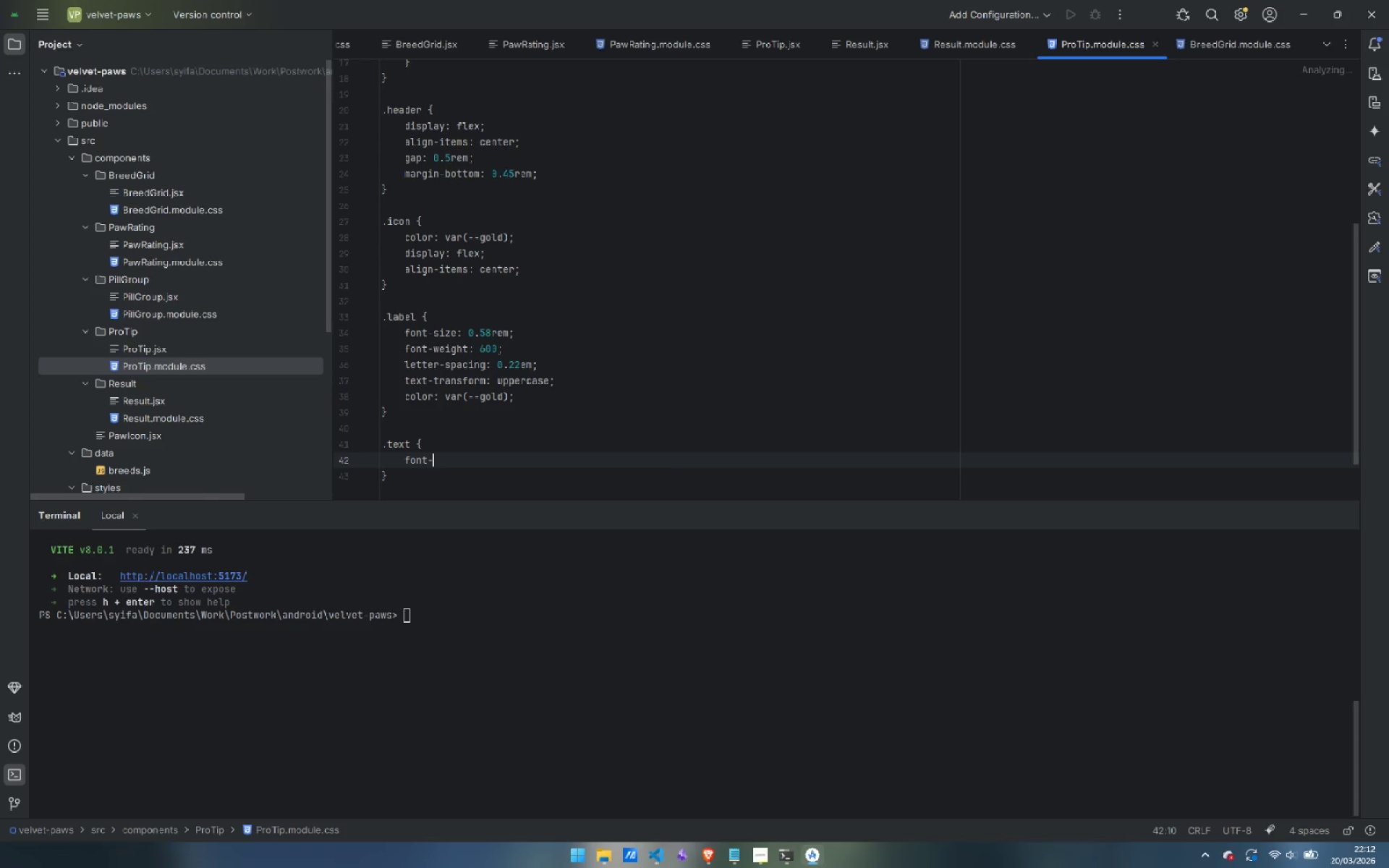 
wait(5.81)
 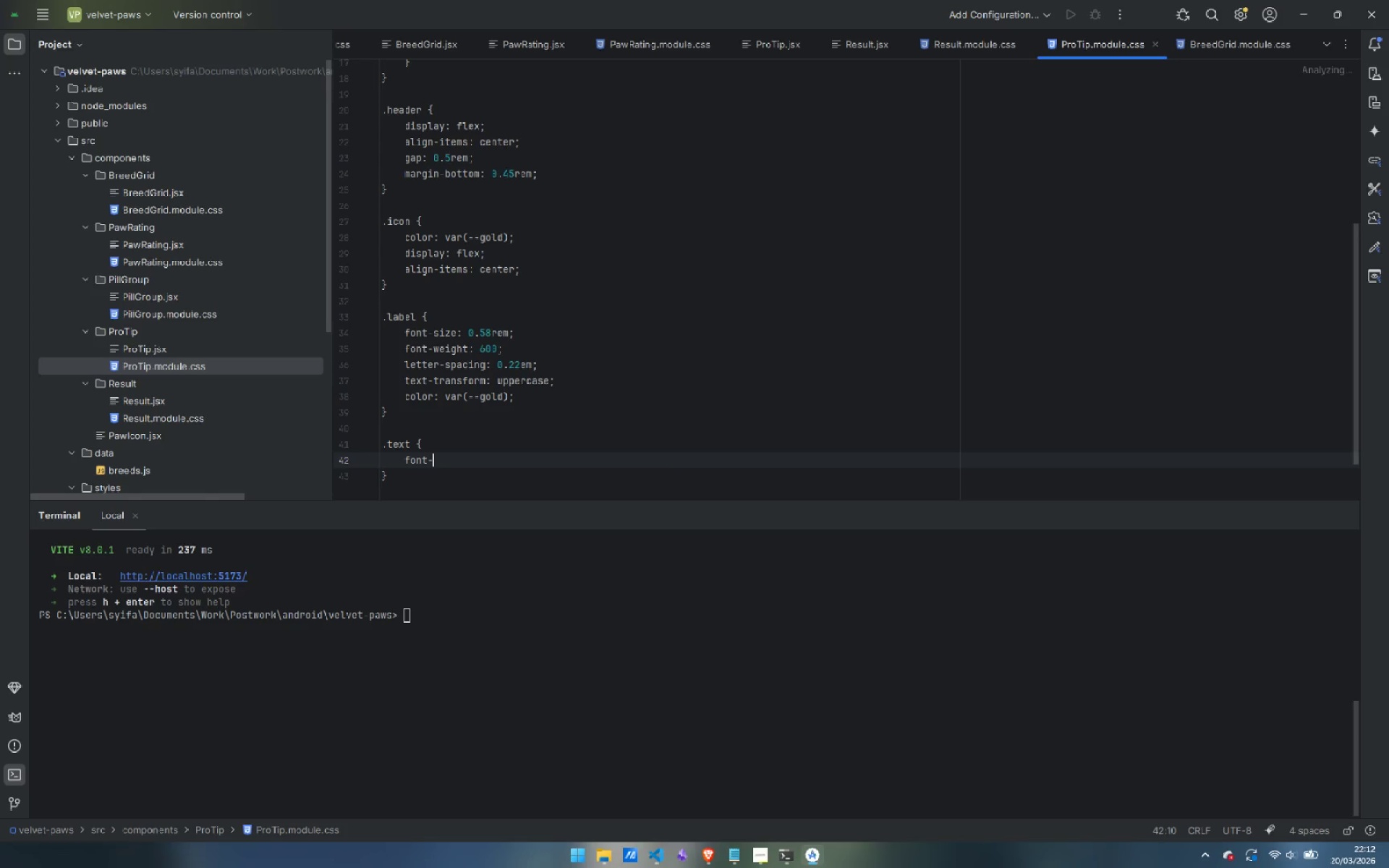 
type(size: 0.83rem;)
 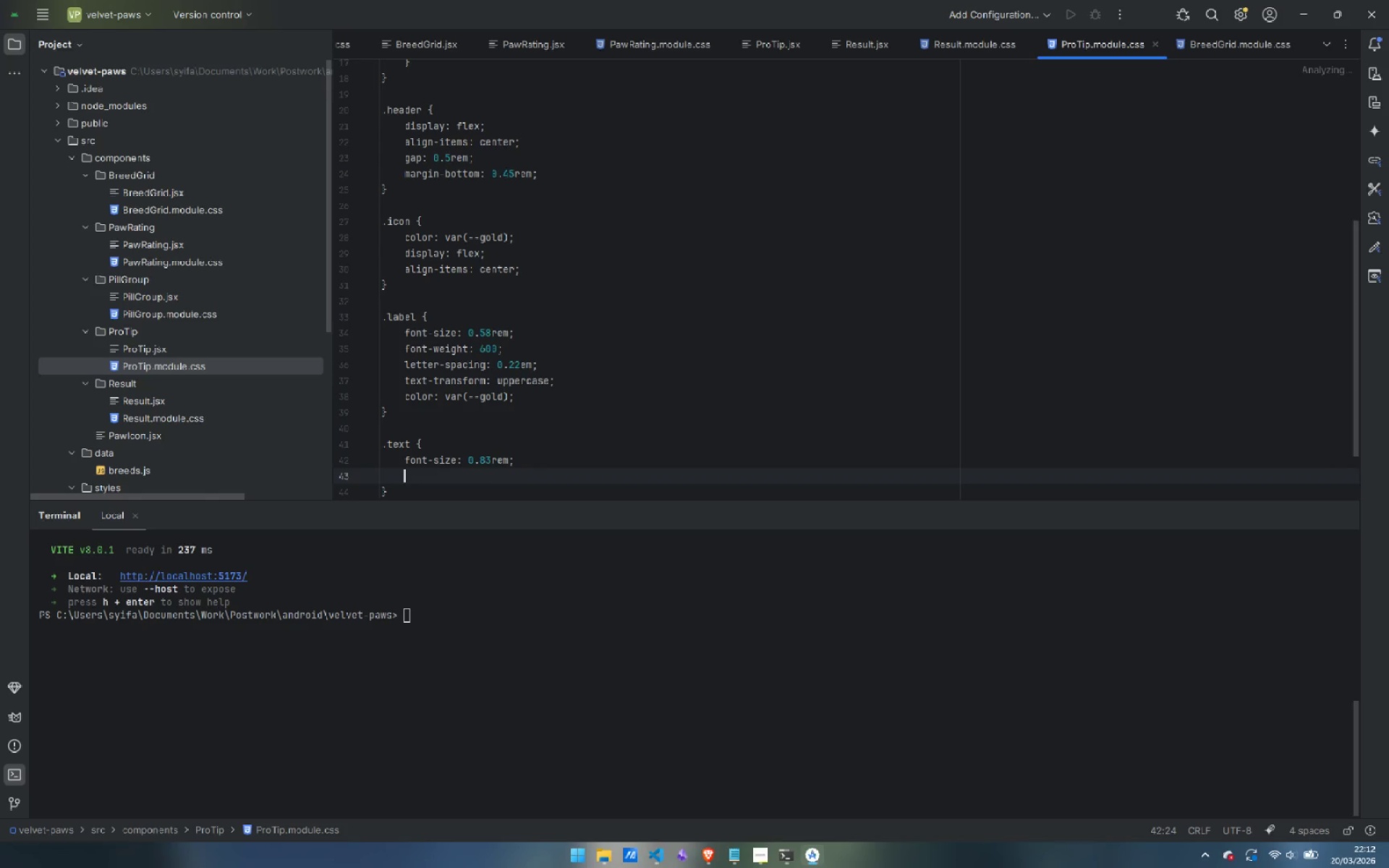 
key(Enter)
 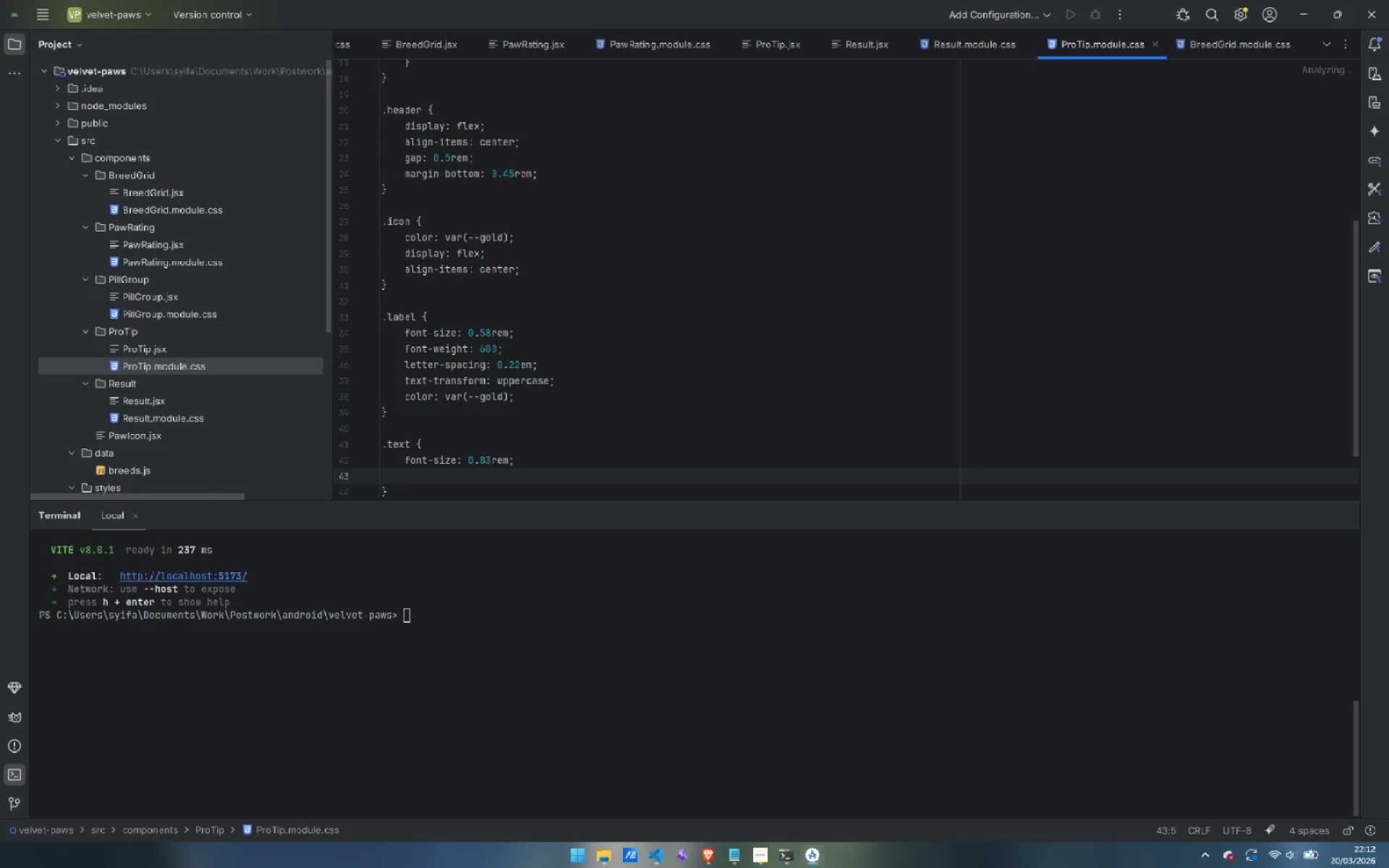 
type(font-weight: 300;)
 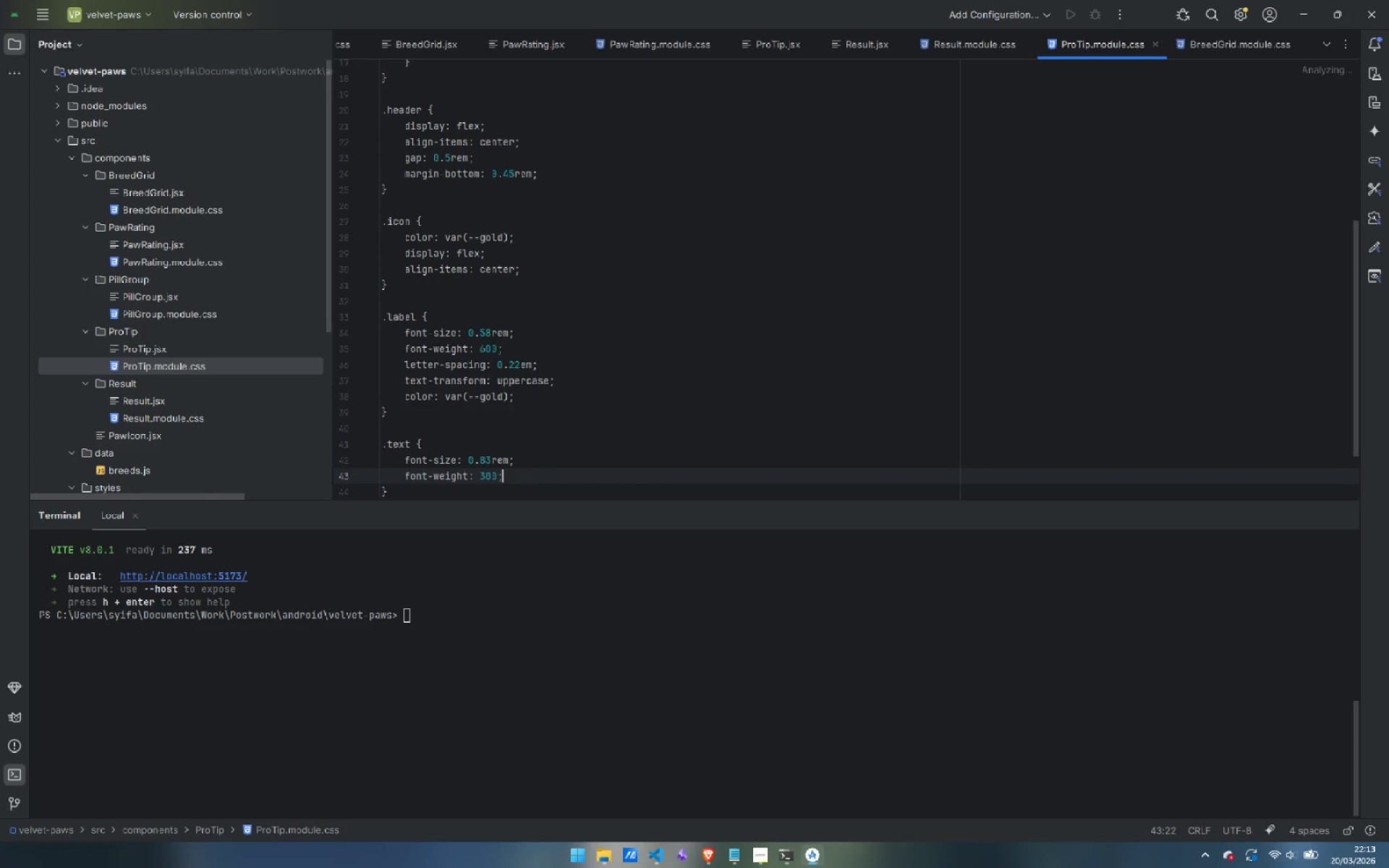 
key(Enter)
 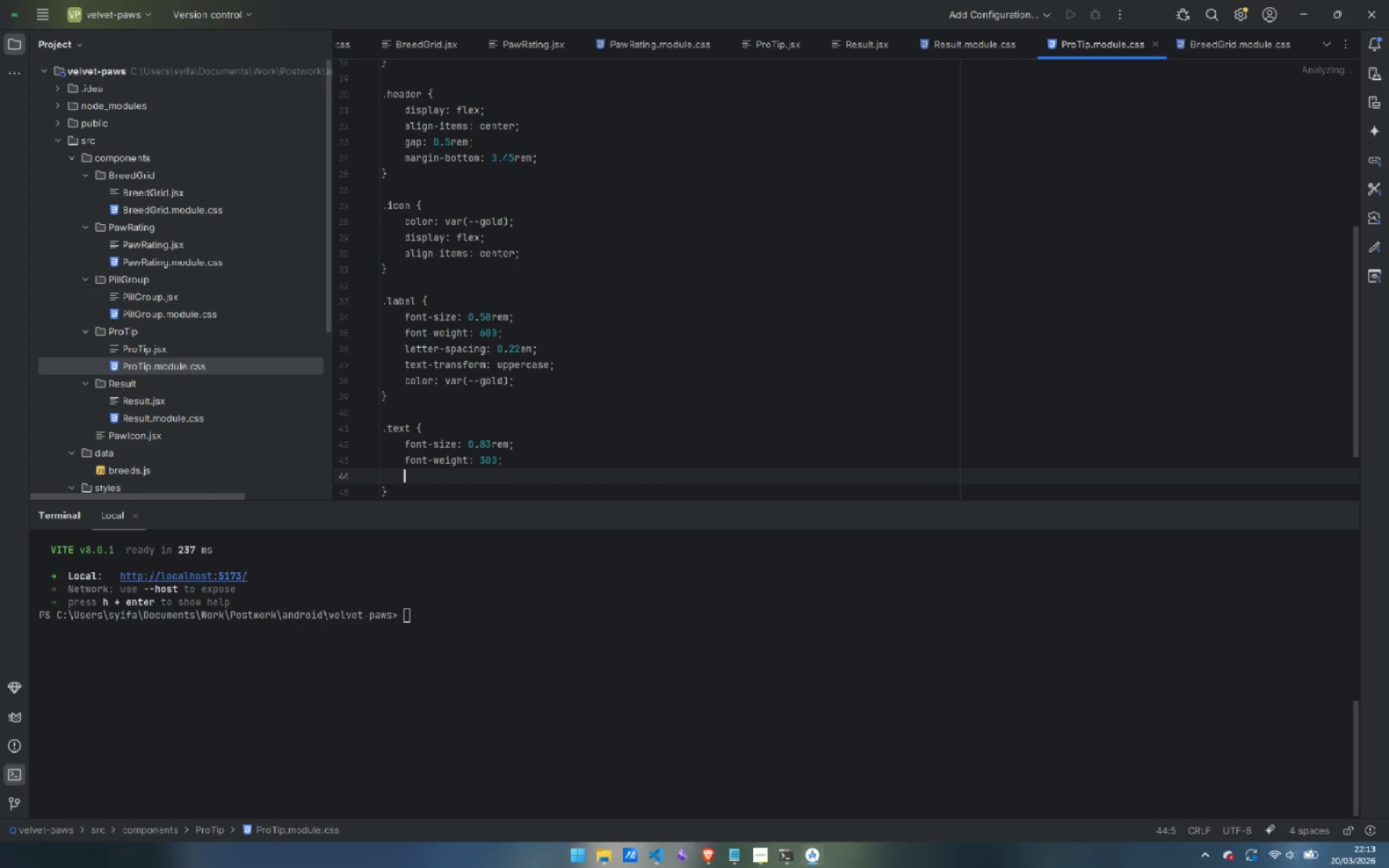 
type(line-height: 1.7;)
 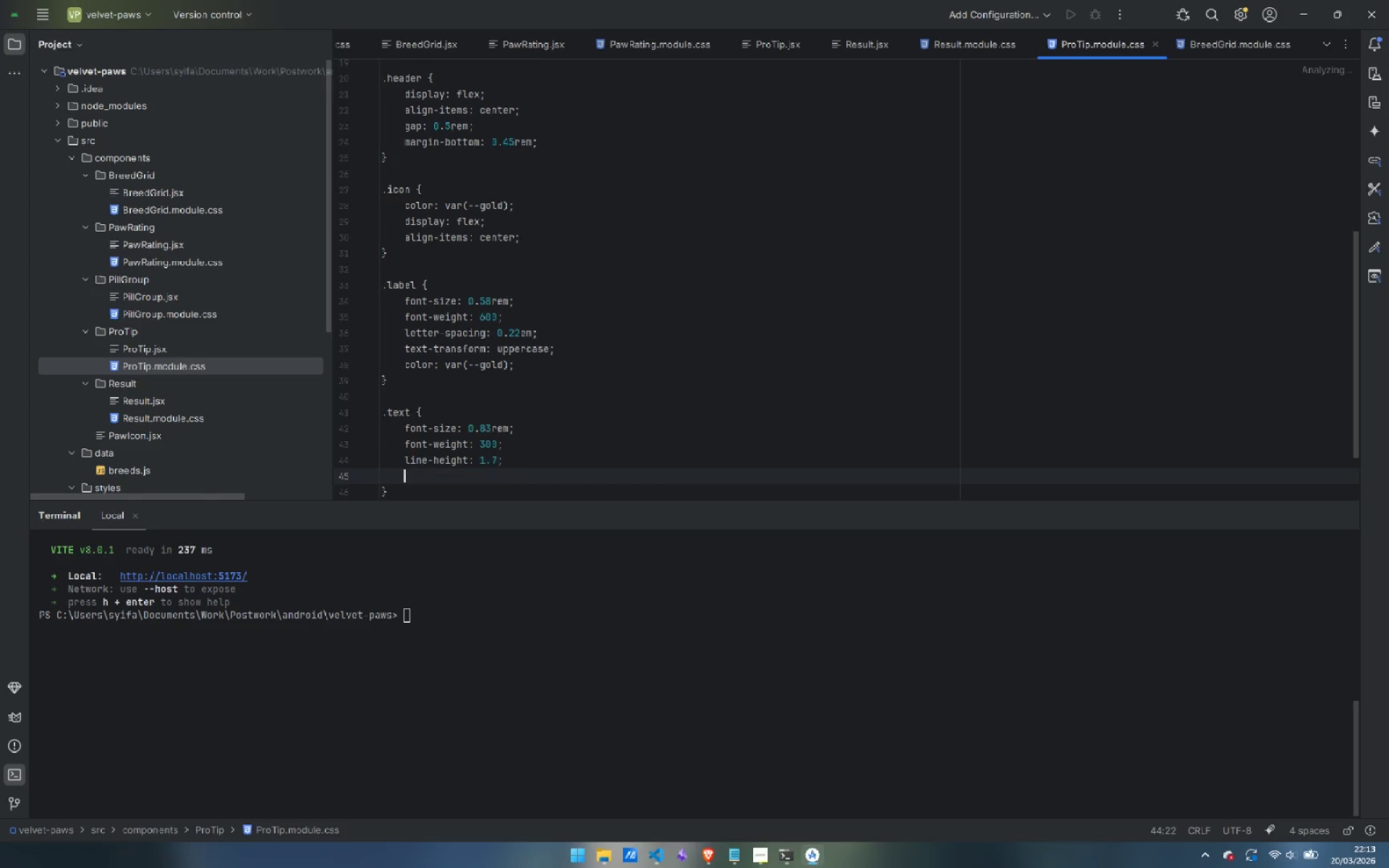 
key(Enter)
 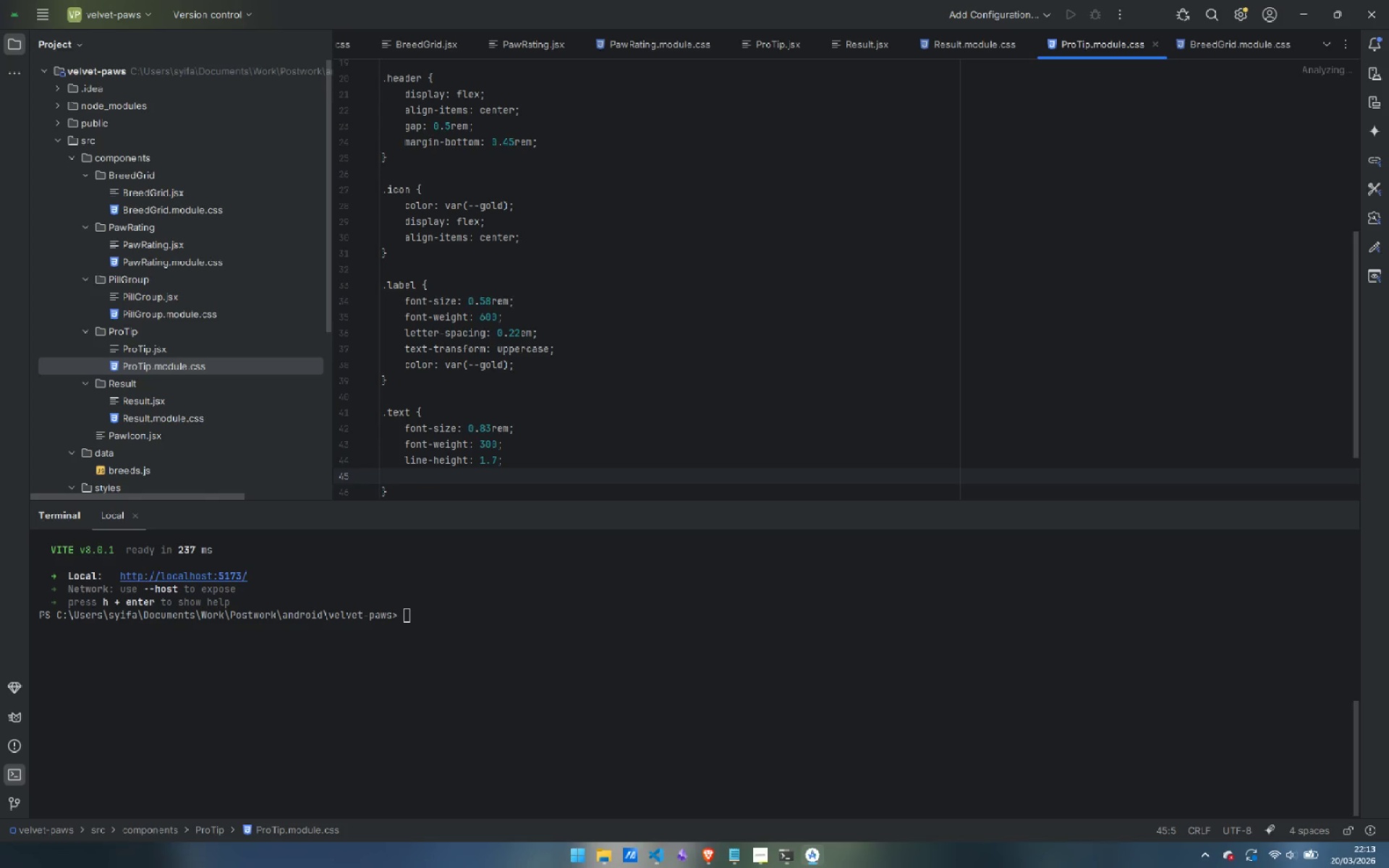 
type(color: var(--mid);)
 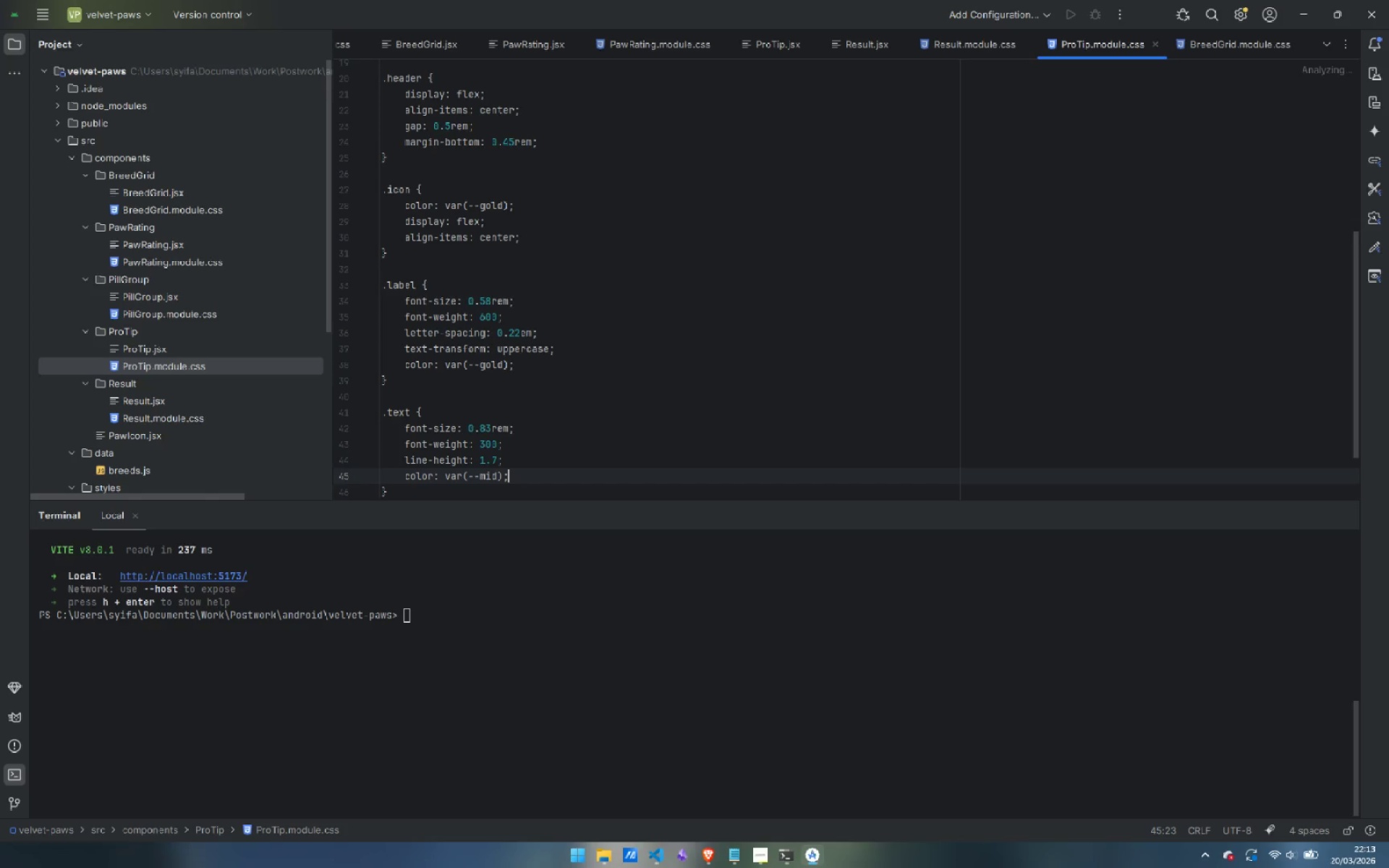 
double_click([151, 399])
 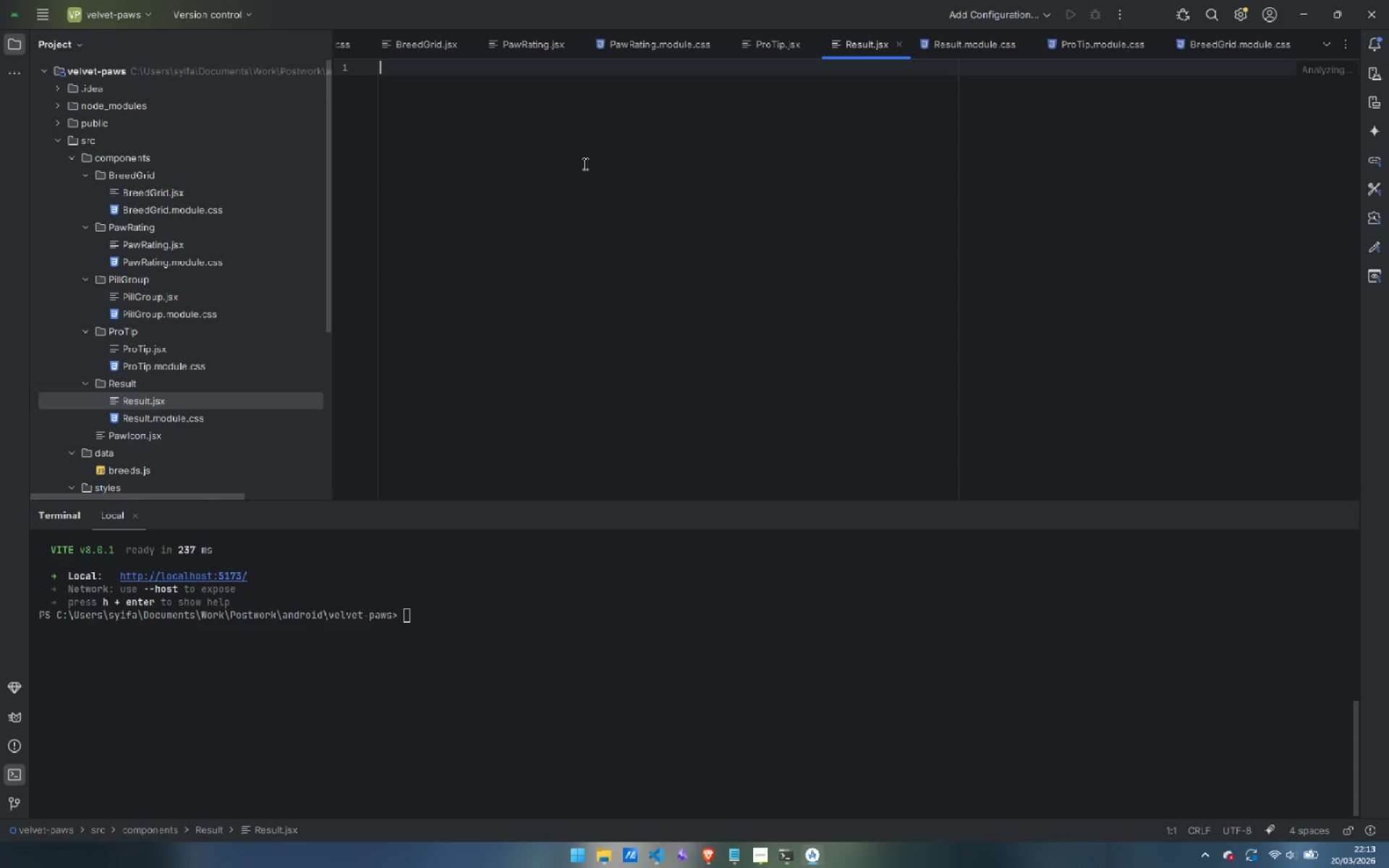 
wait(15.39)
 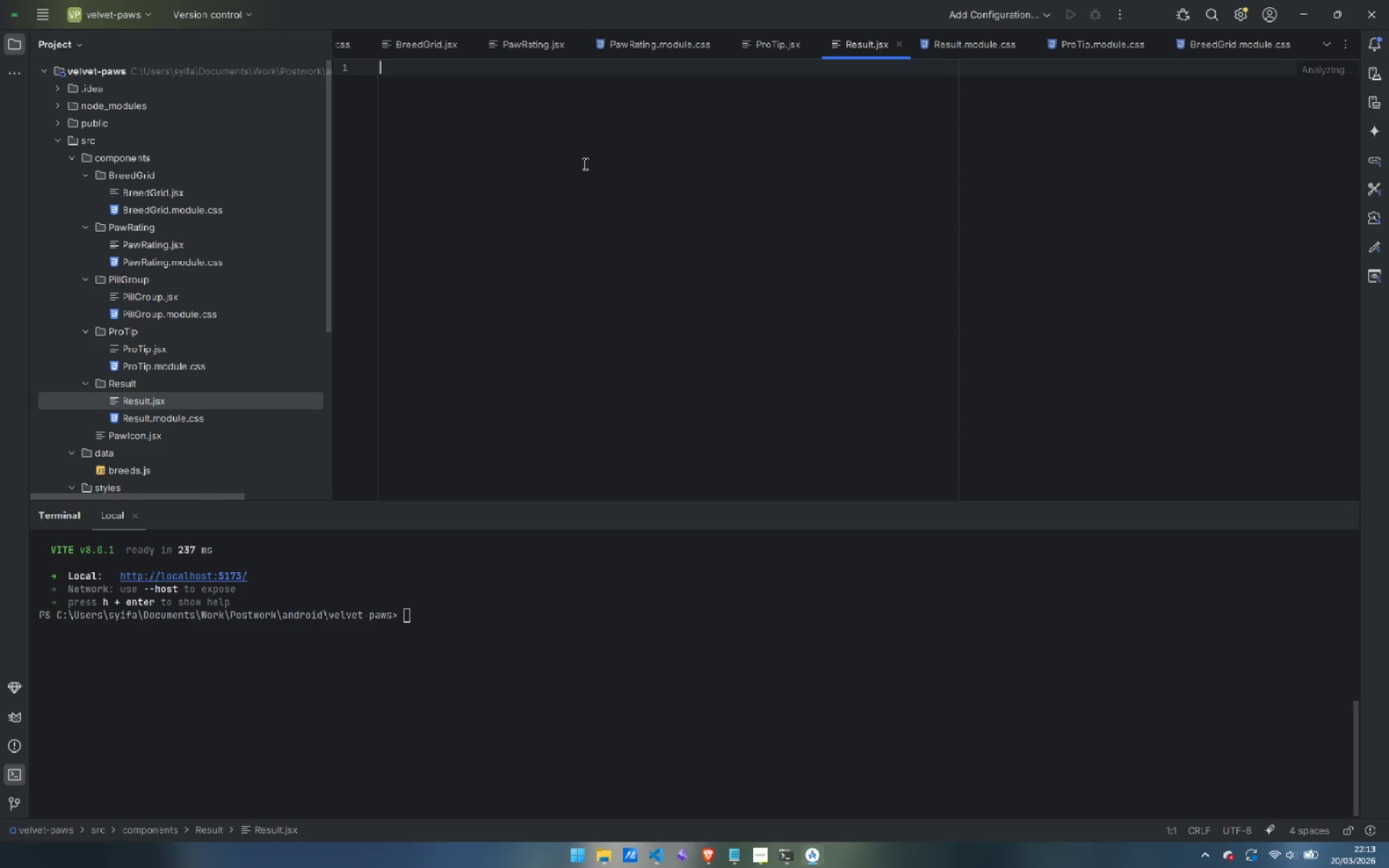 
key(E)
 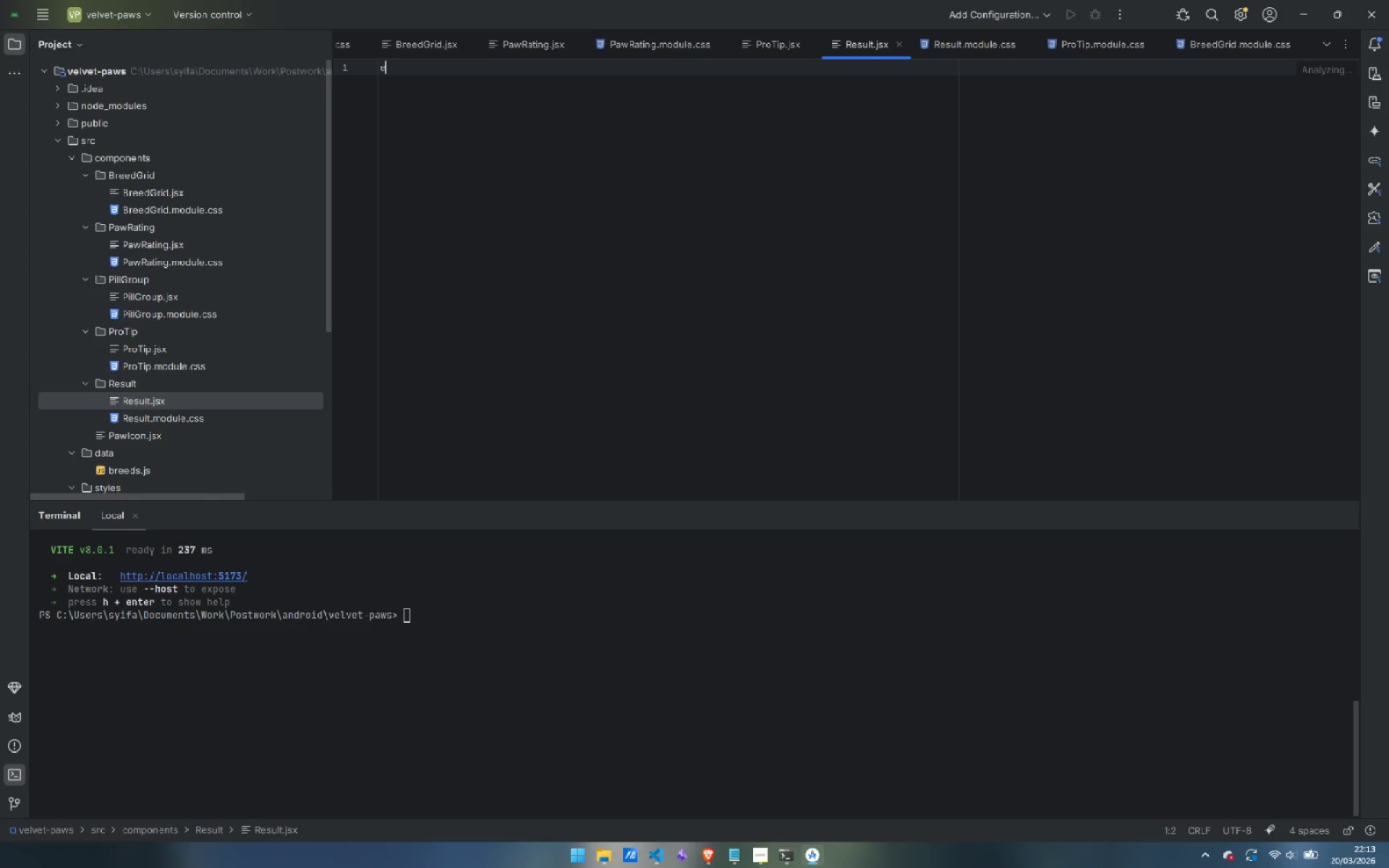 
key(Alt+AltLeft)
 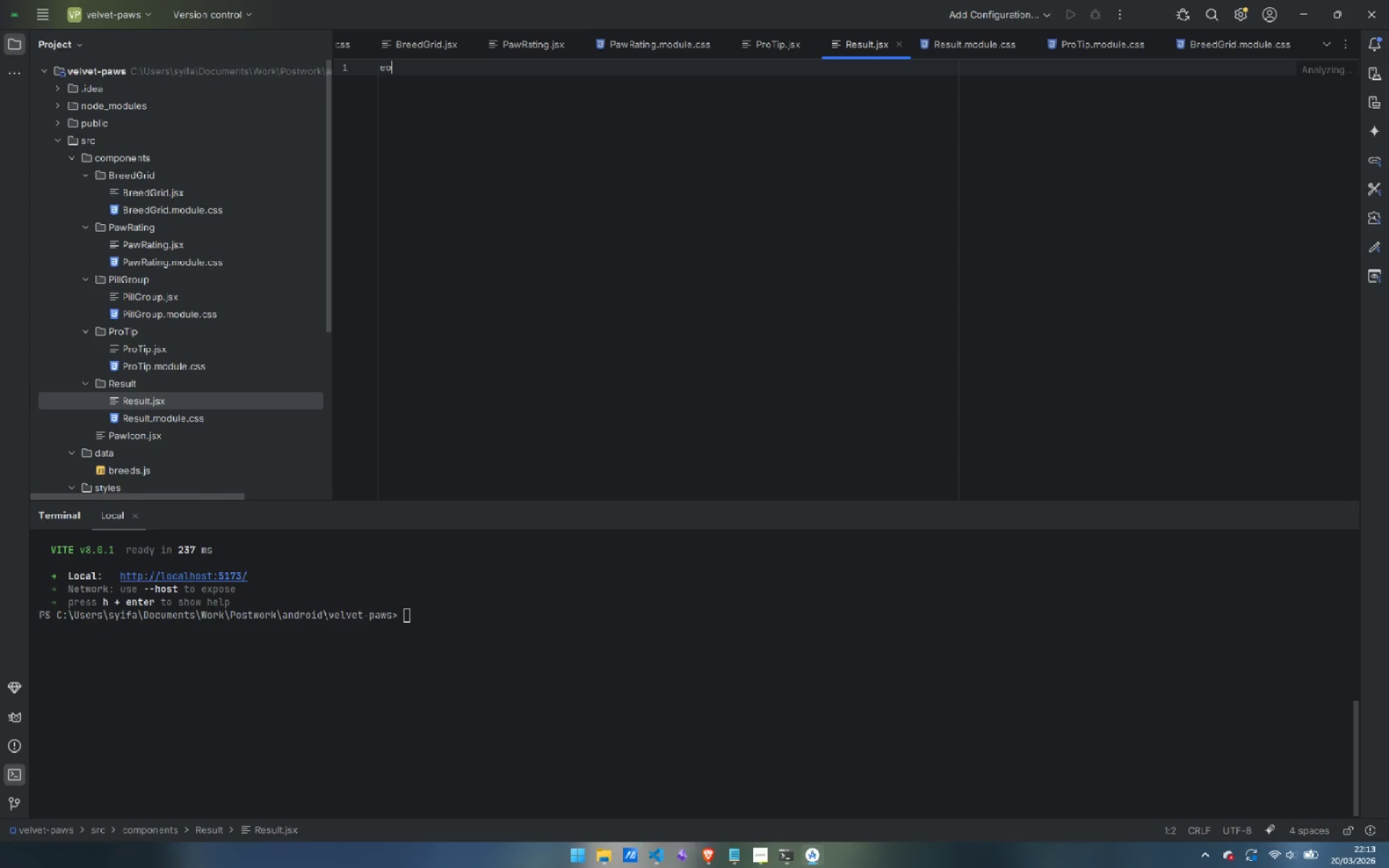 
type(po)
key(Backspace)
type(xport dfa)
key(Backspace)
key(Backspace)
type(efault function Result(P)
key(Backspace)
type({})
 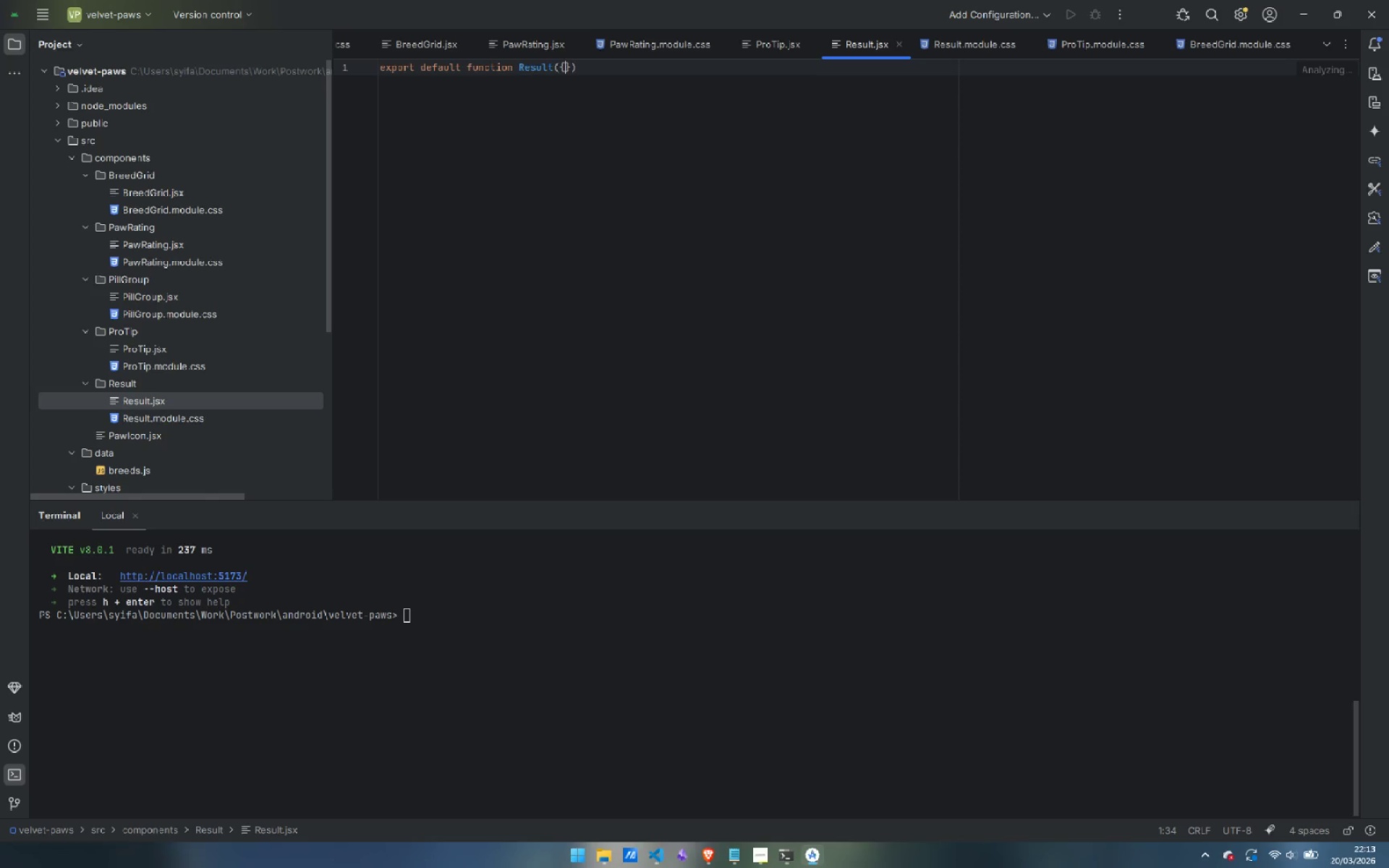 
 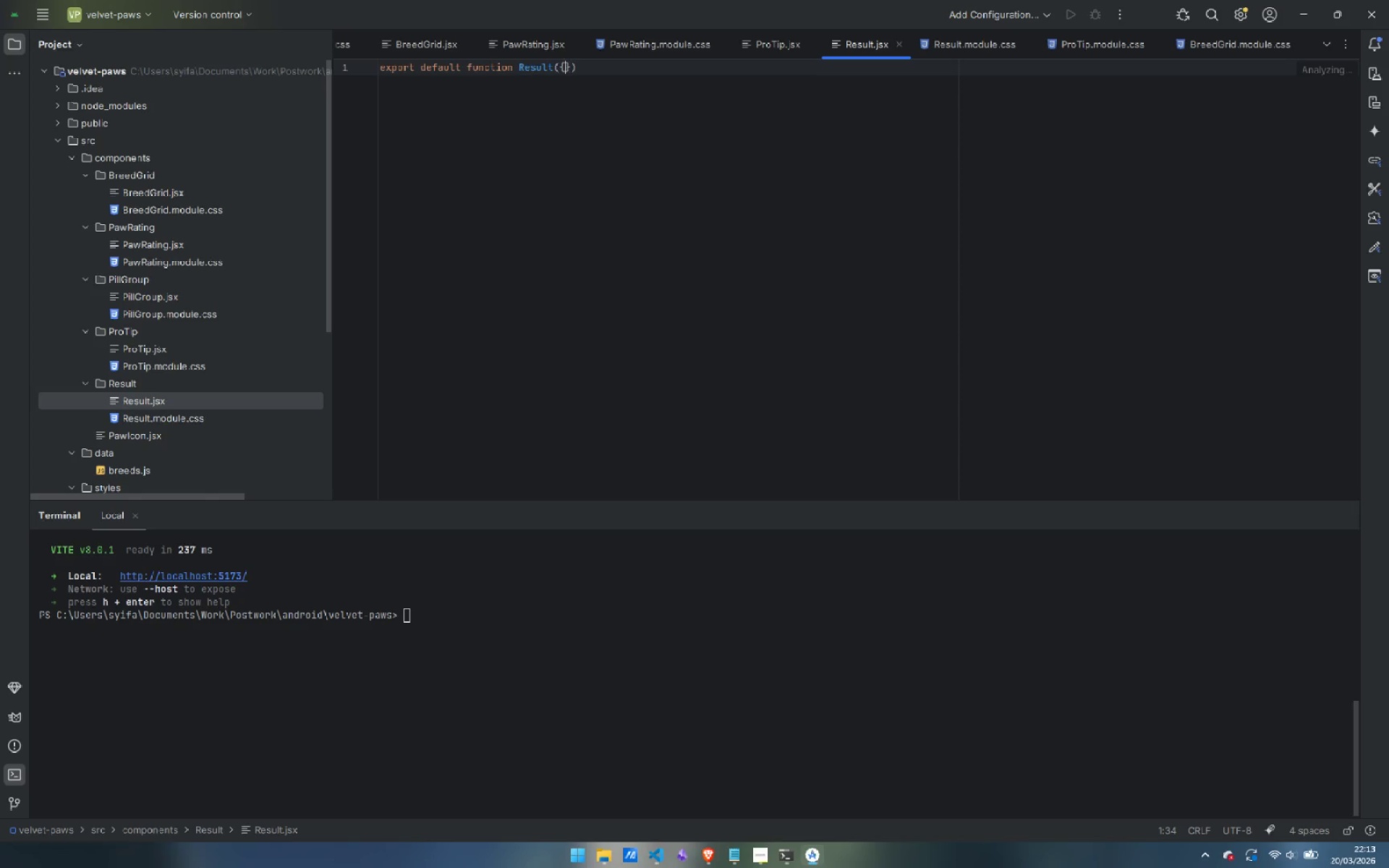 
key(ArrowLeft)
 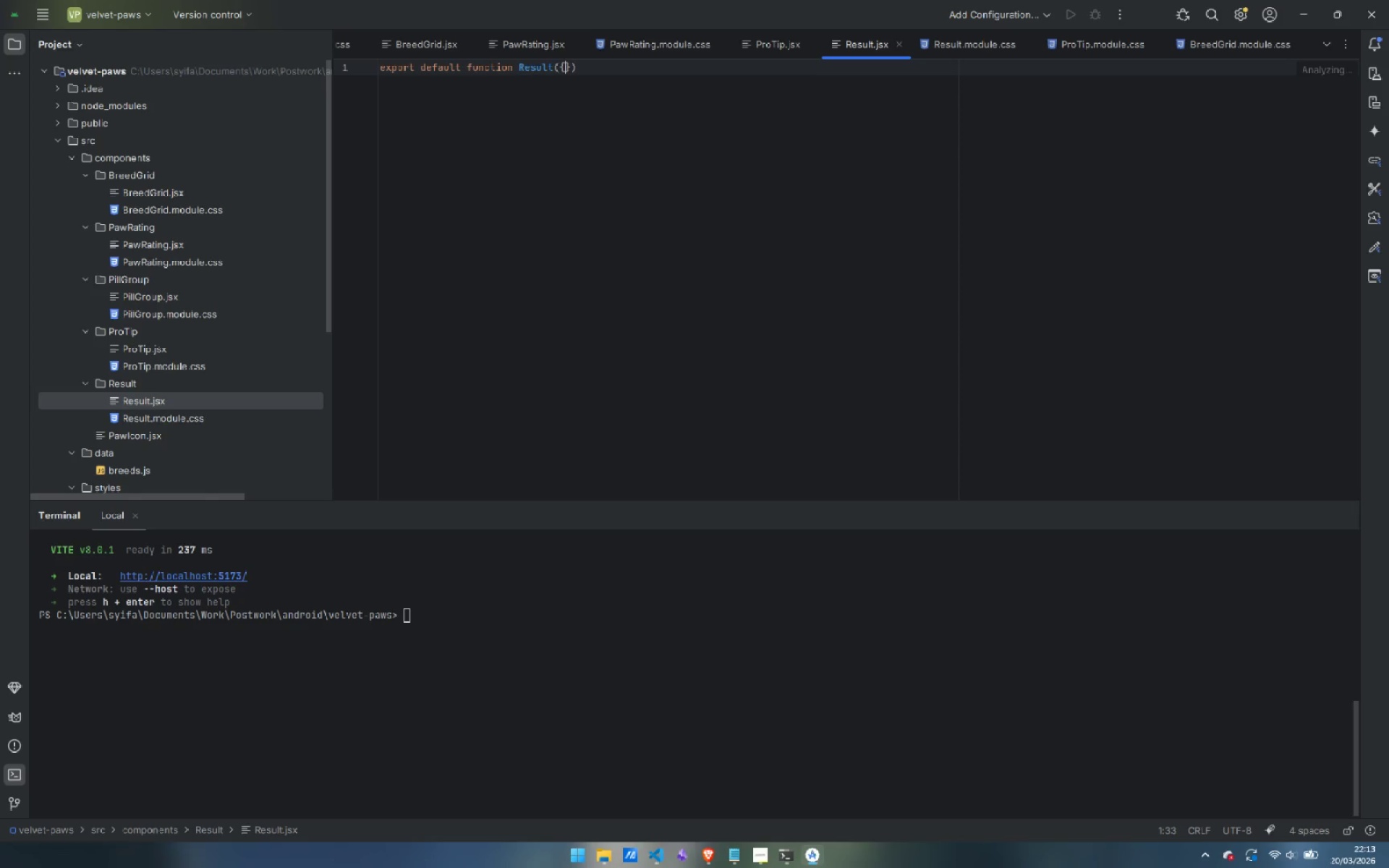 
key(Space)
 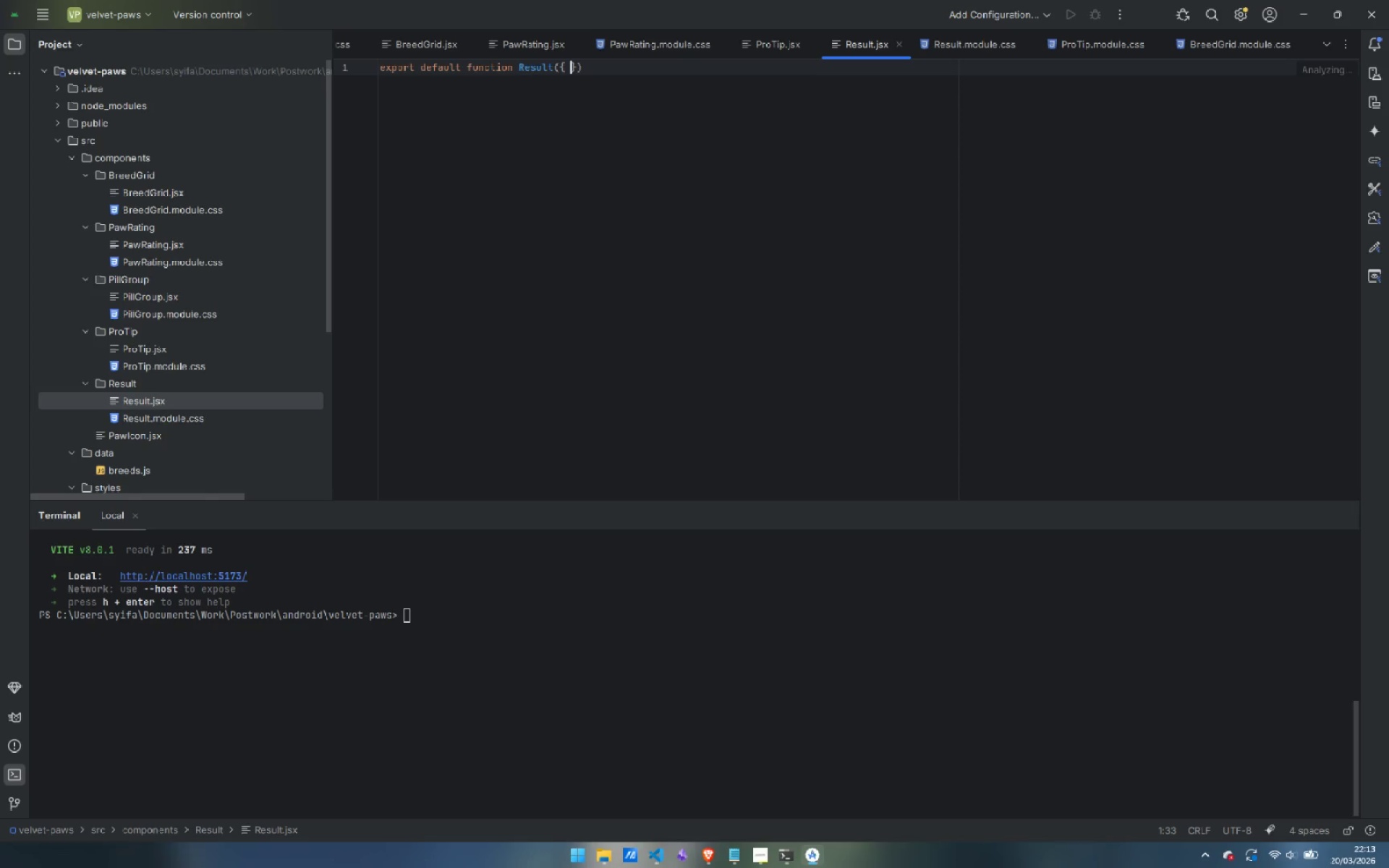 
key(Space)
 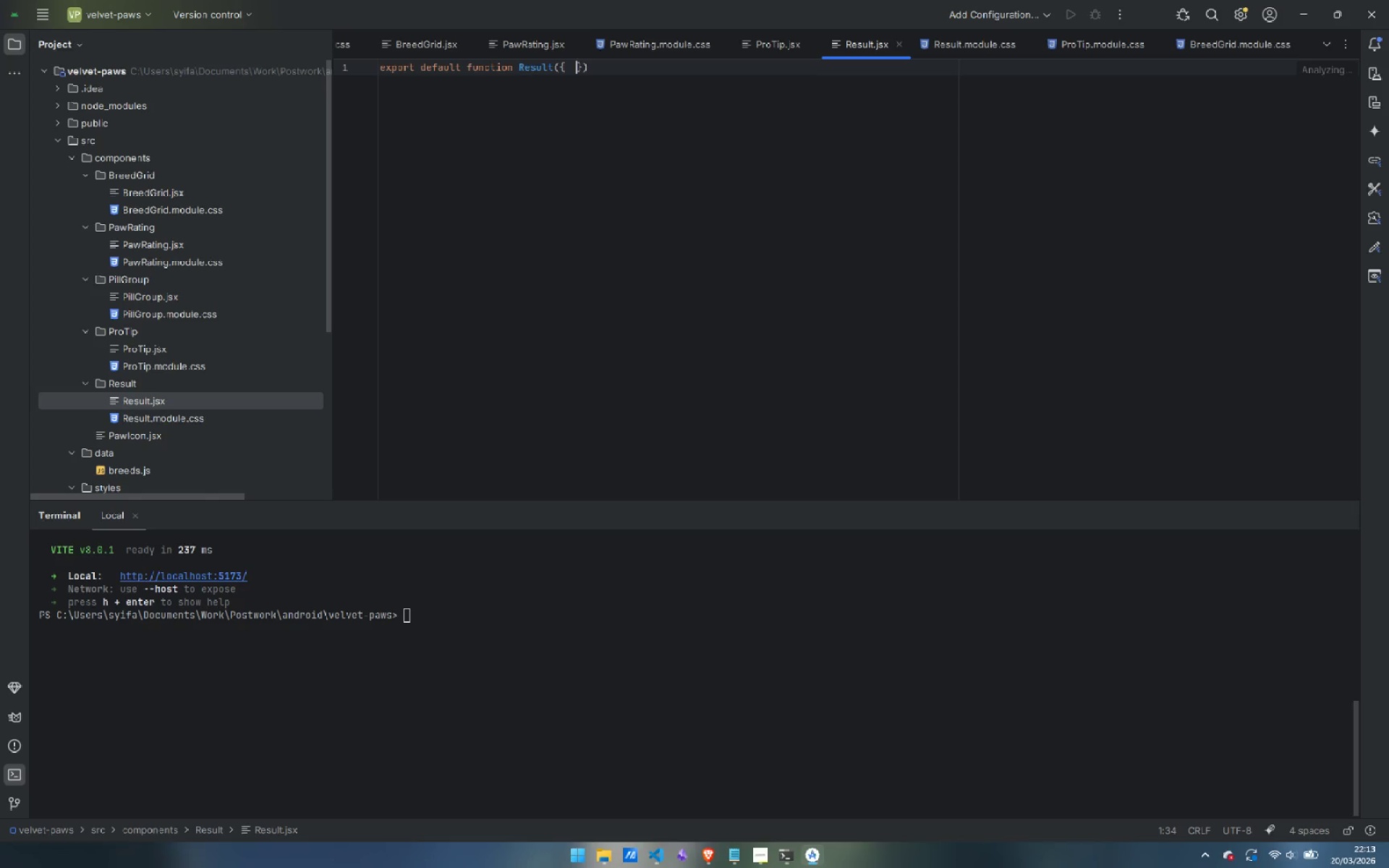 
key(ArrowLeft)
 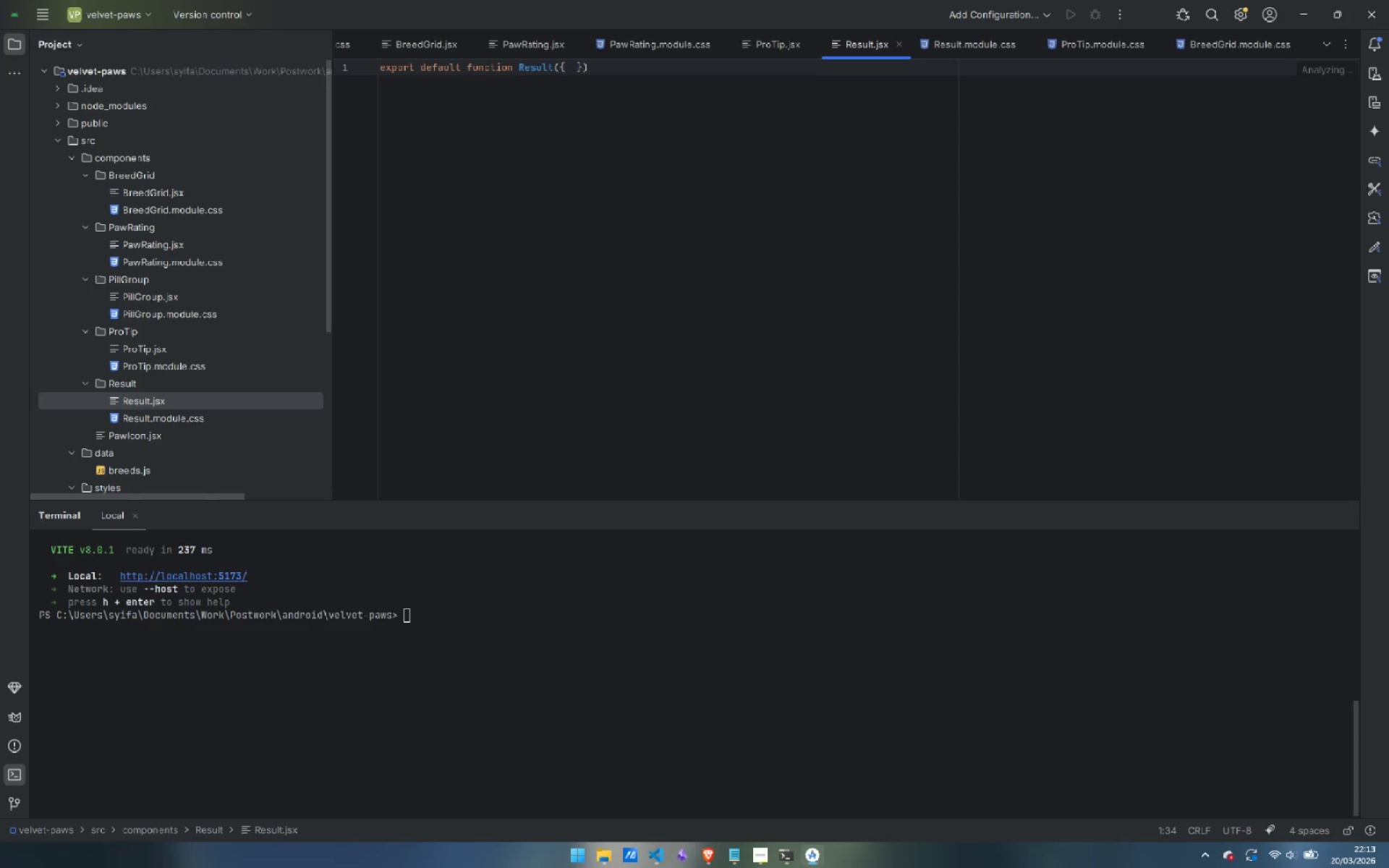 
type(result)
 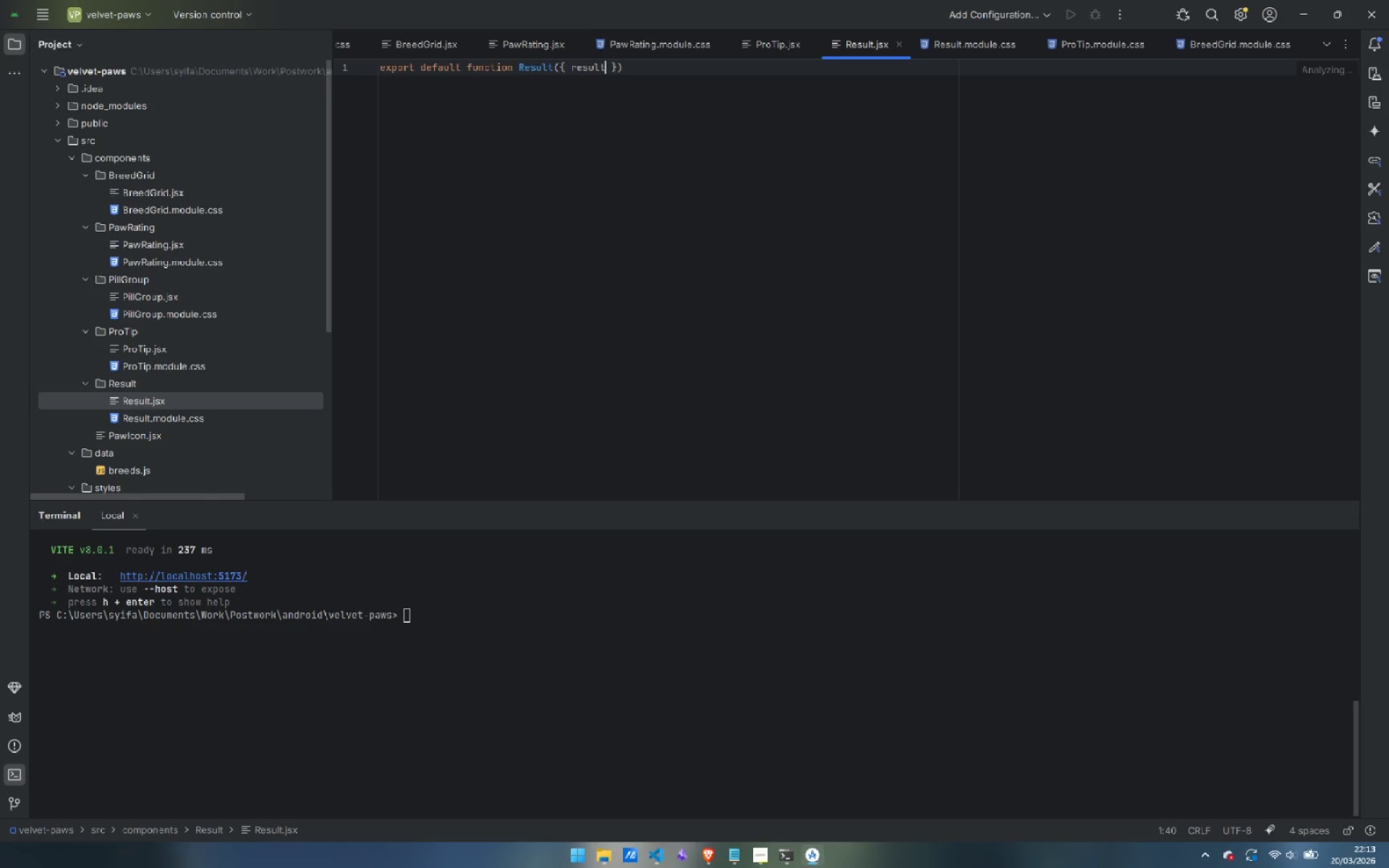 
key(ArrowRight)
 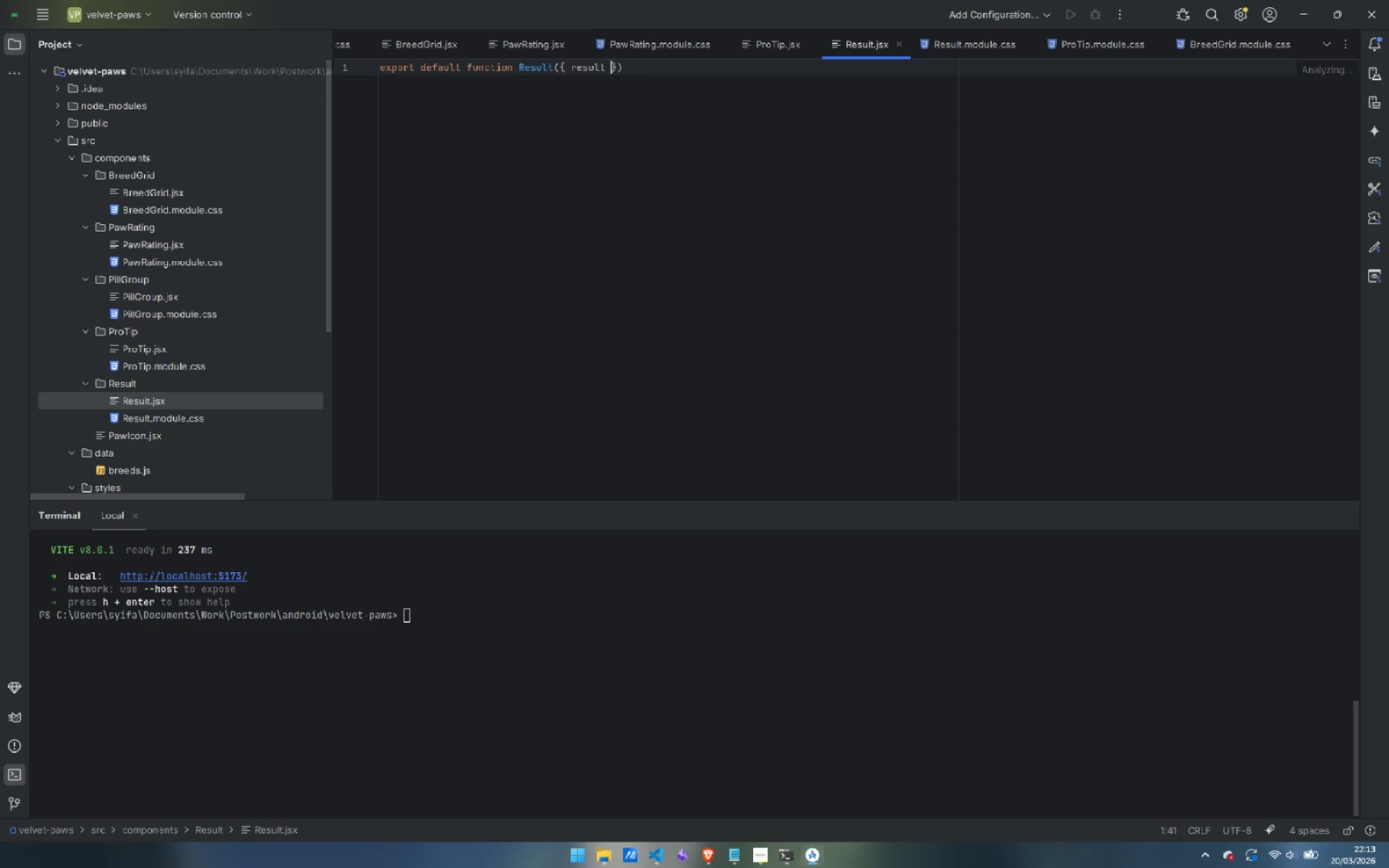 
key(ArrowRight)
 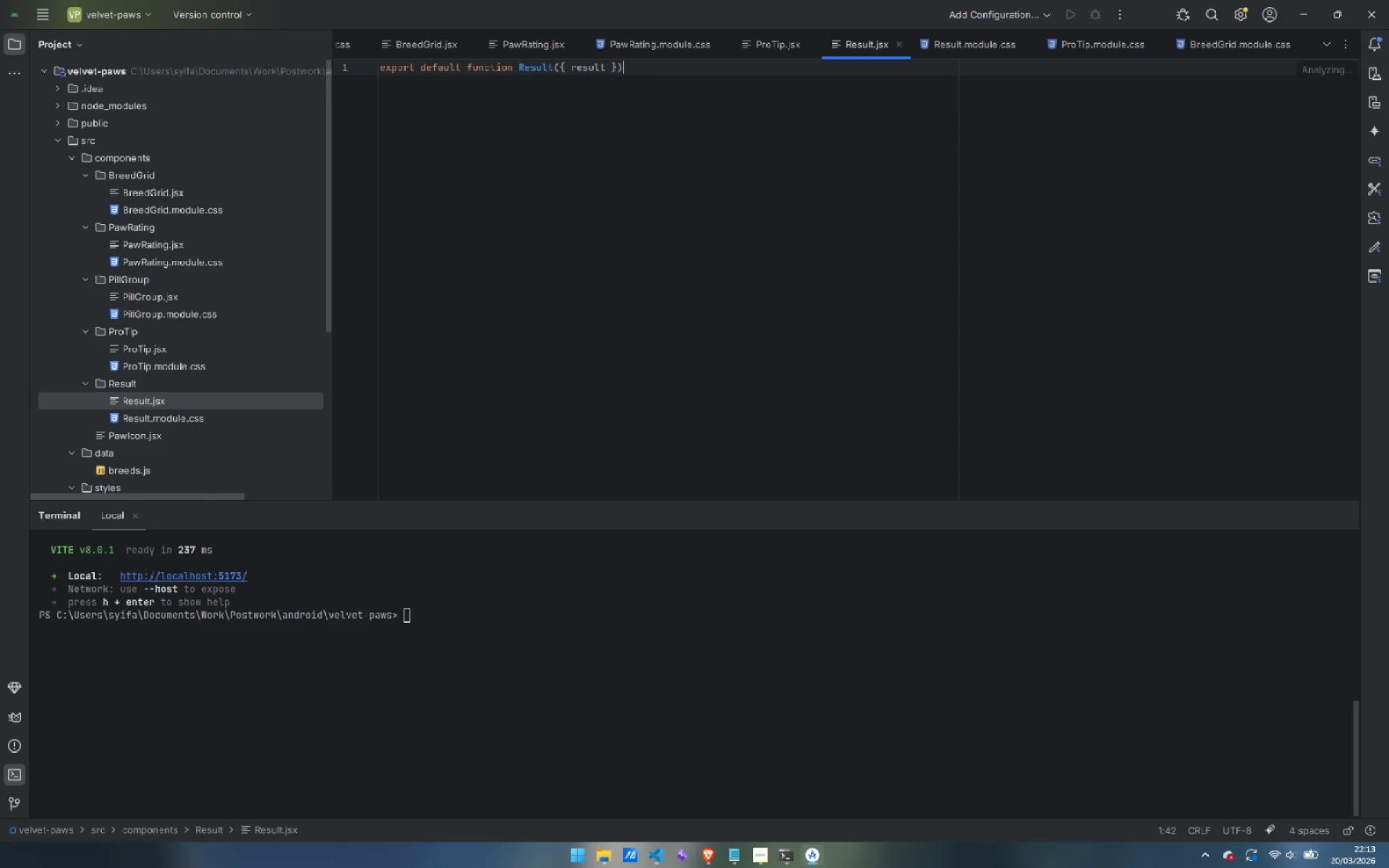 
key(ArrowRight)
 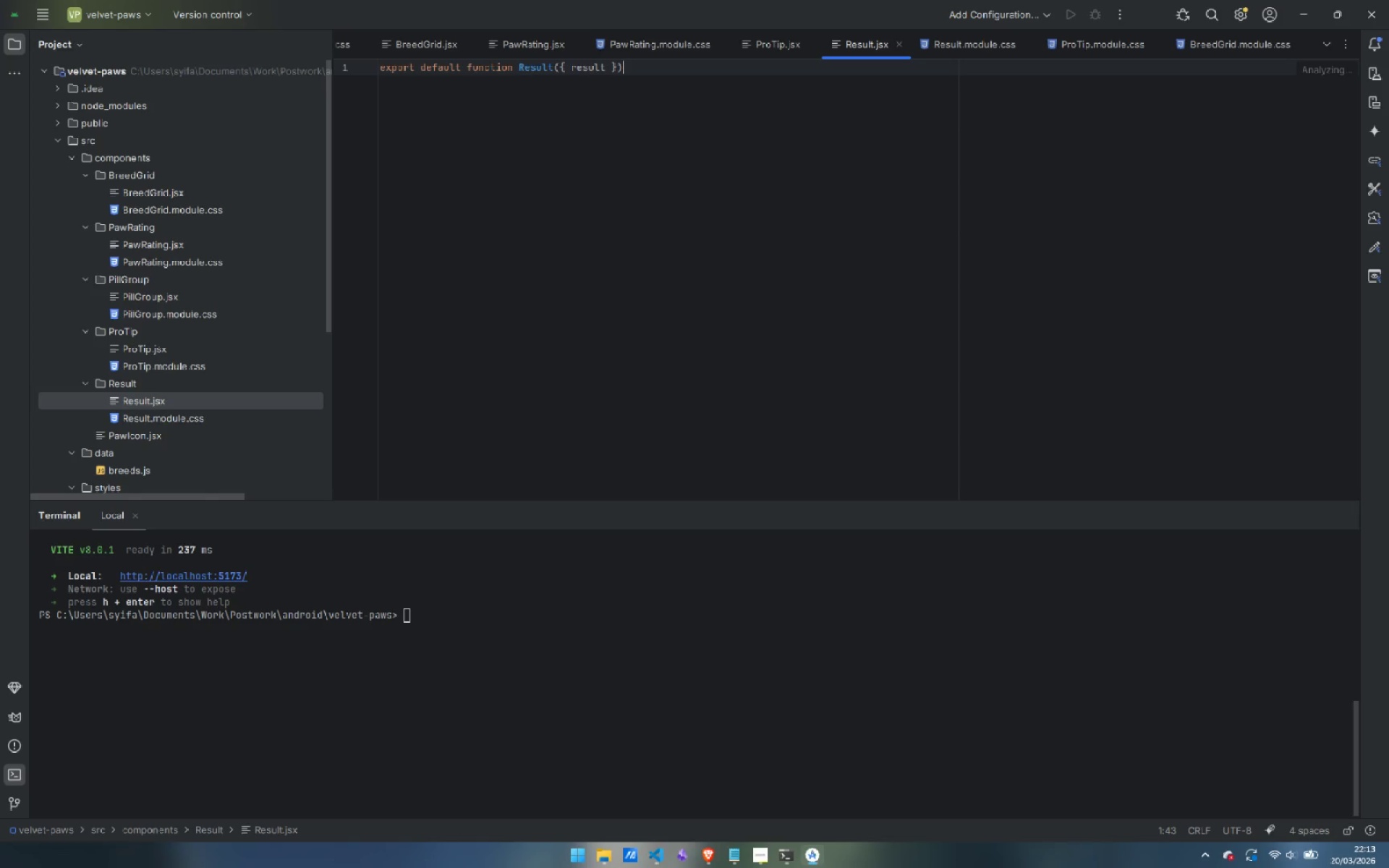 
key(Space)
 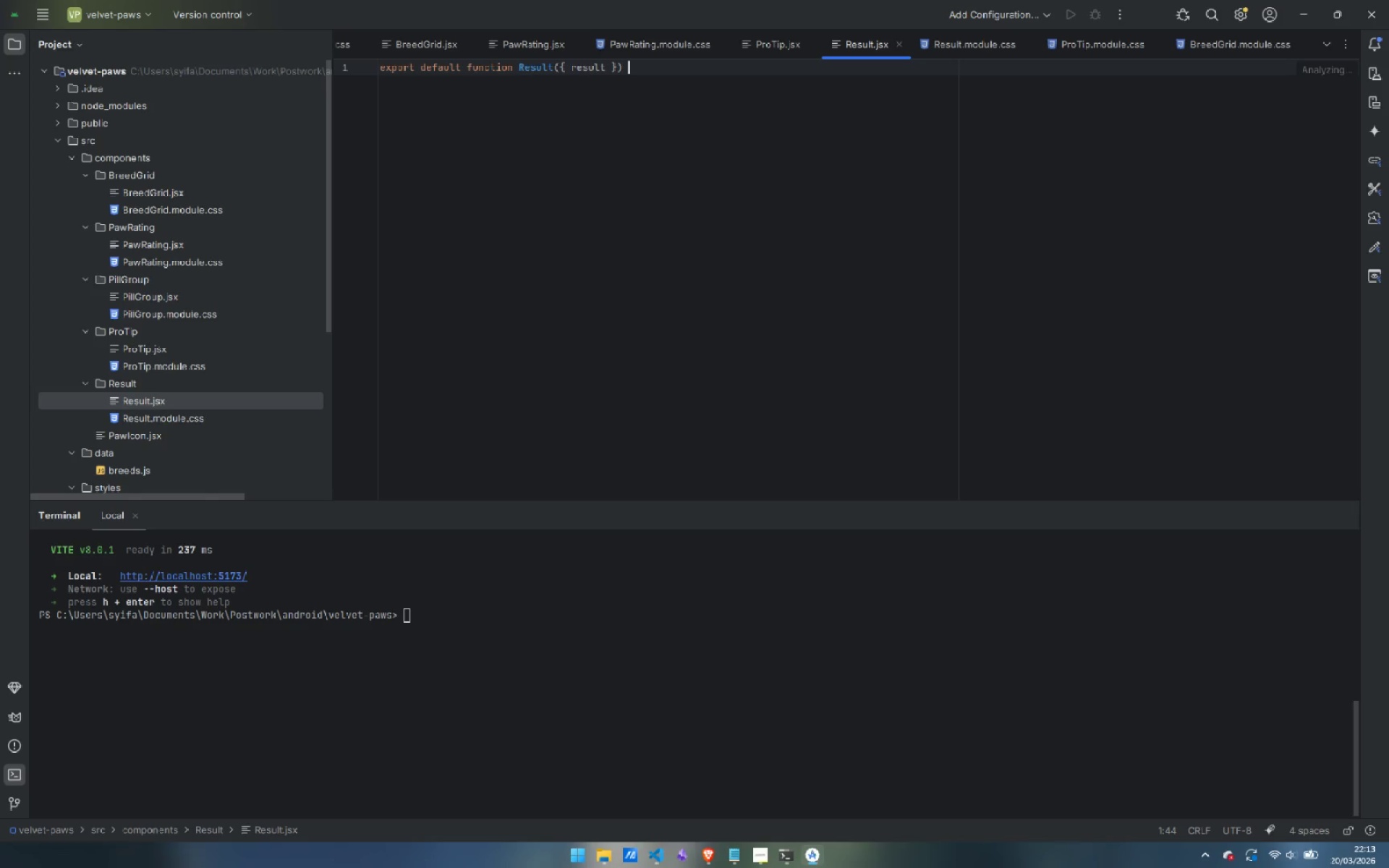 
key(Shift+BracketLeft)
 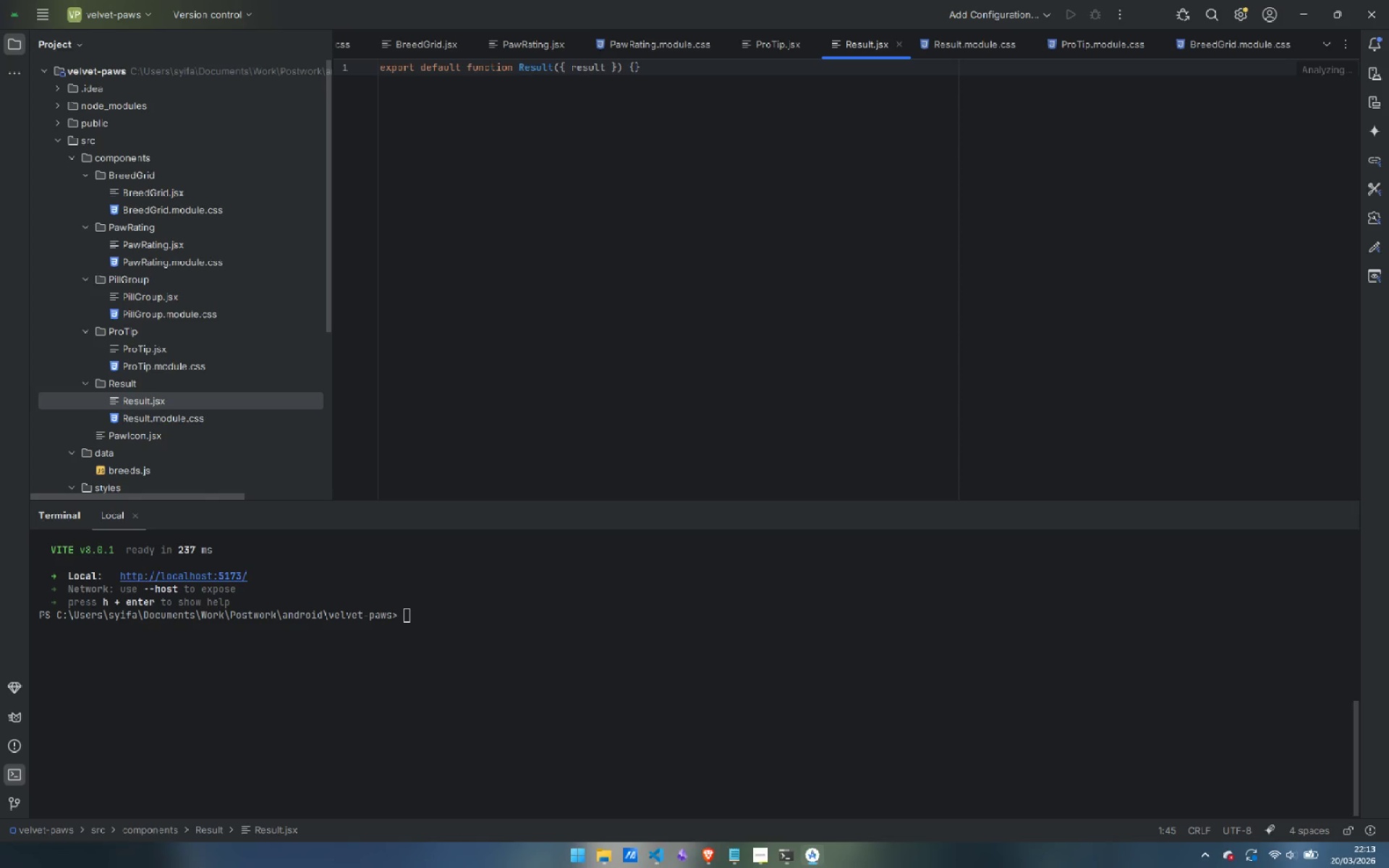 
key(Enter)
 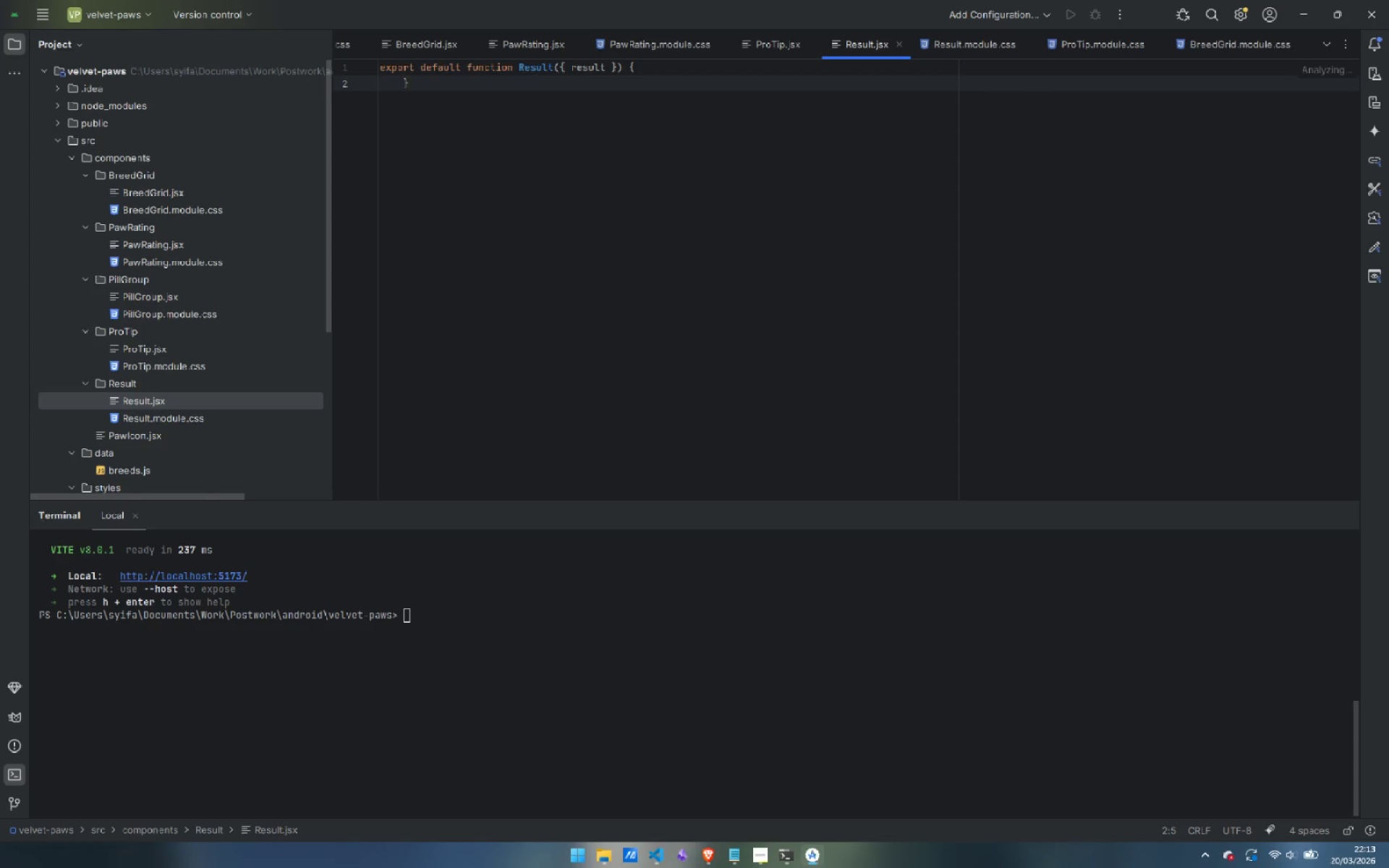 
key(Shift+ArrowLeft)
 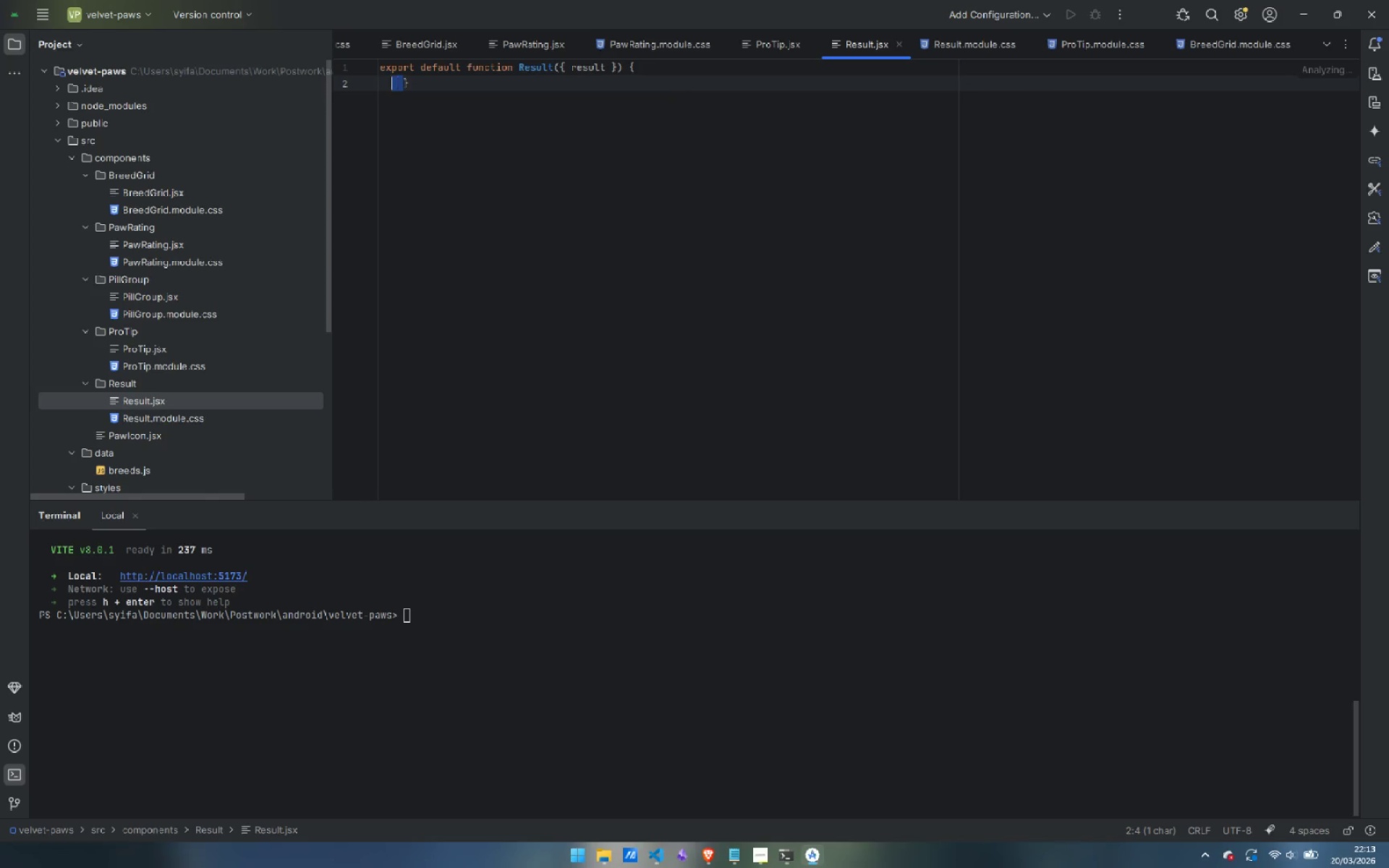 
key(Shift+ArrowLeft)
 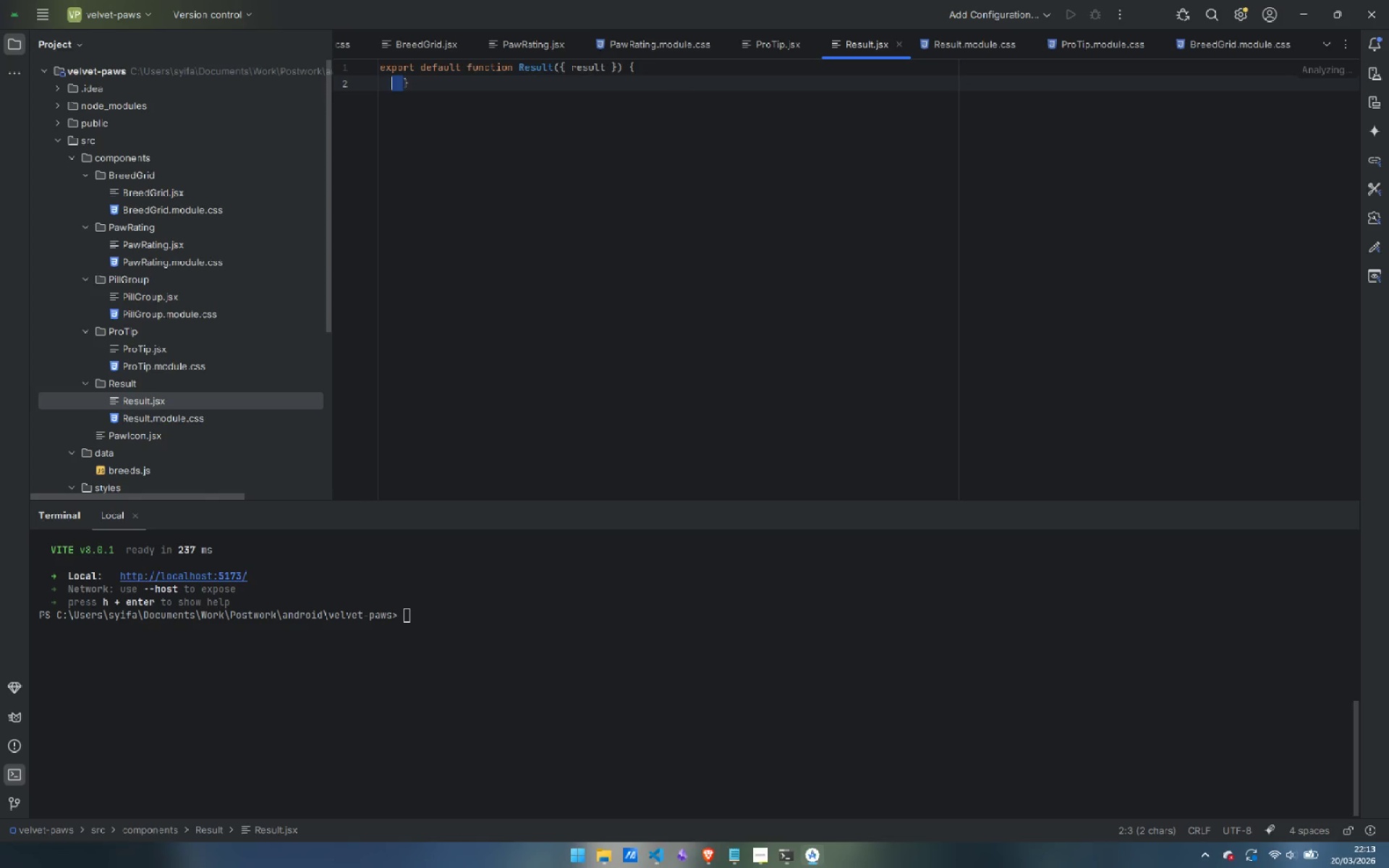 
key(Shift+ArrowLeft)
 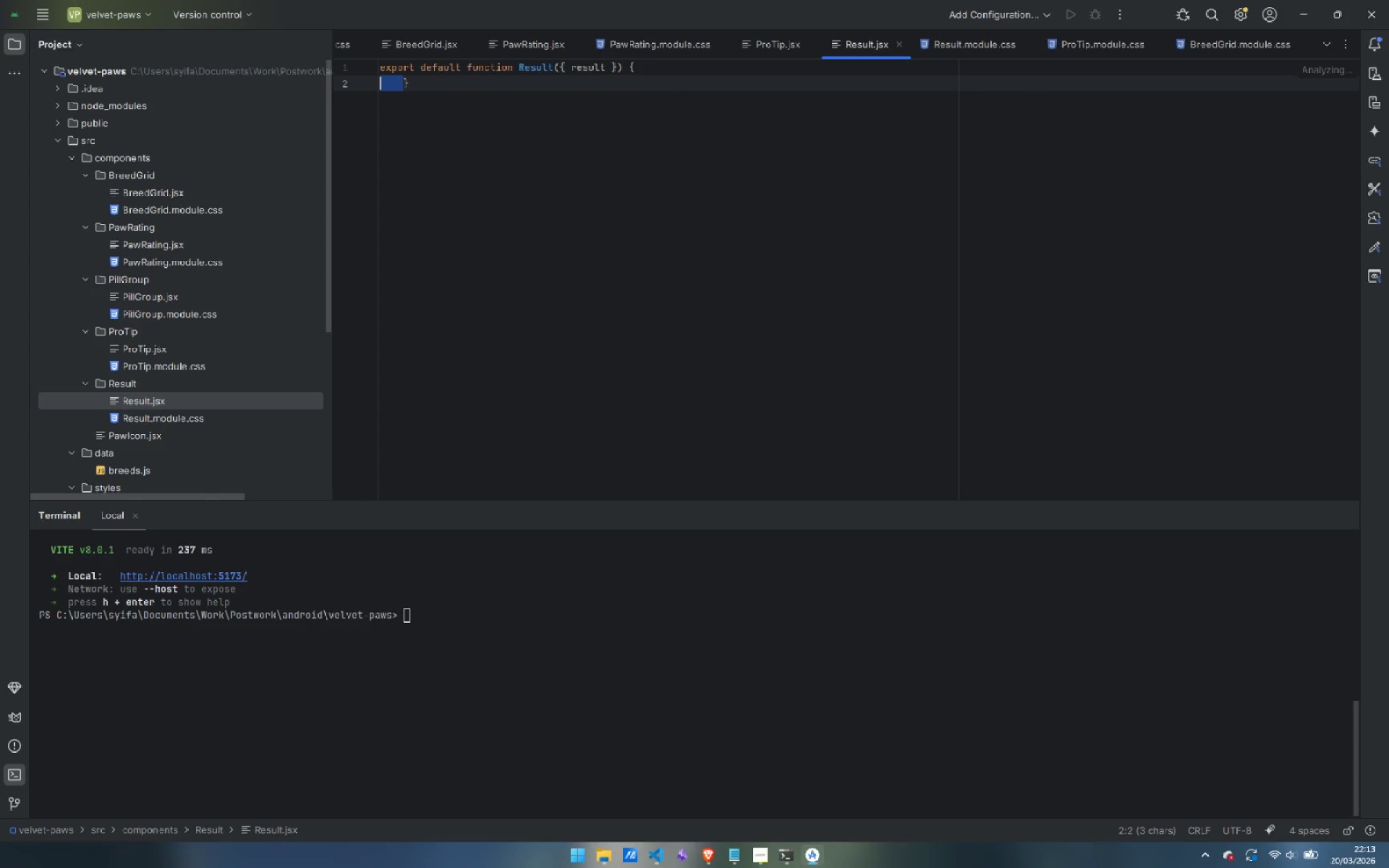 
key(Shift+ArrowLeft)
 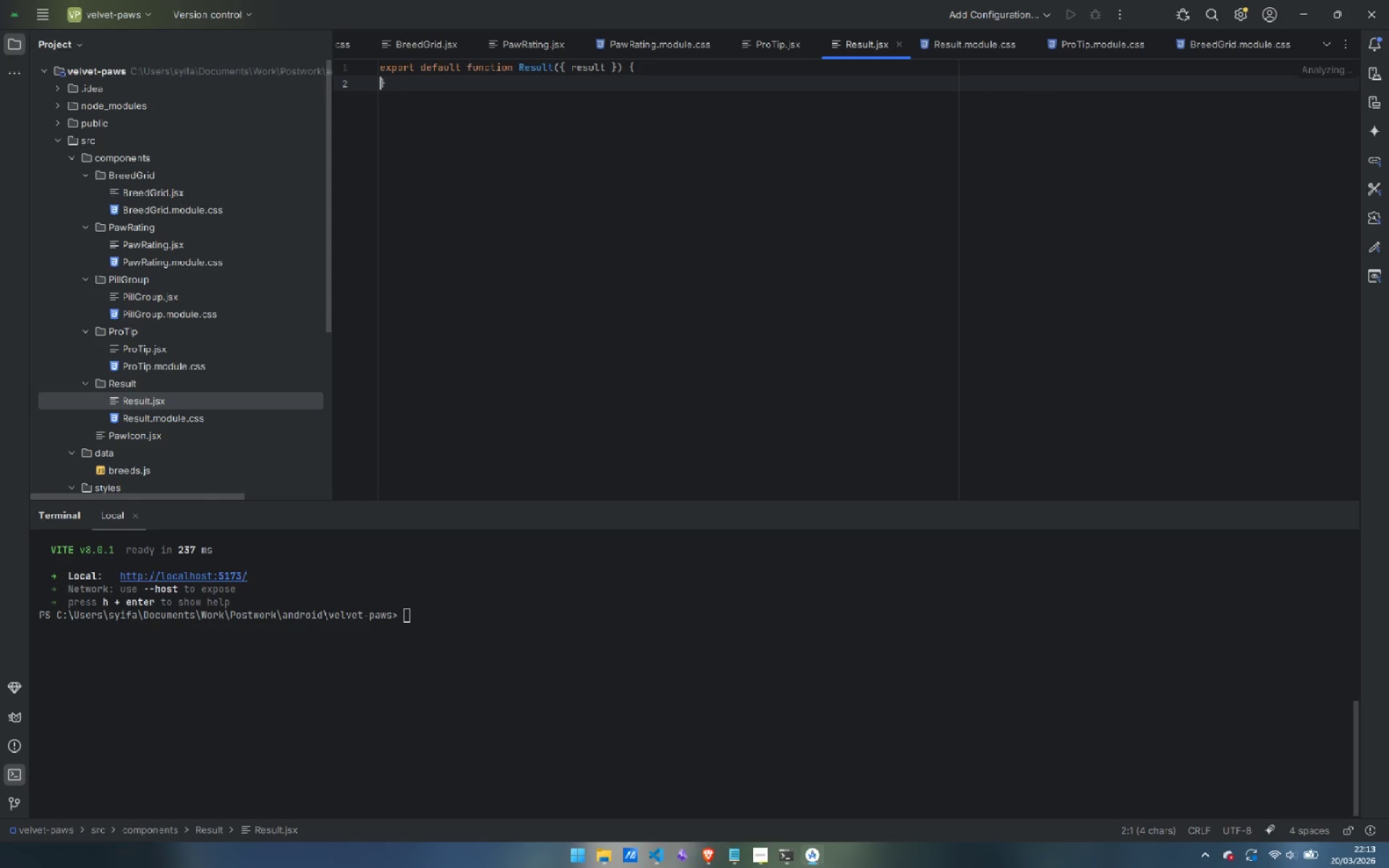 
key(Backspace)
 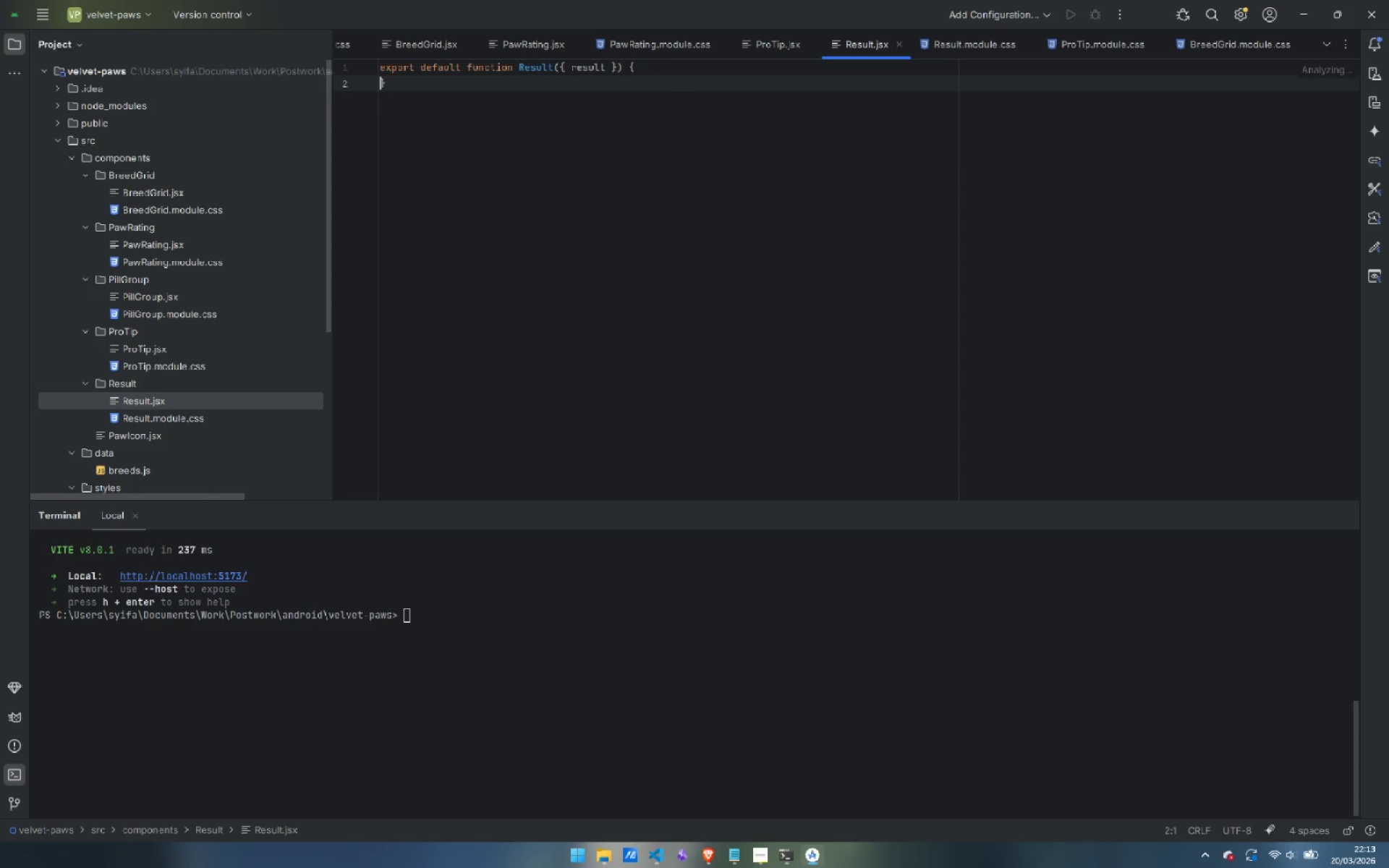 
key(Enter)
 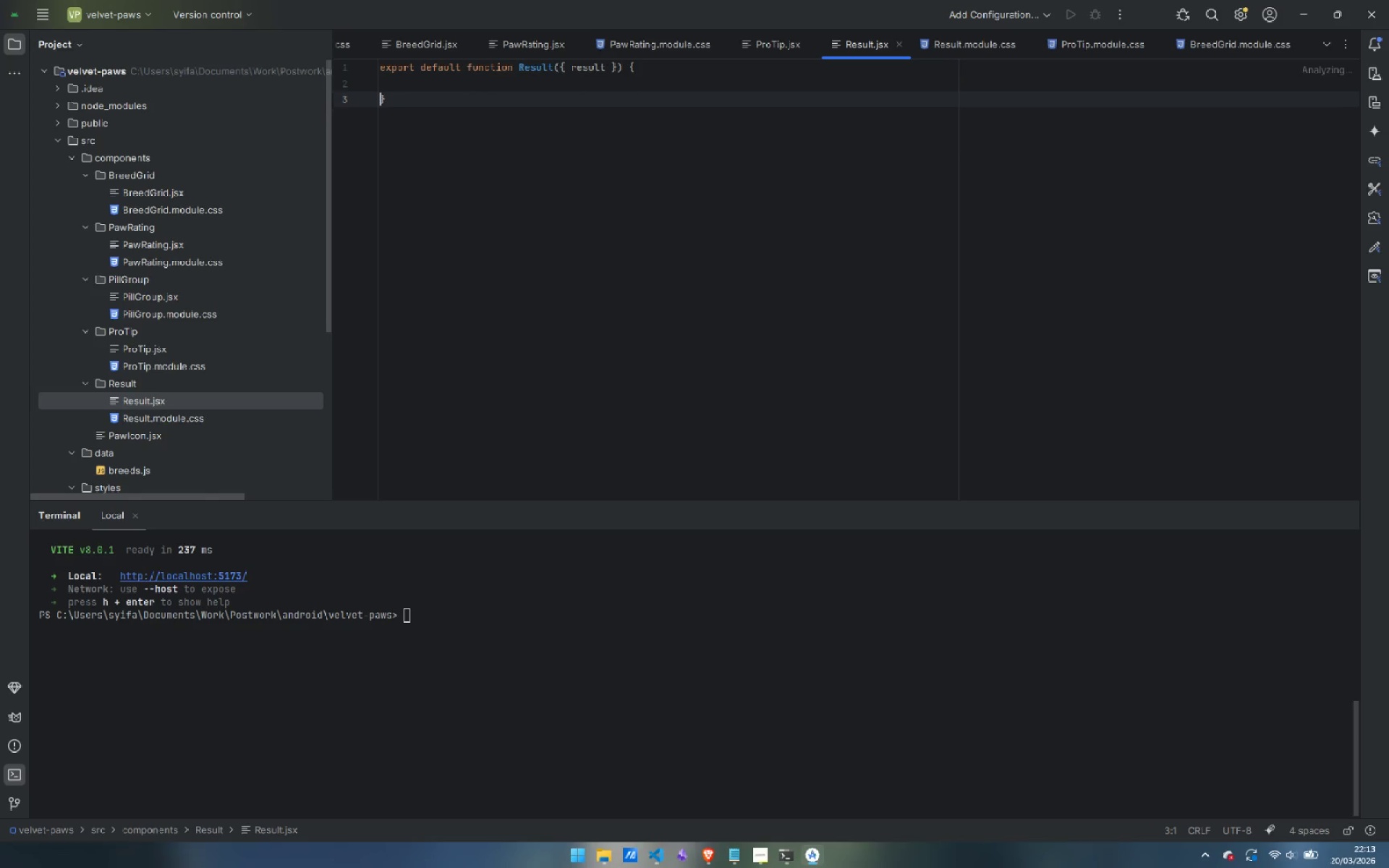 
key(ArrowUp)
 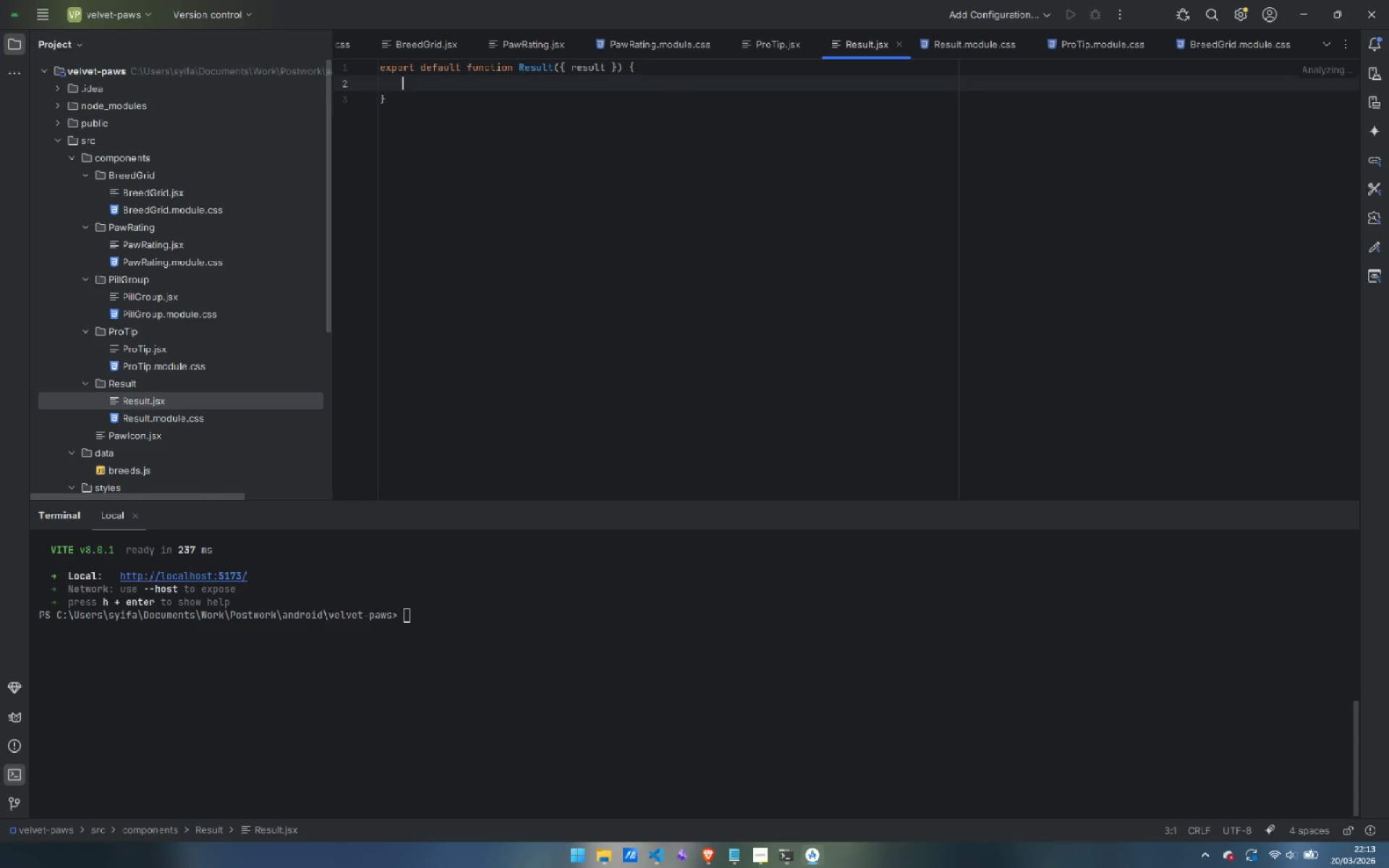 
key(Tab)
type(e)
key(Backspace)
type(const p[)
key(Backspace)
key(Backspace)
type([])
 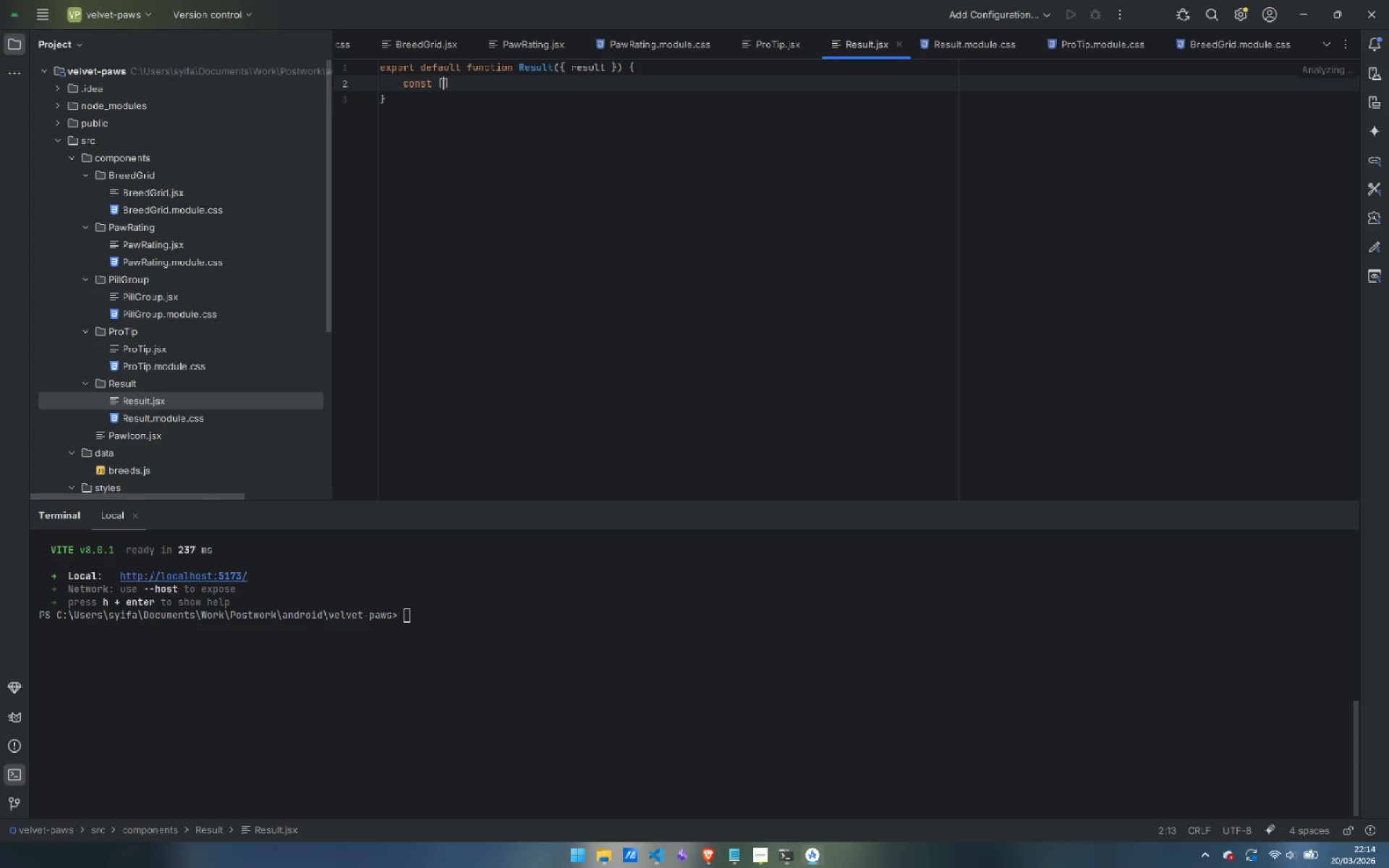 
key(ArrowLeft)
 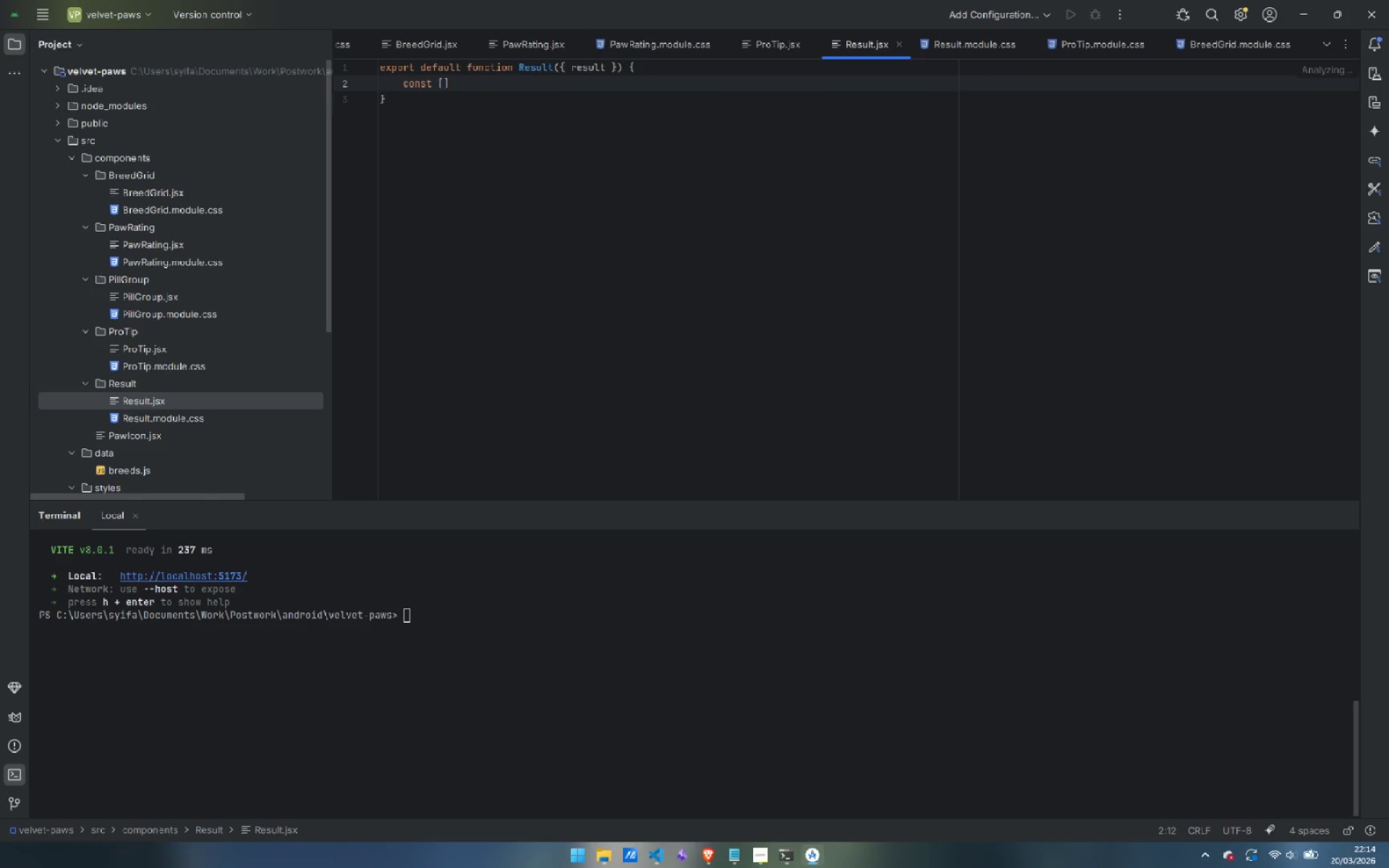 
type(displayed, setDs)
key(Backspace)
type(isplayed)
 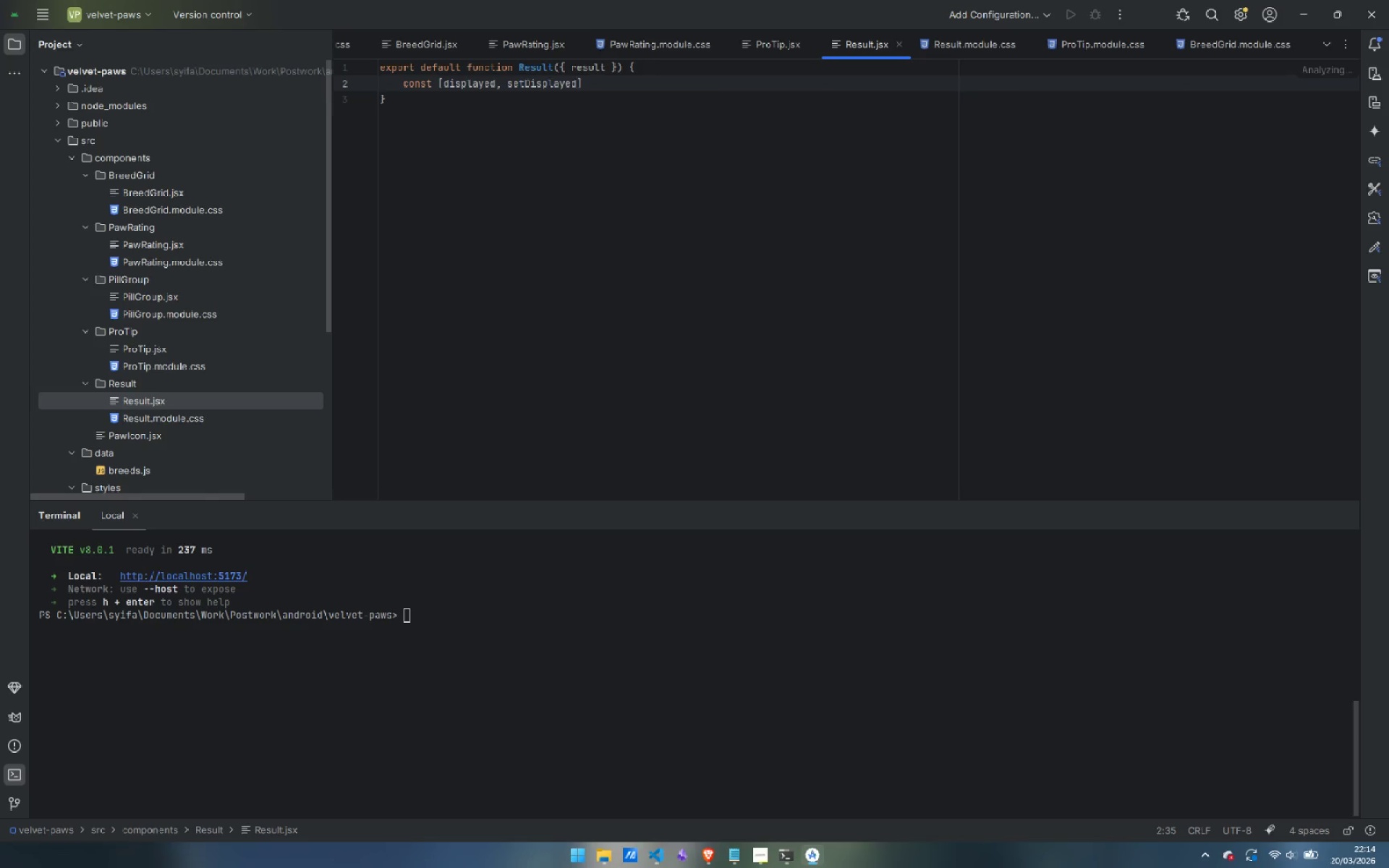 
key(ArrowRight)
 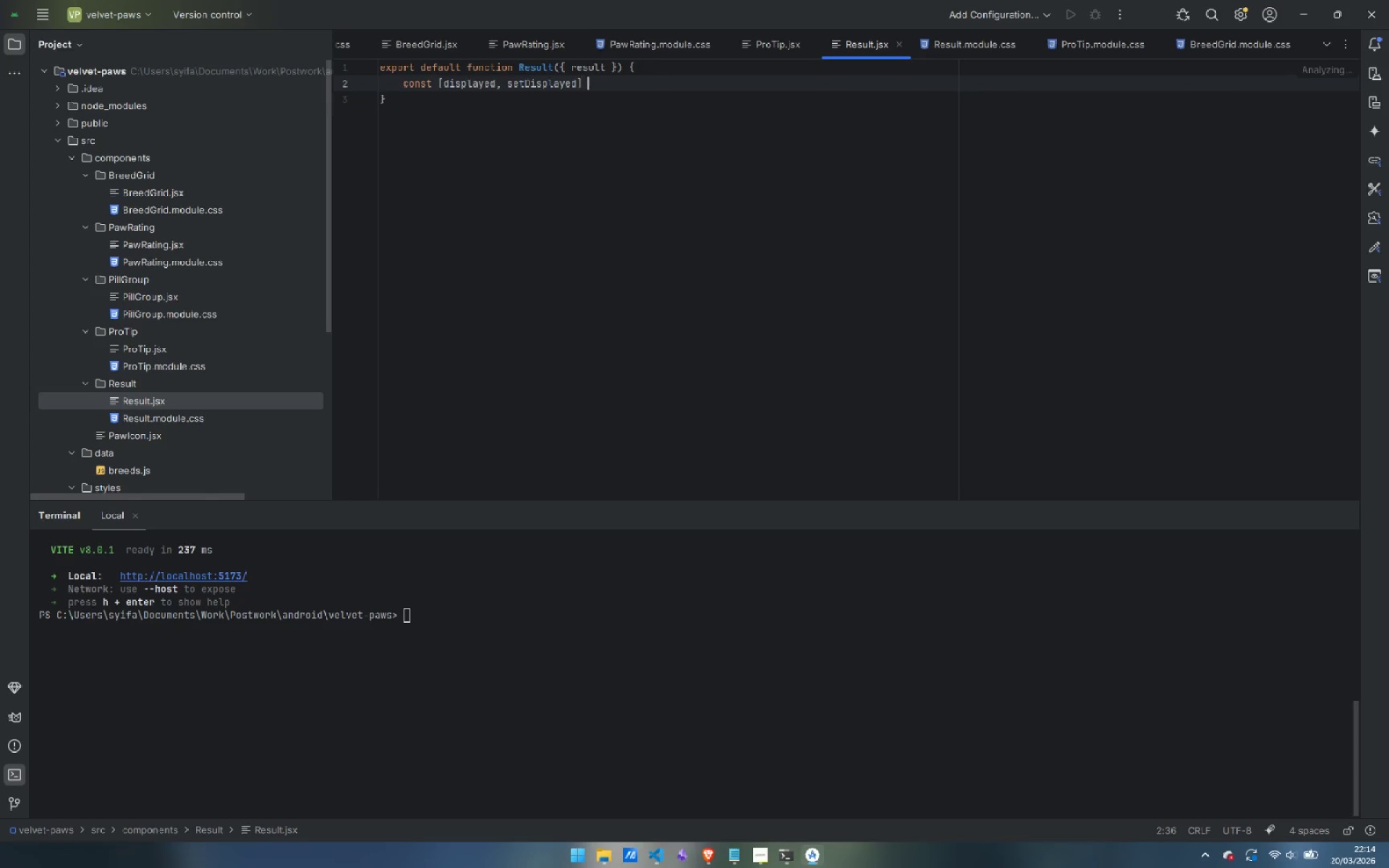 
type( = useState(null)
 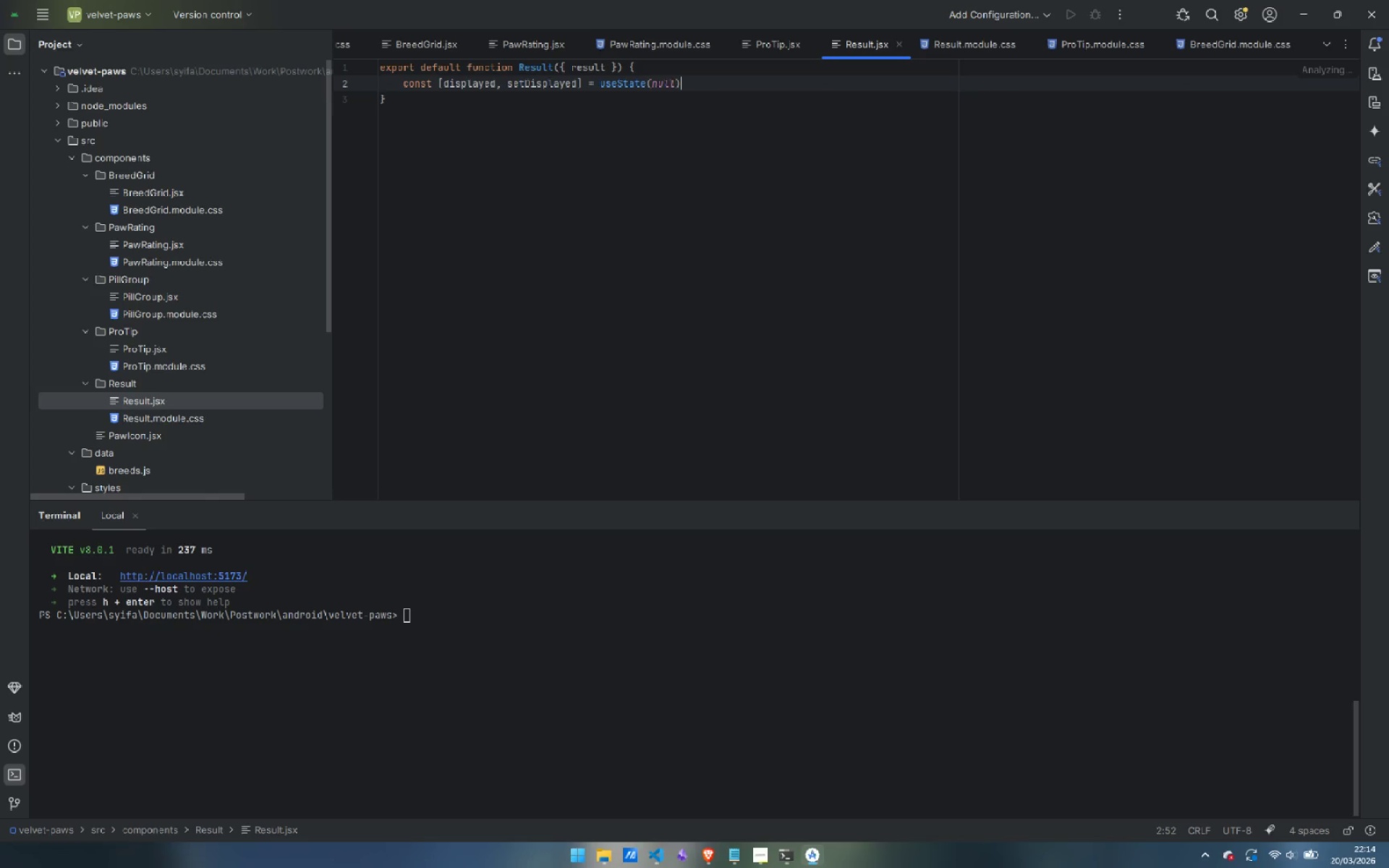 
 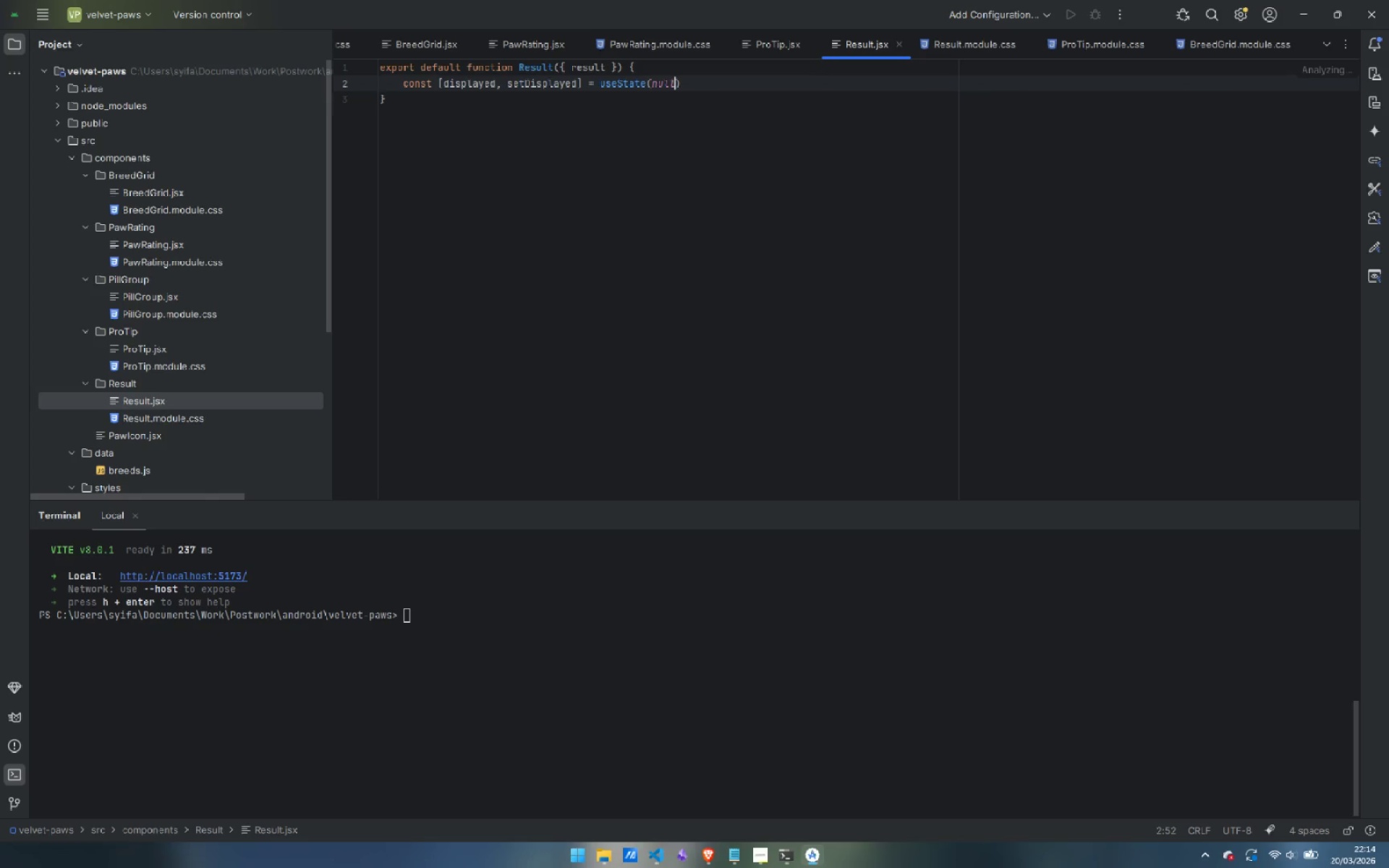 
key(ArrowRight)
 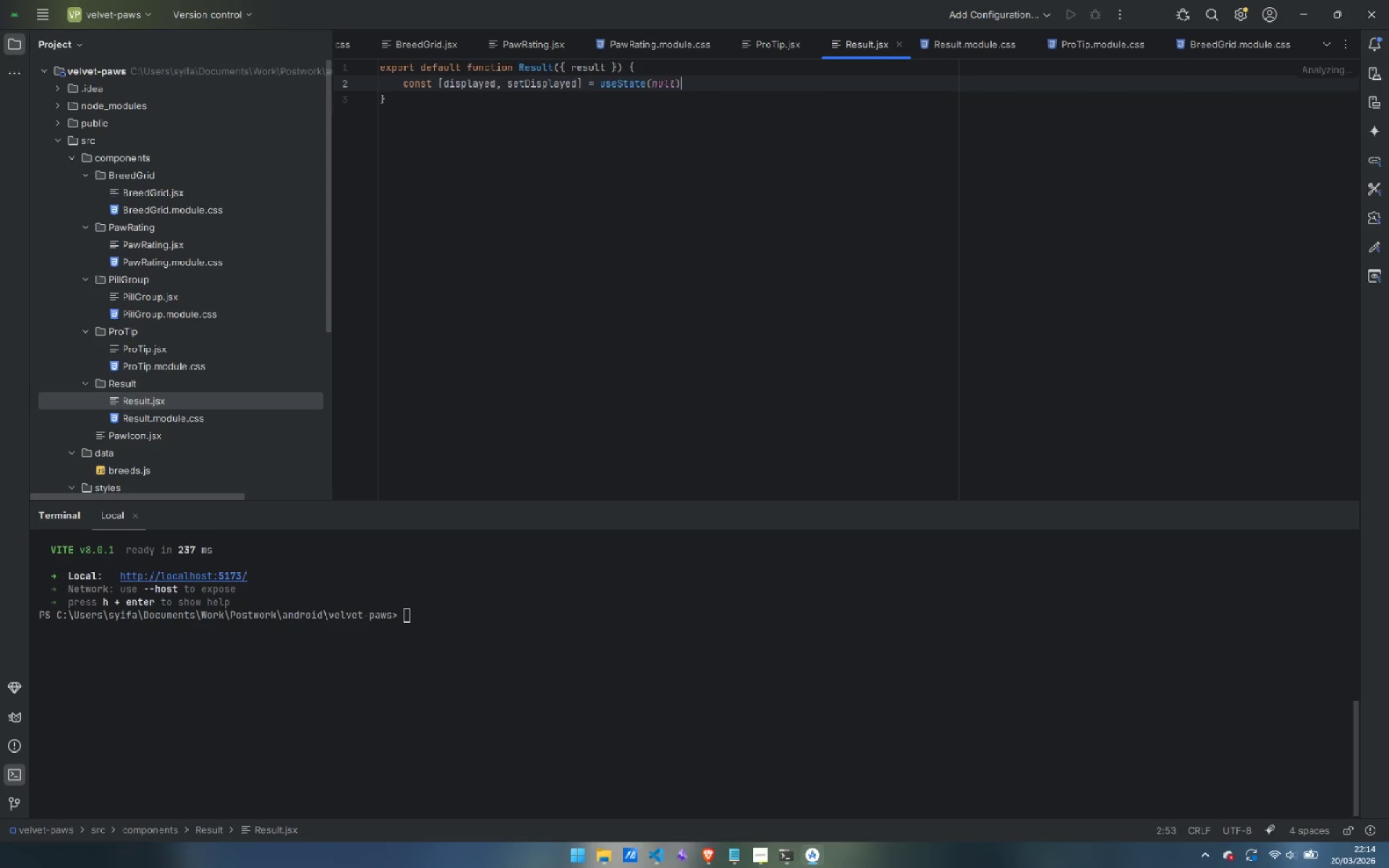 
key(Enter)
 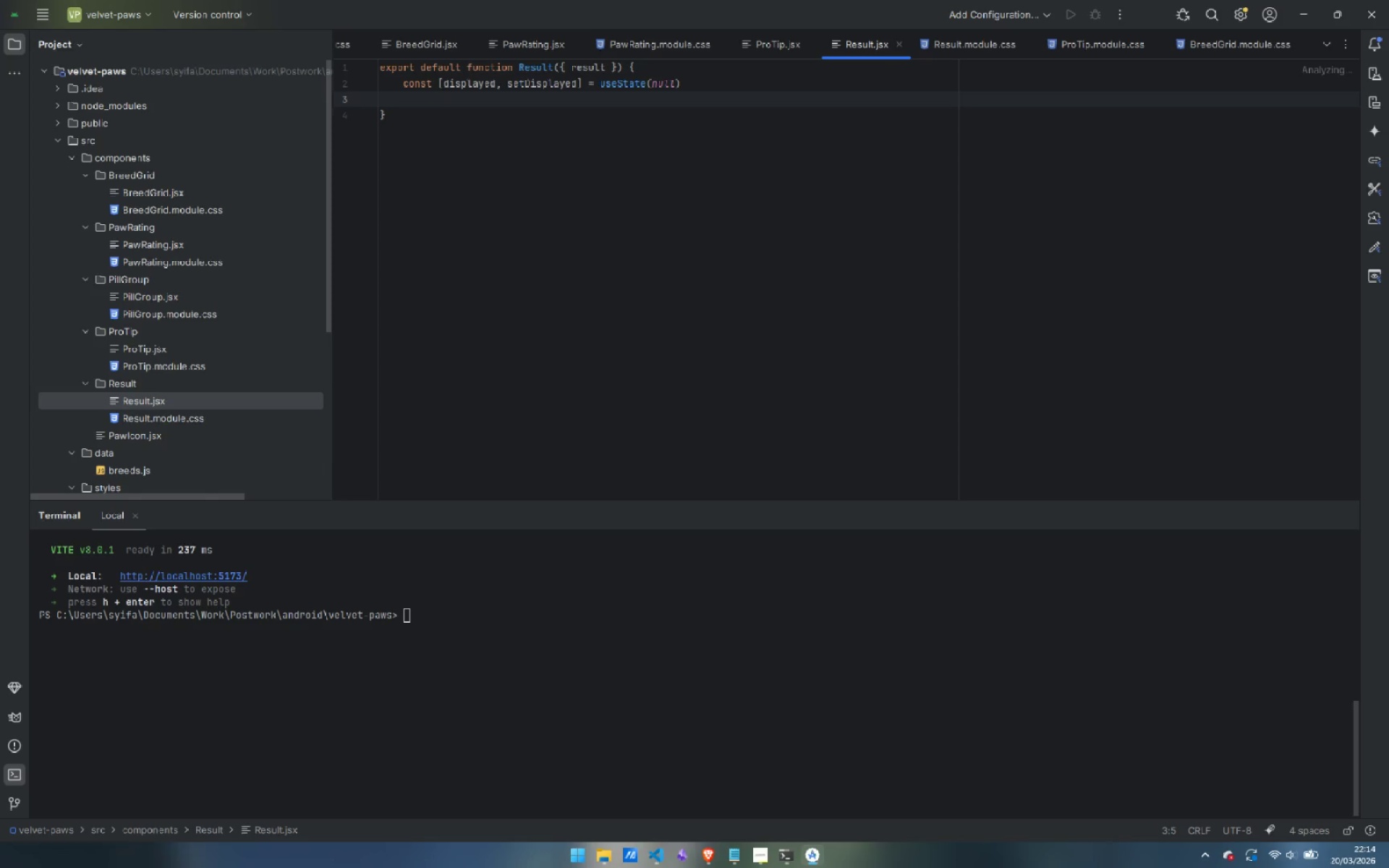 
type(const [visible, setVisible)
 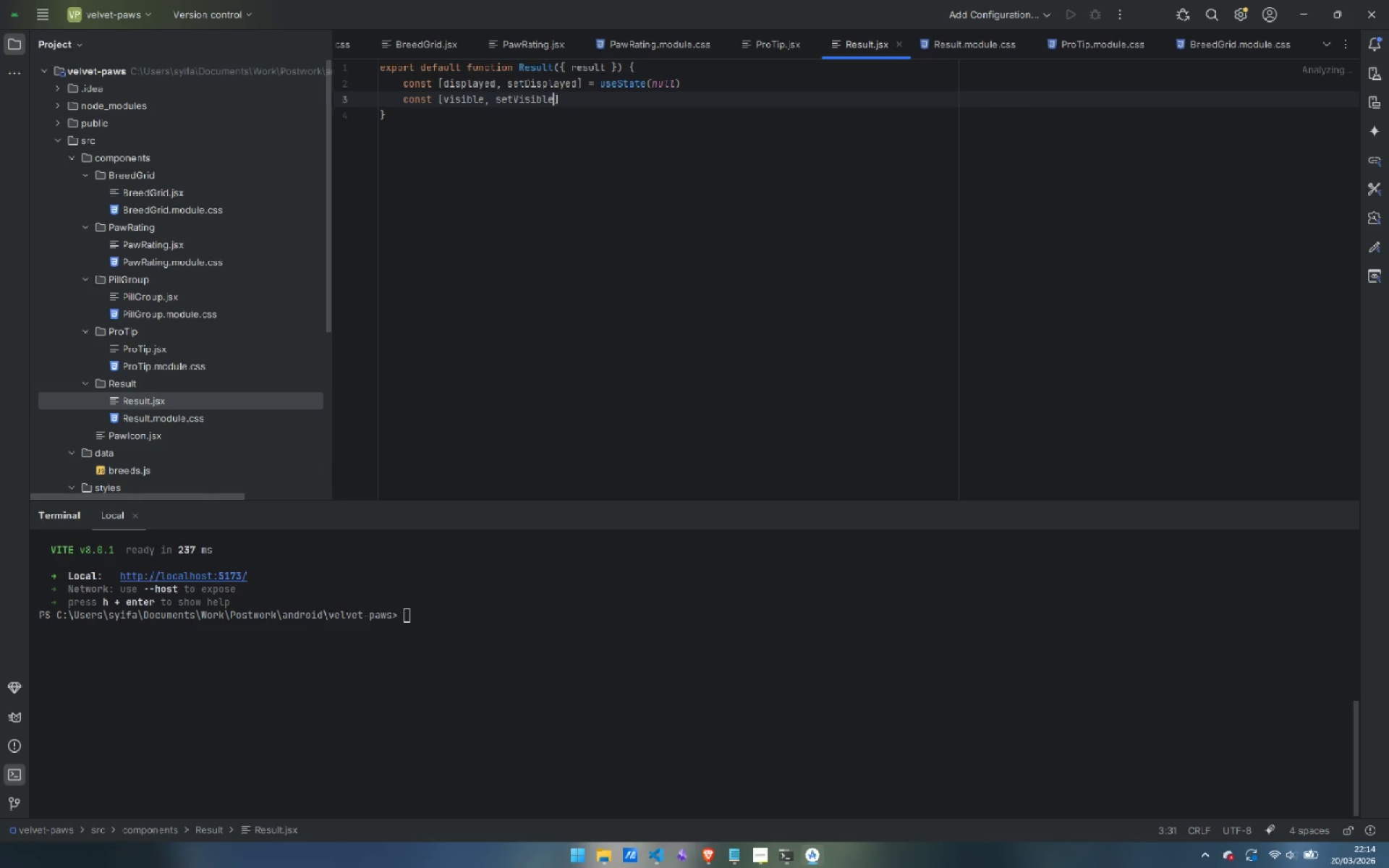 
key(ArrowRight)
 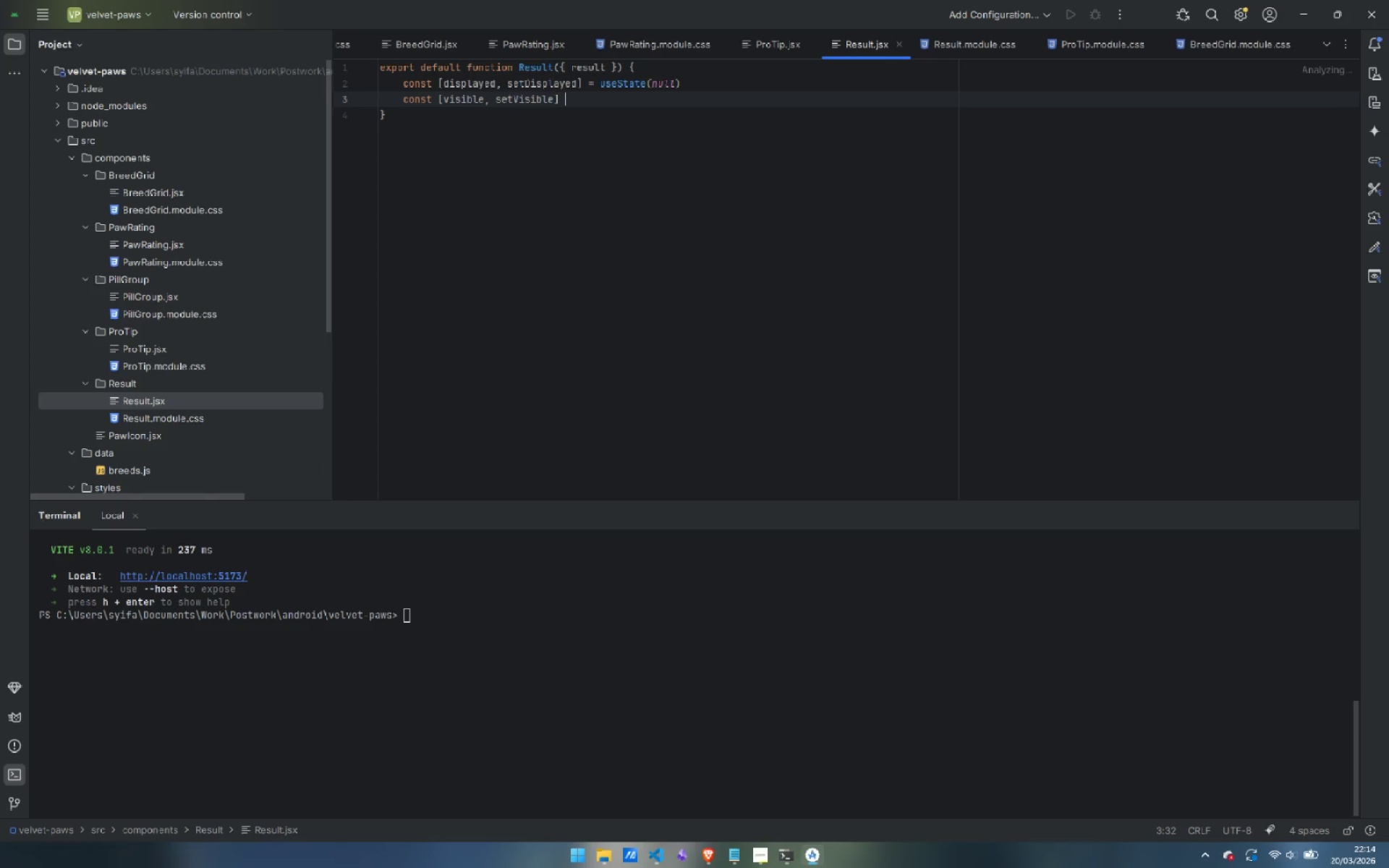 
type( = useState(false)
 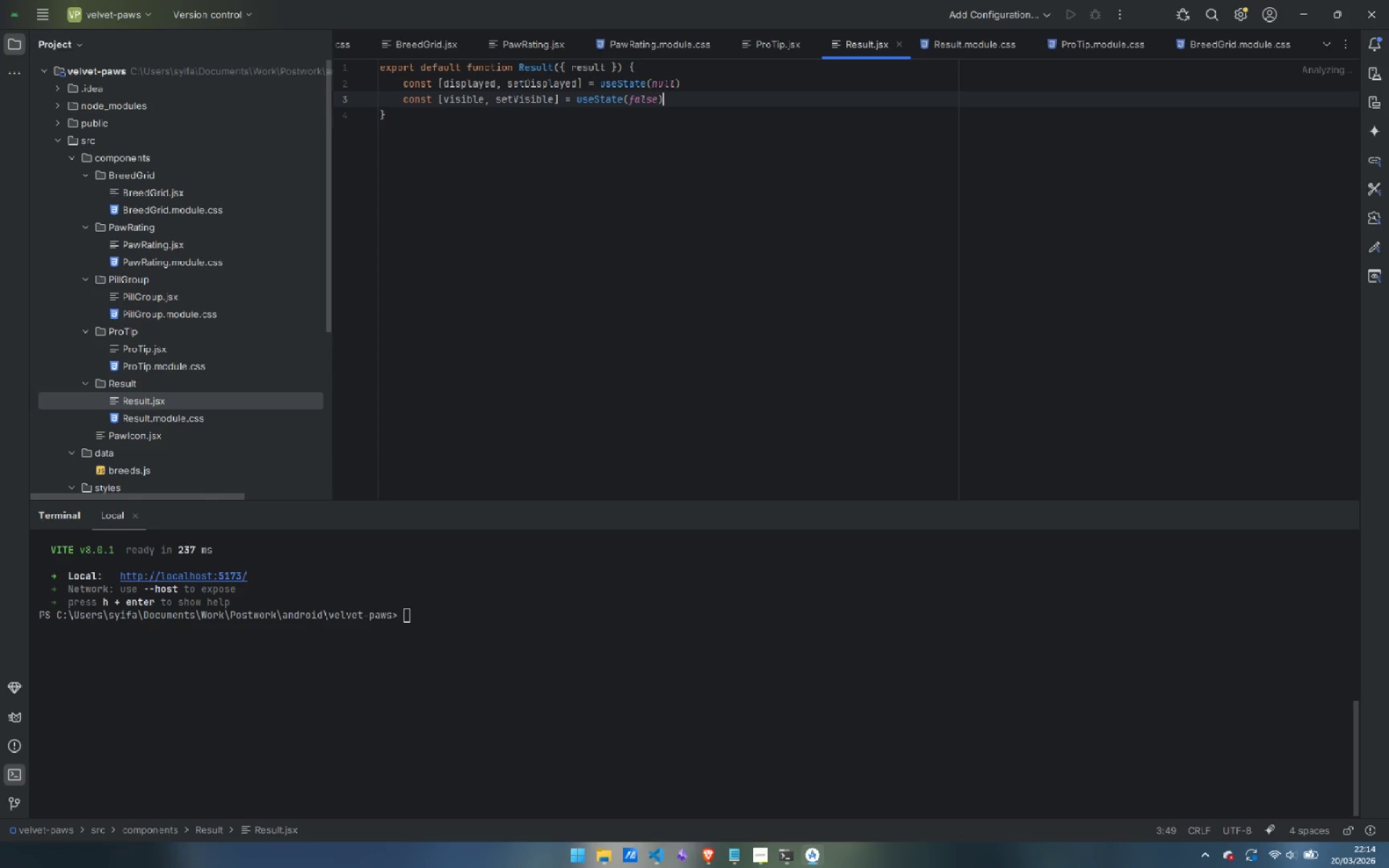 
 